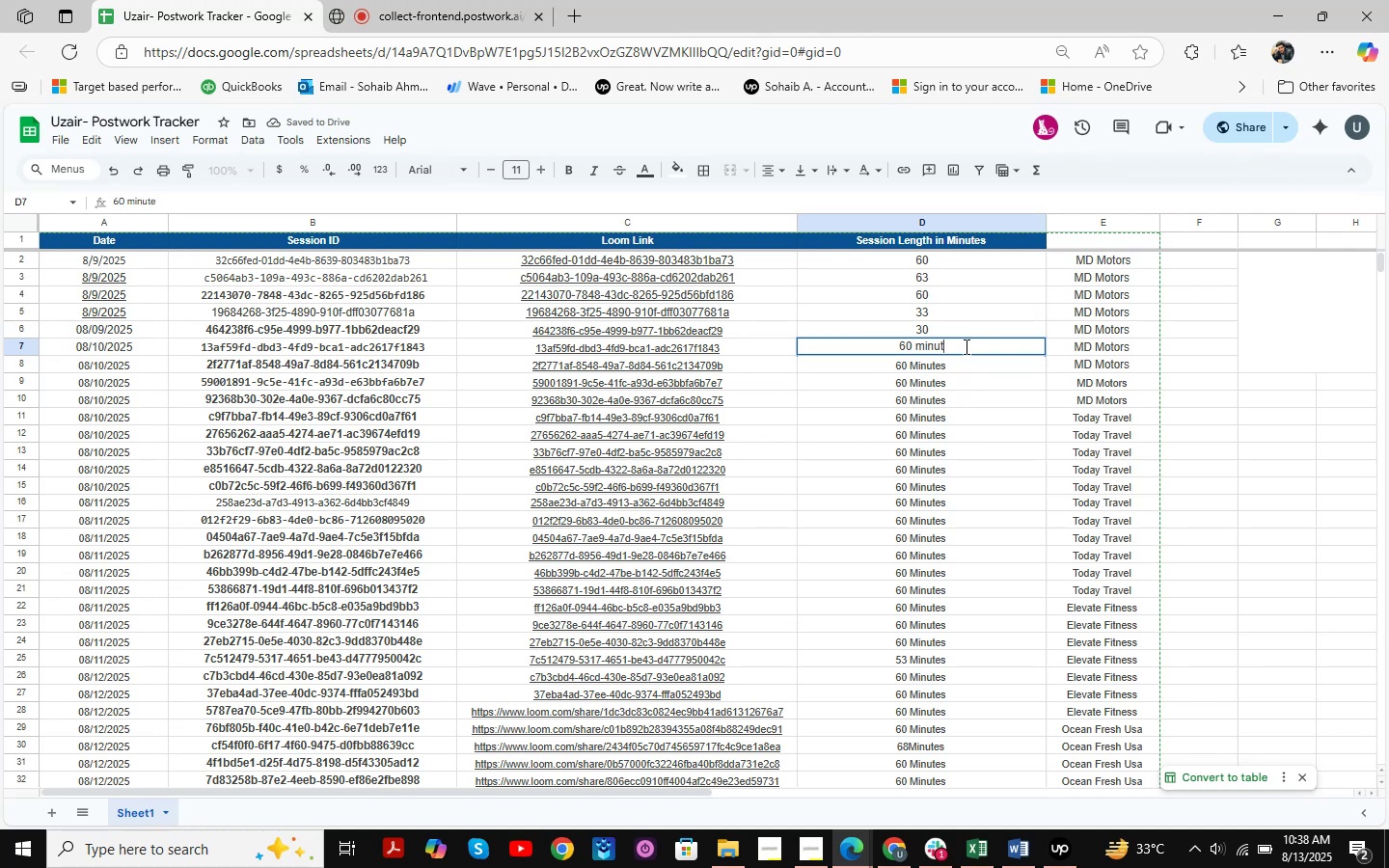 
key(Backspace)
 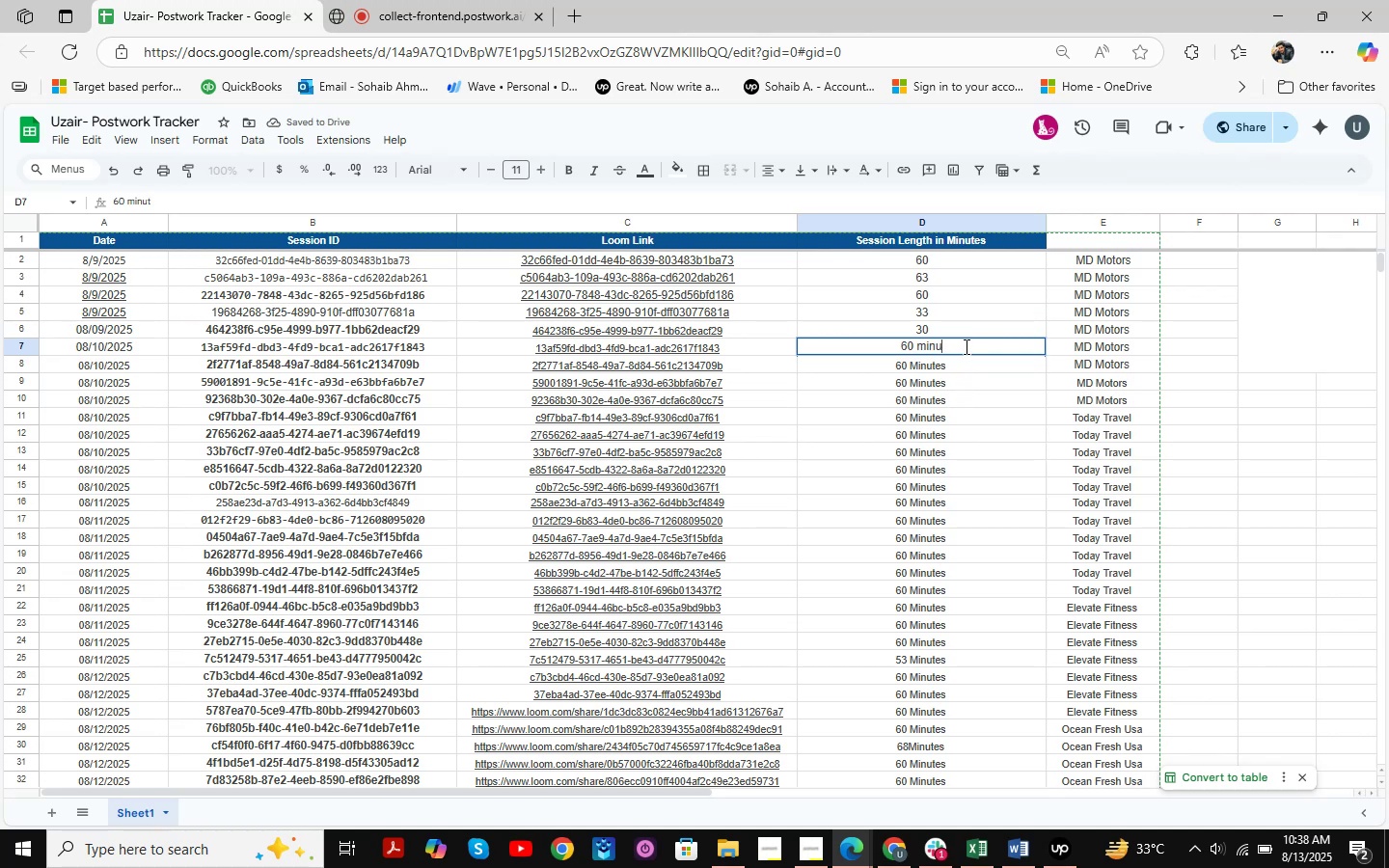 
key(Backspace)
 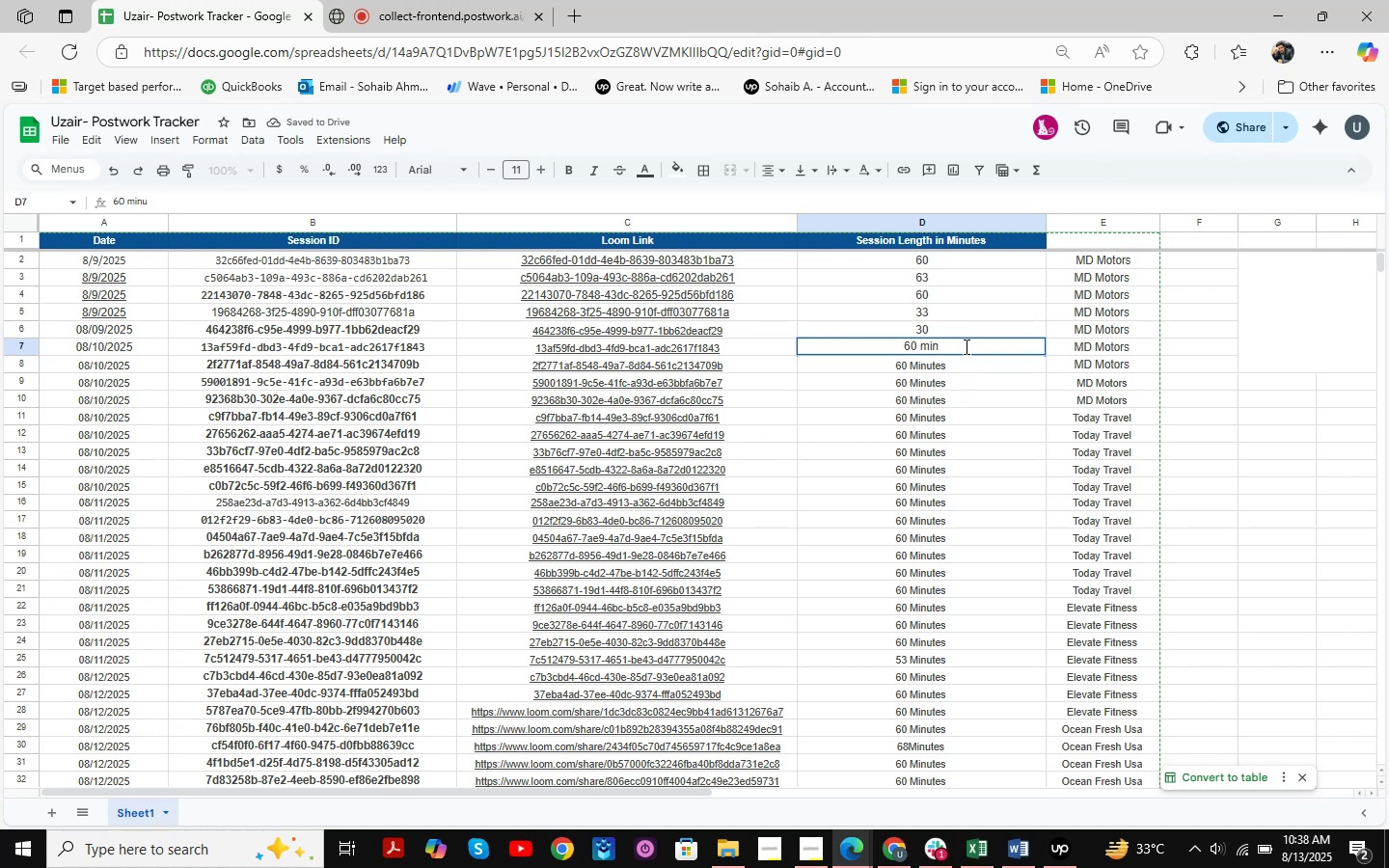 
key(Backspace)
 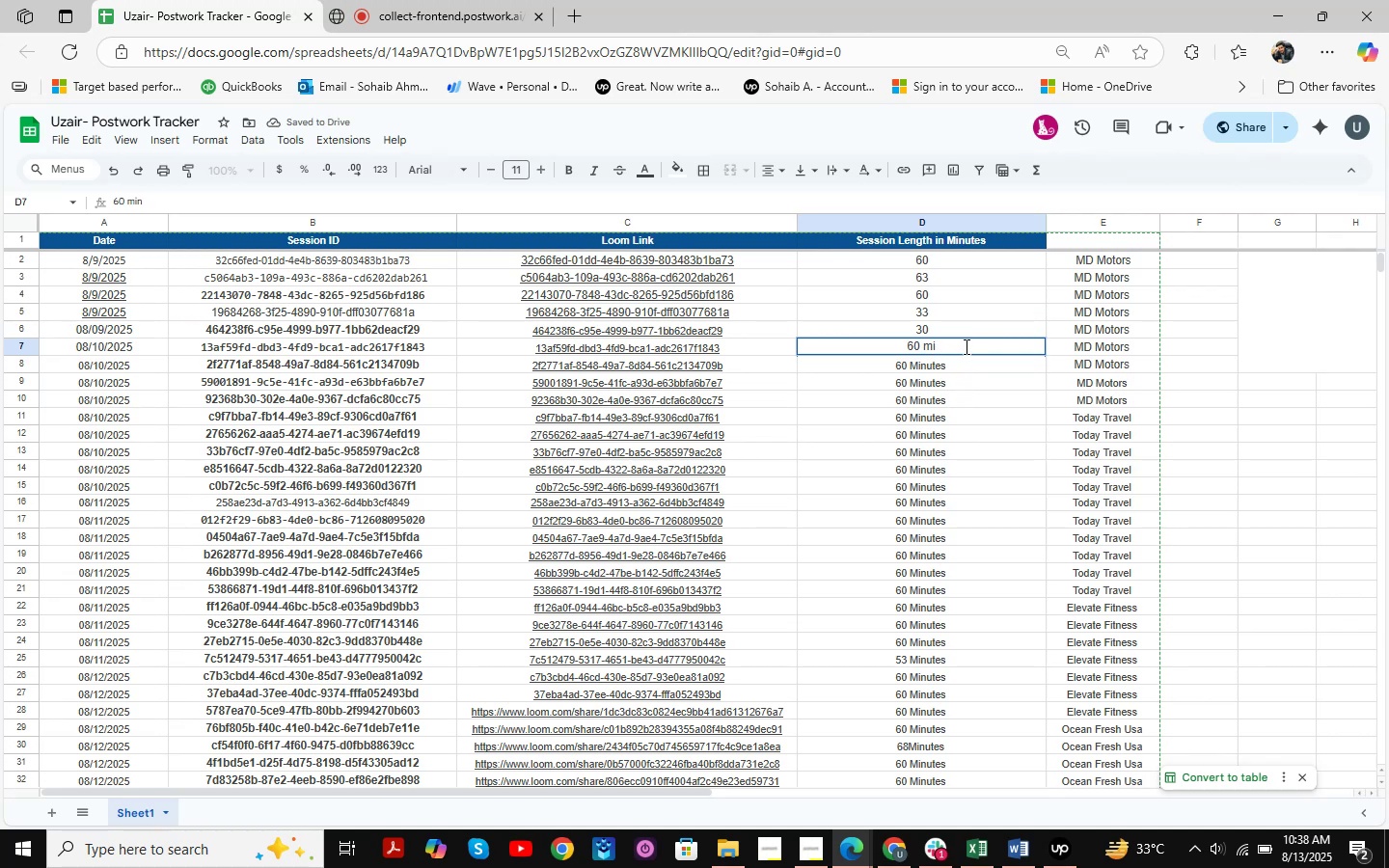 
key(Backspace)
 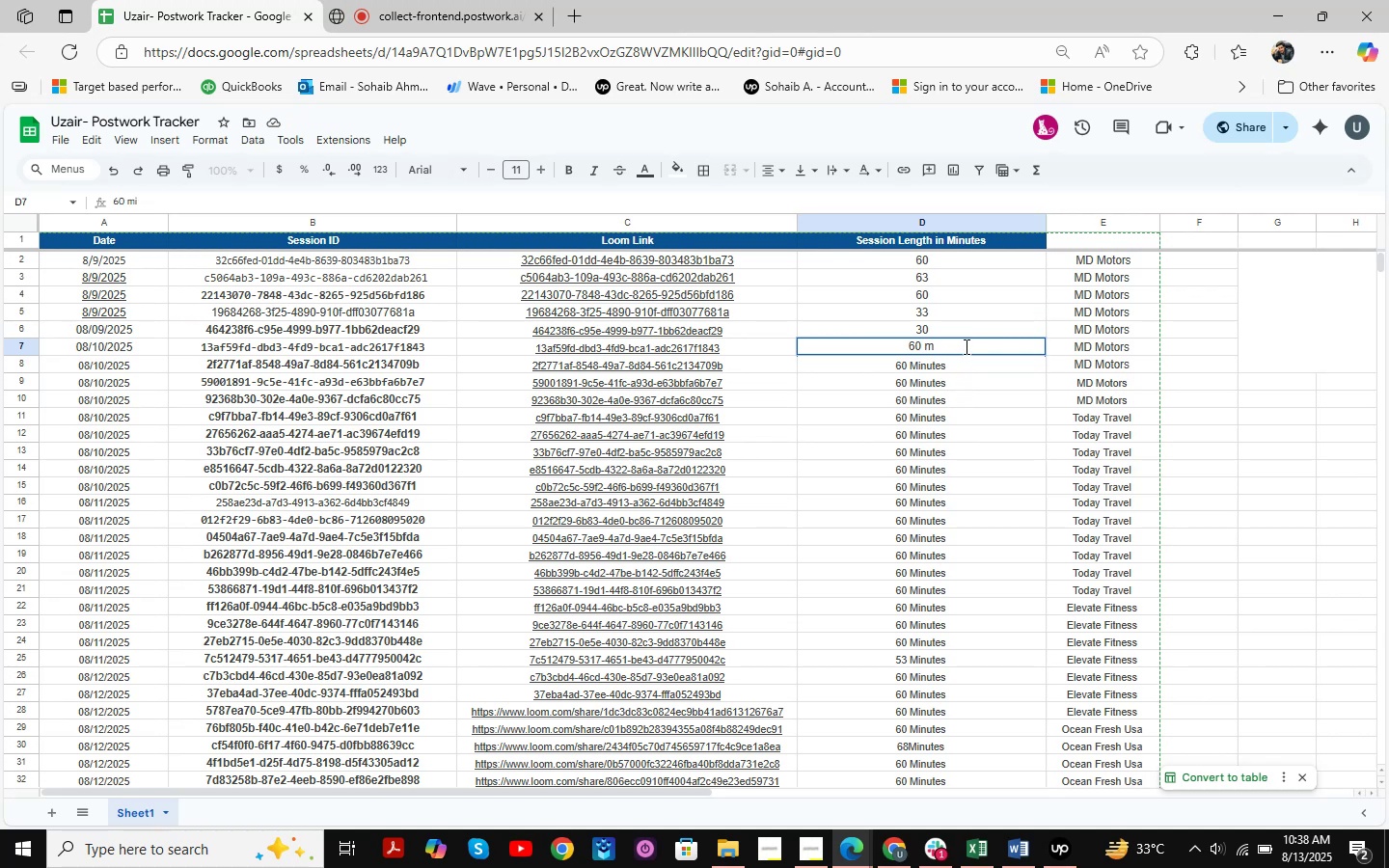 
key(Backspace)
 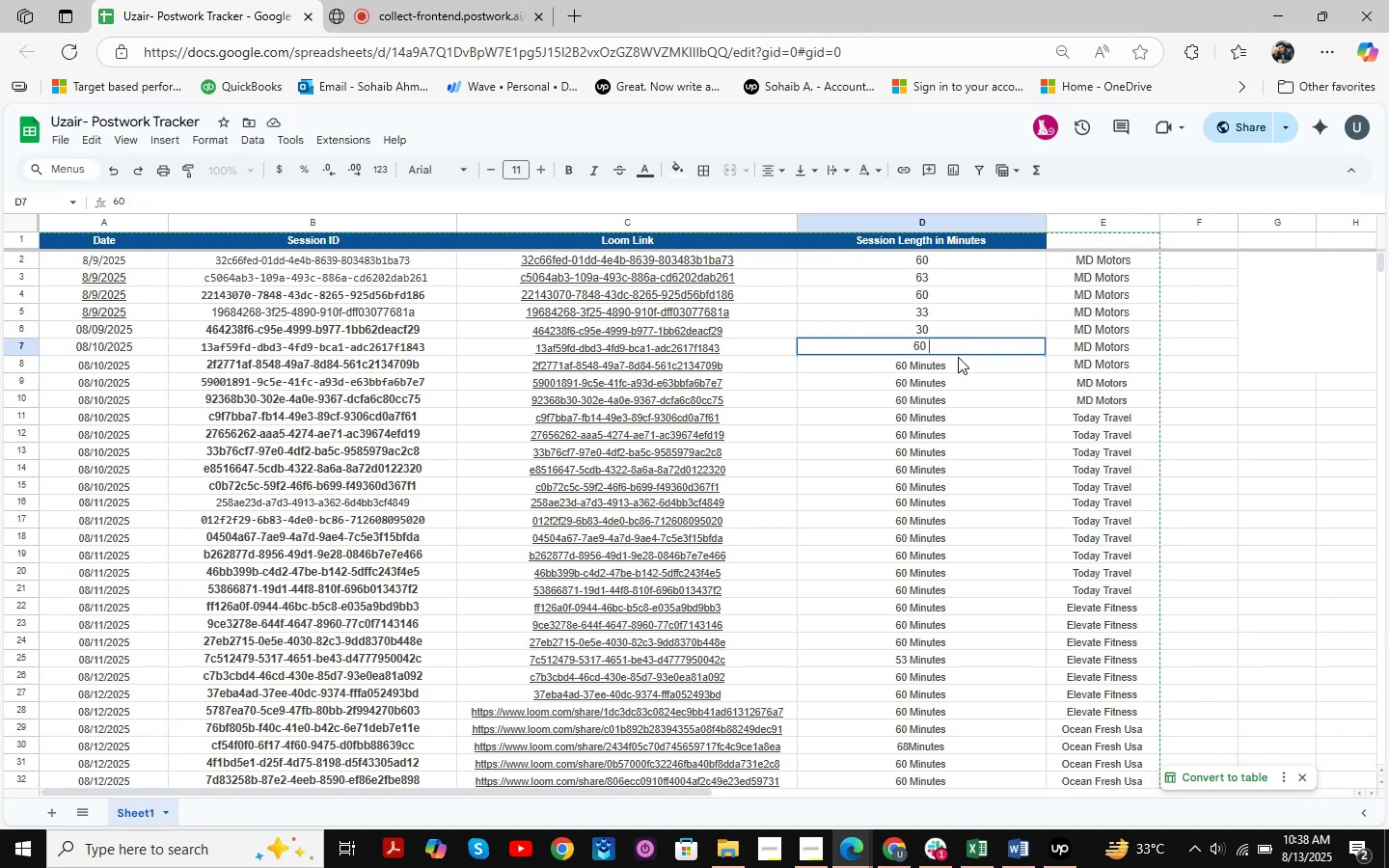 
left_click([957, 365])
 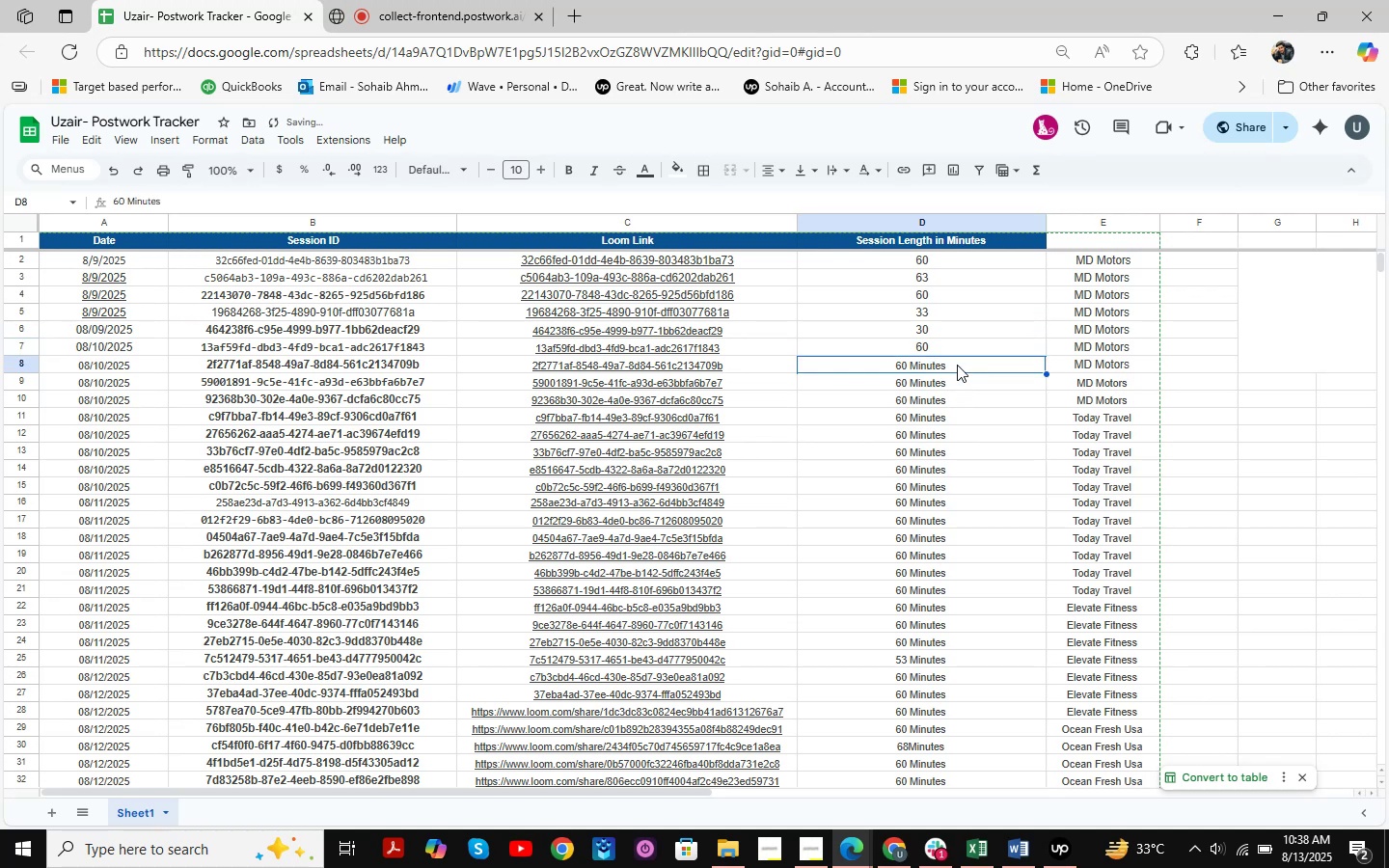 
double_click([957, 365])
 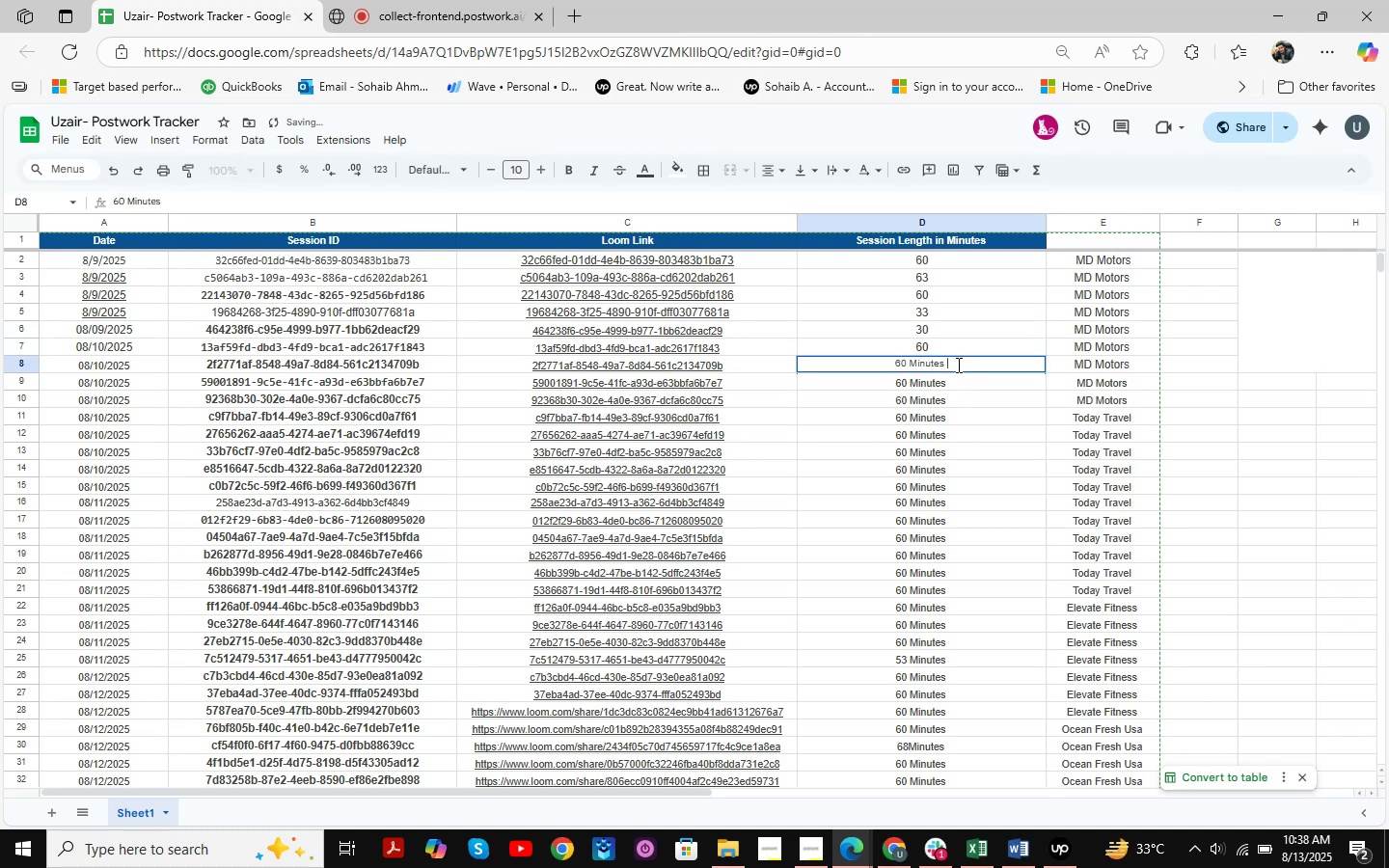 
key(Backspace)
 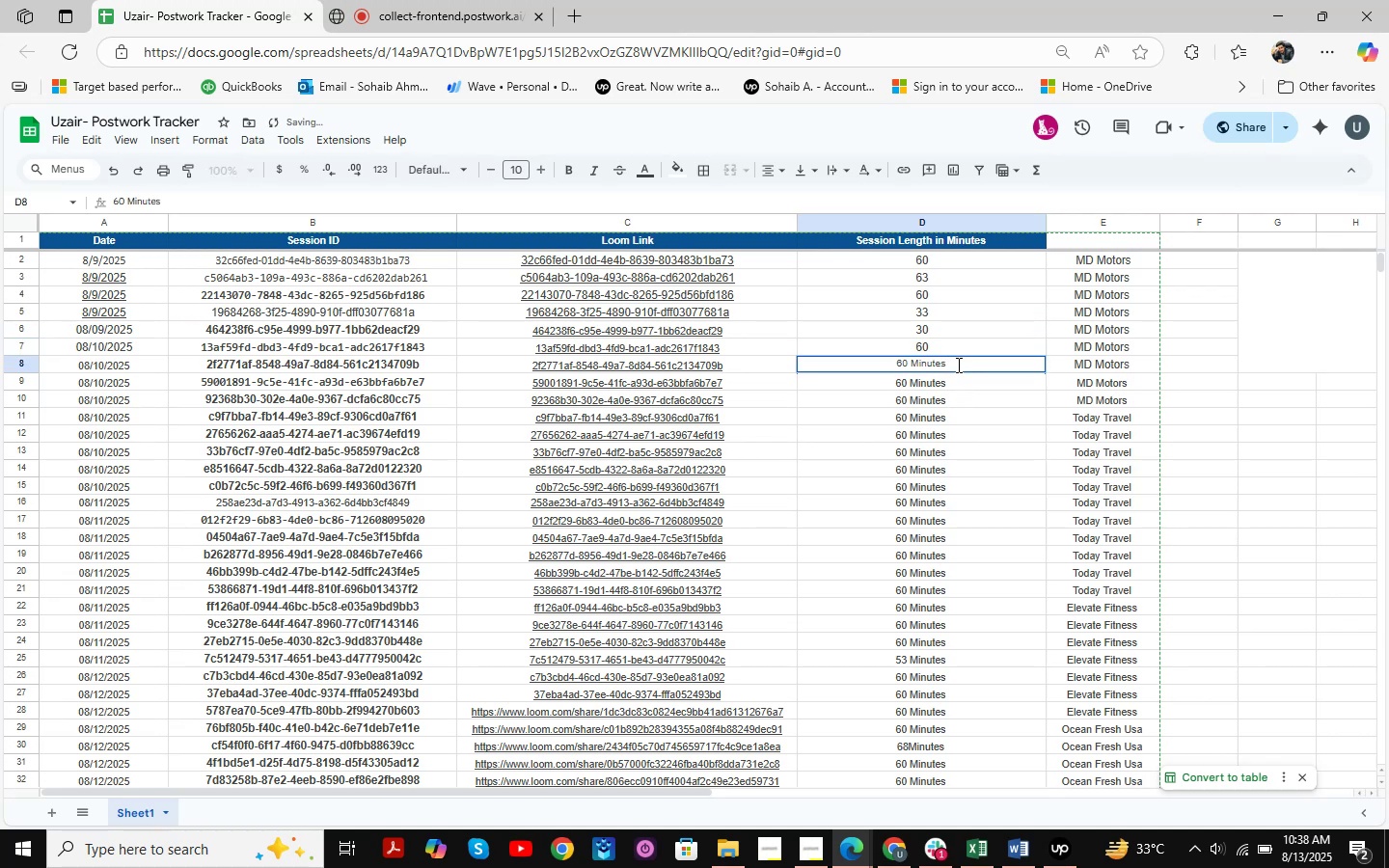 
key(Backspace)
 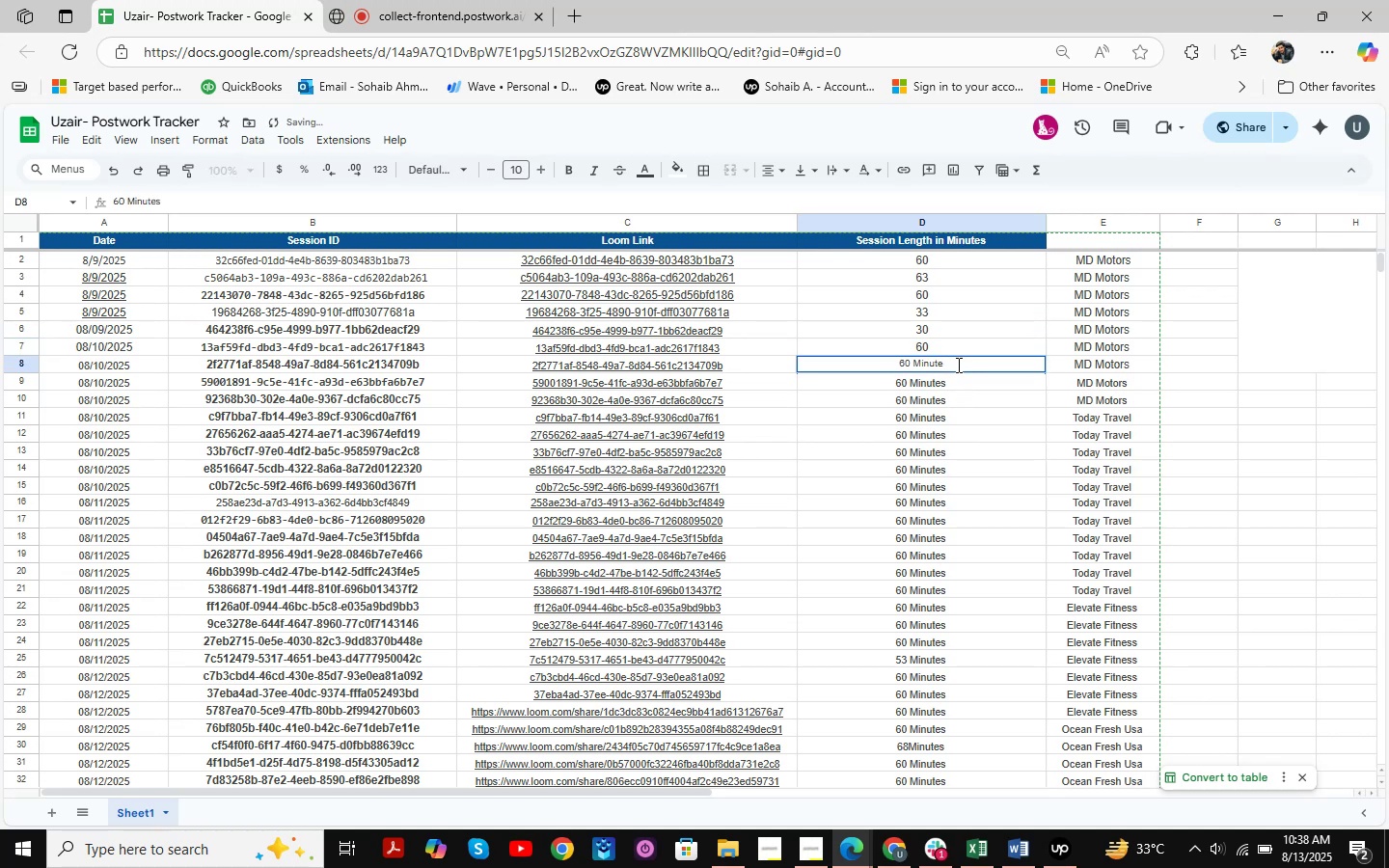 
key(Backspace)
 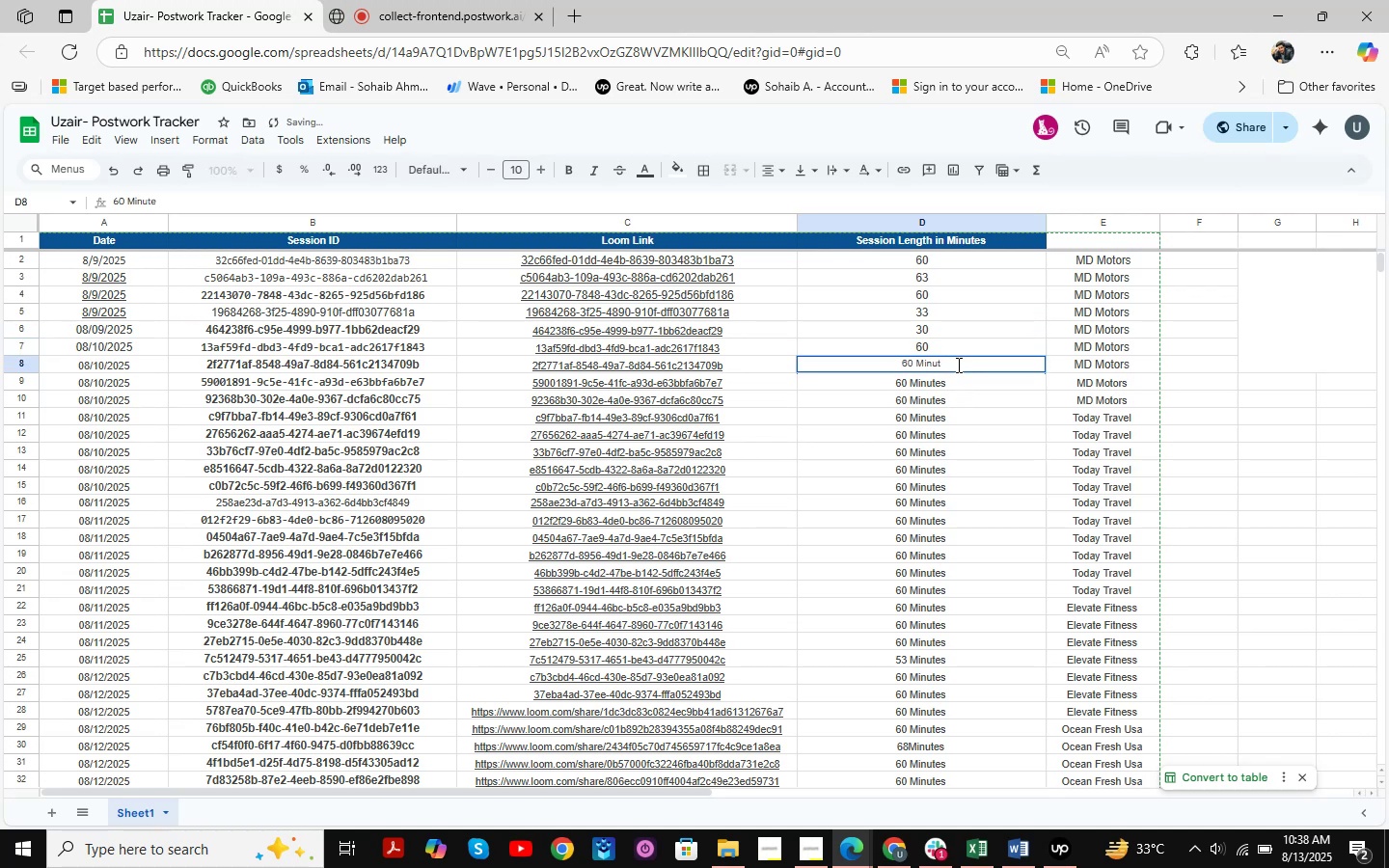 
key(Backspace)
 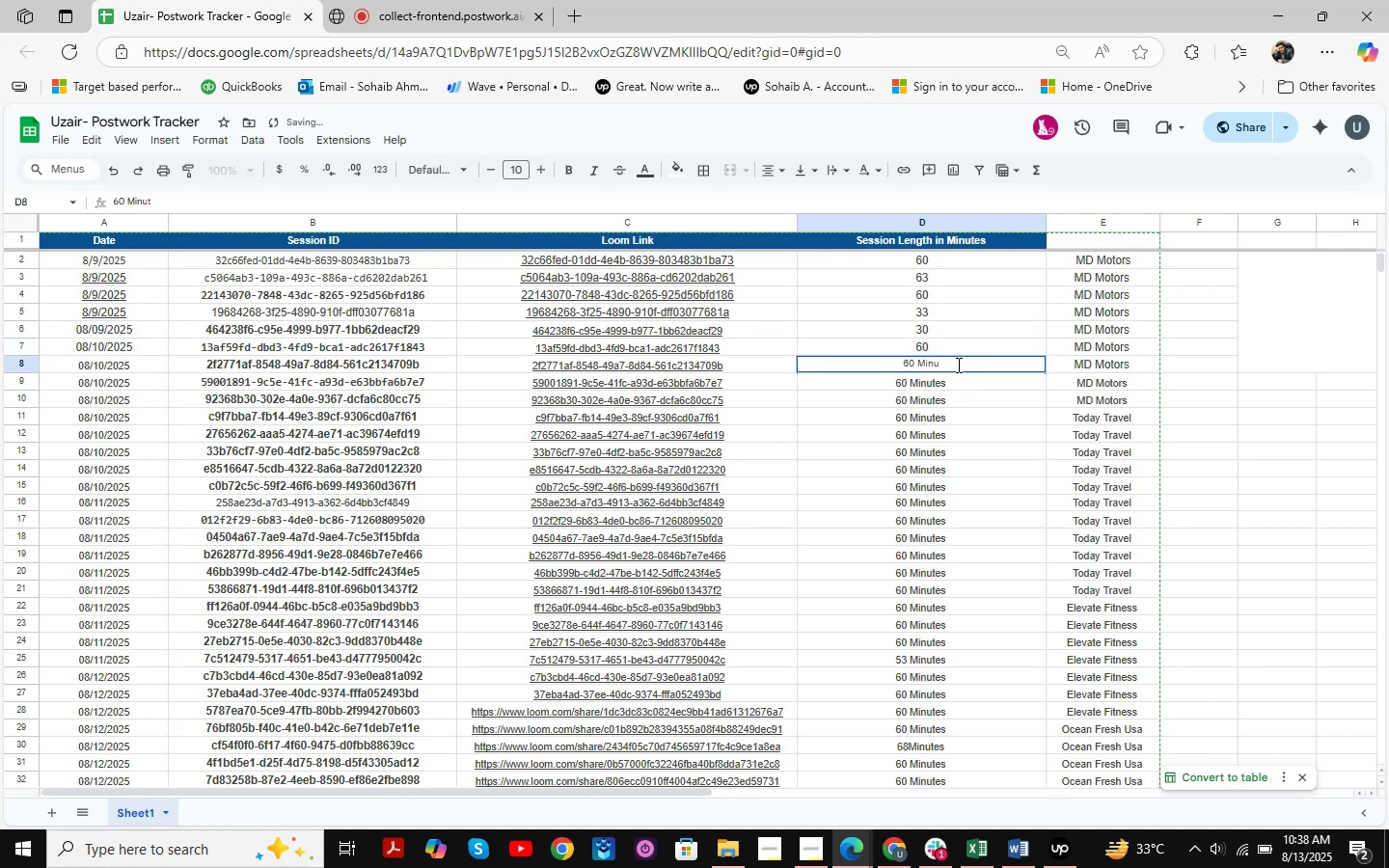 
key(Backspace)
 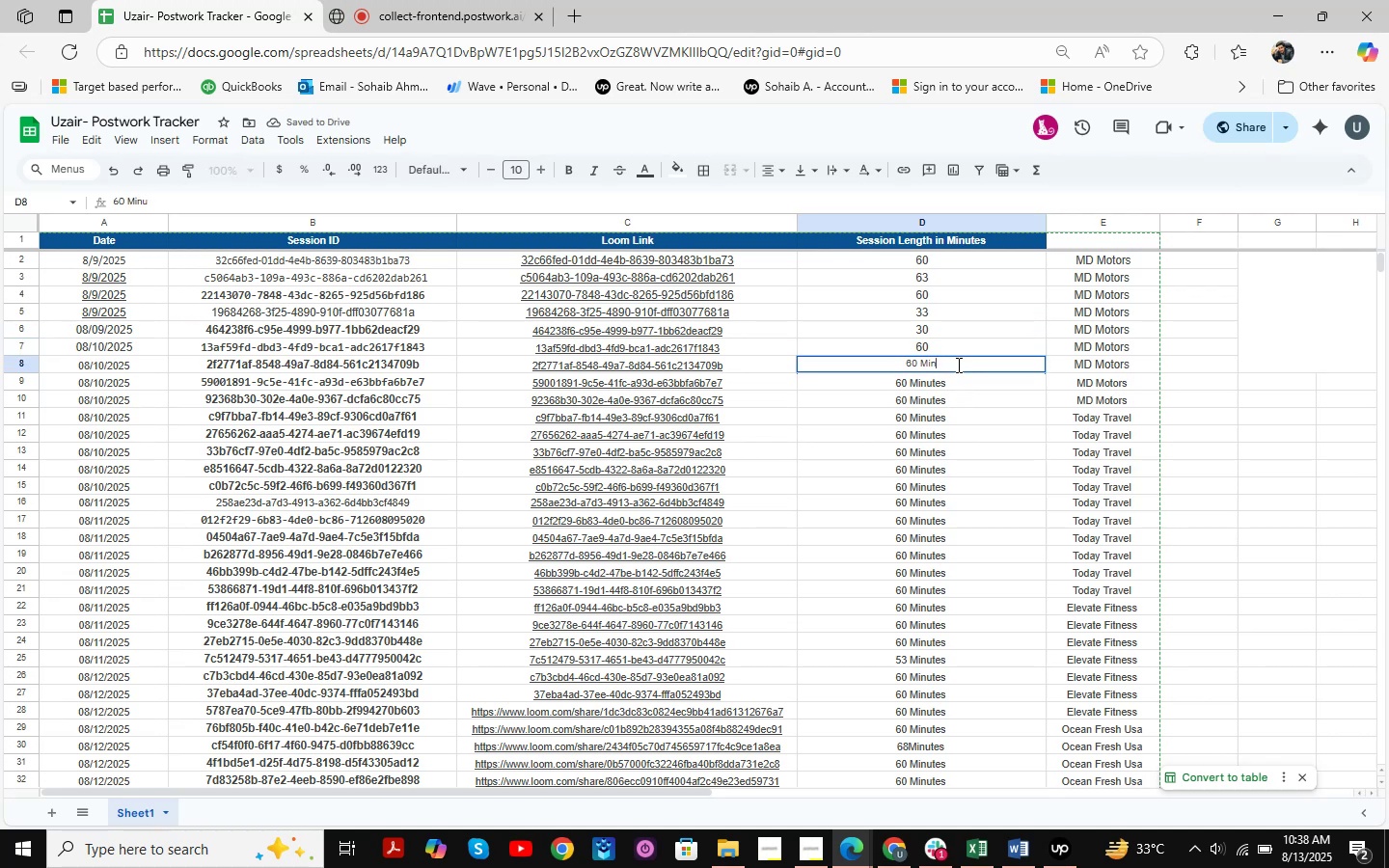 
key(Backspace)
 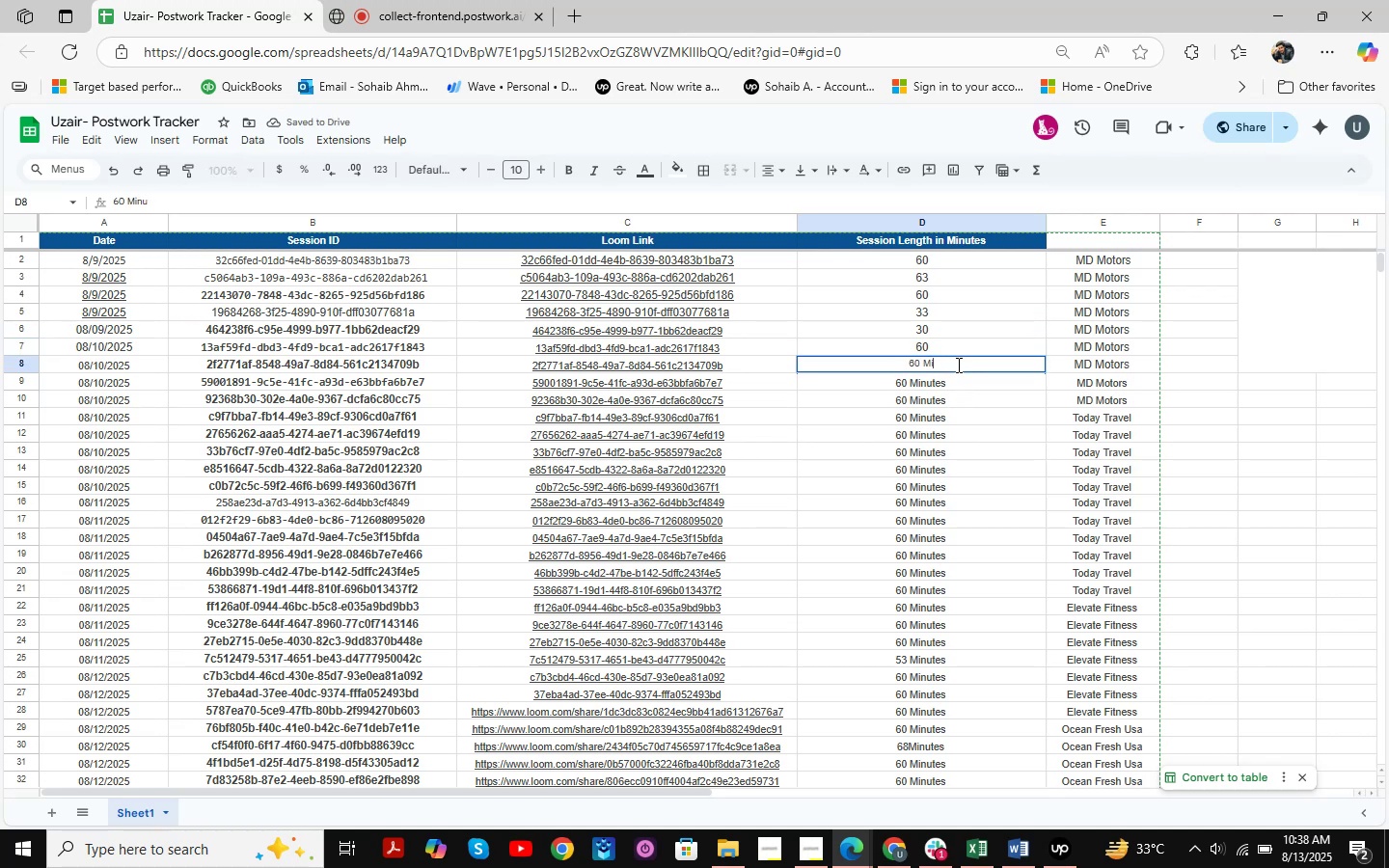 
key(Backspace)
 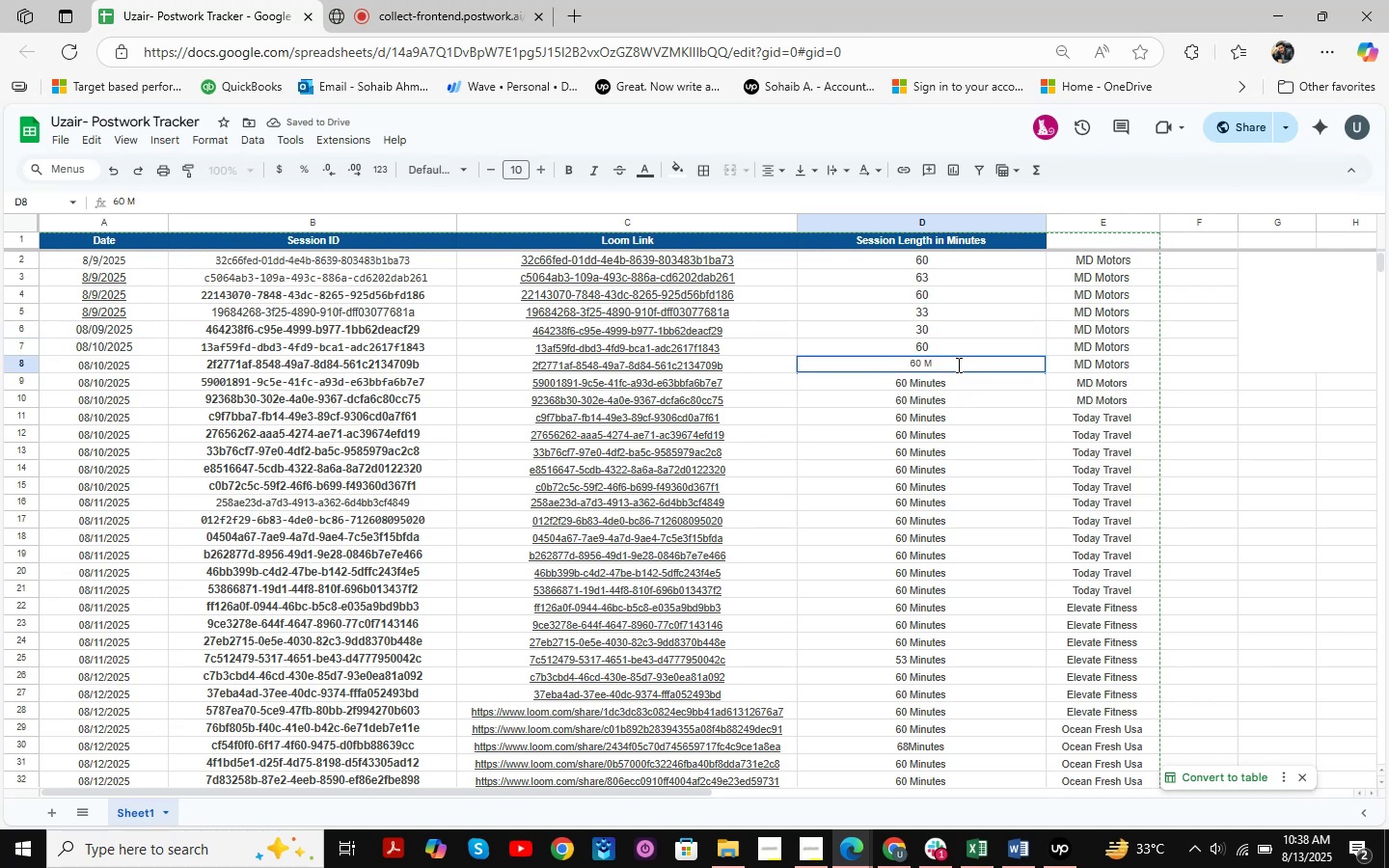 
key(Backspace)
 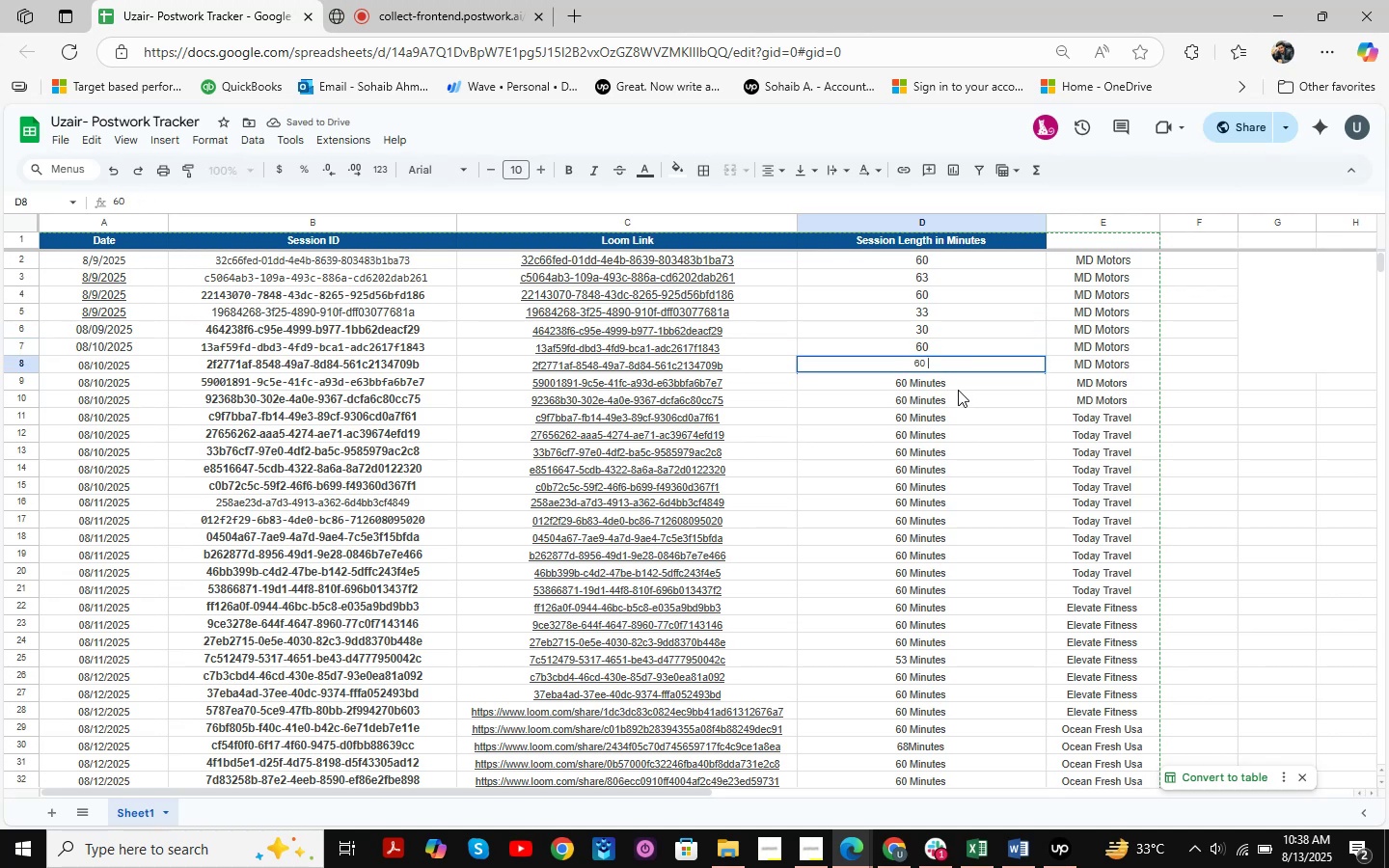 
left_click([958, 390])
 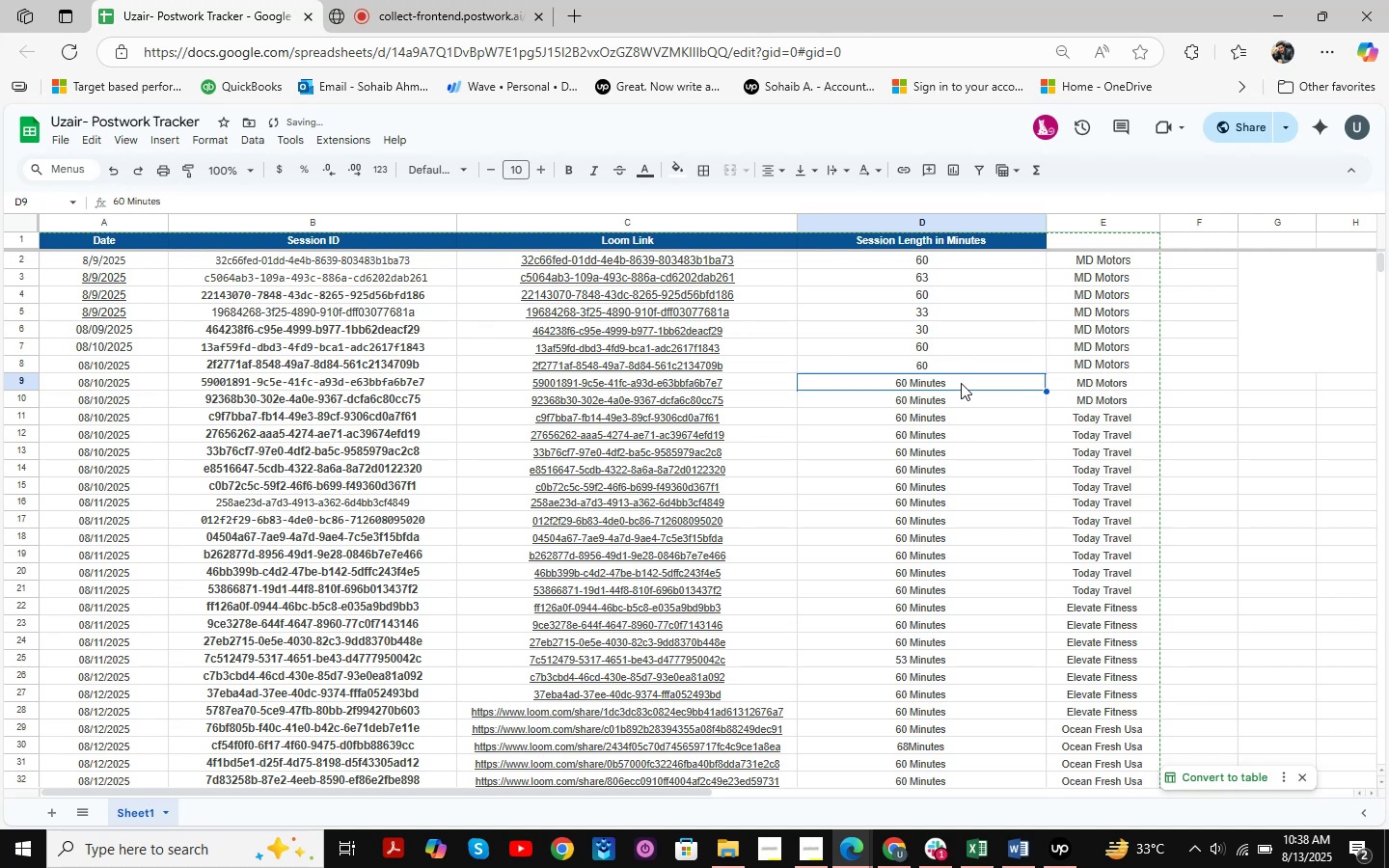 
double_click([961, 383])
 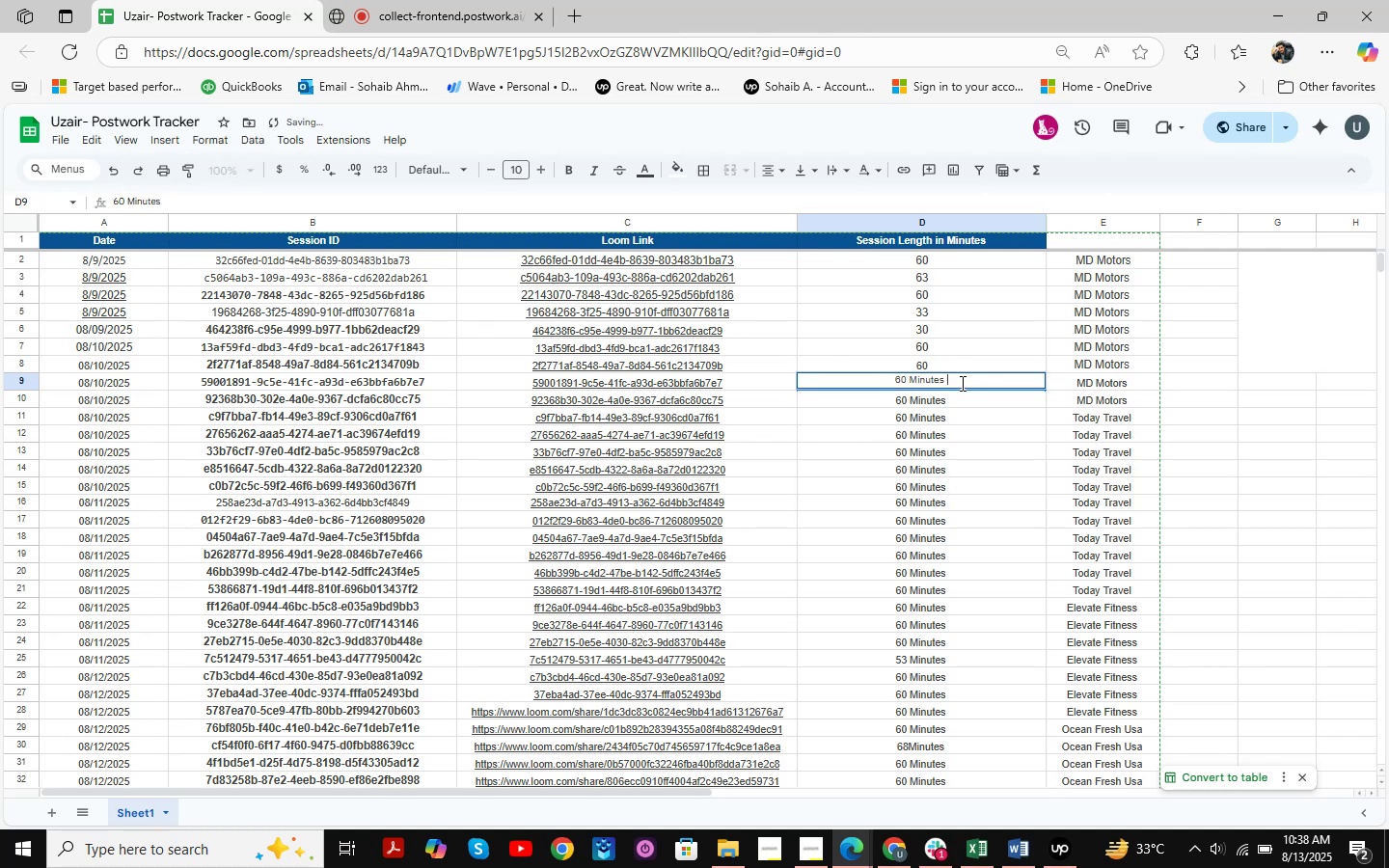 
key(Backspace)
 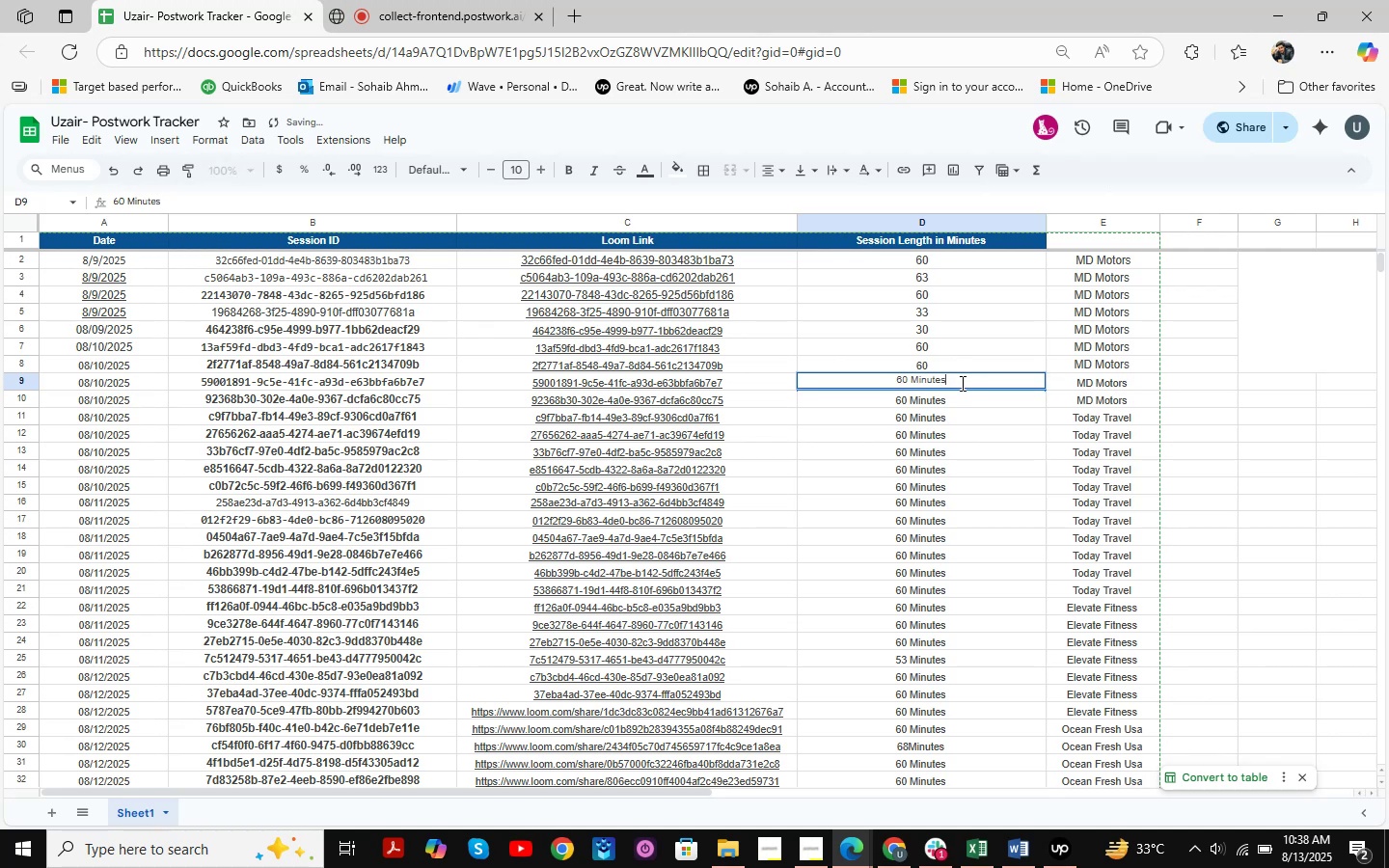 
key(Backspace)
 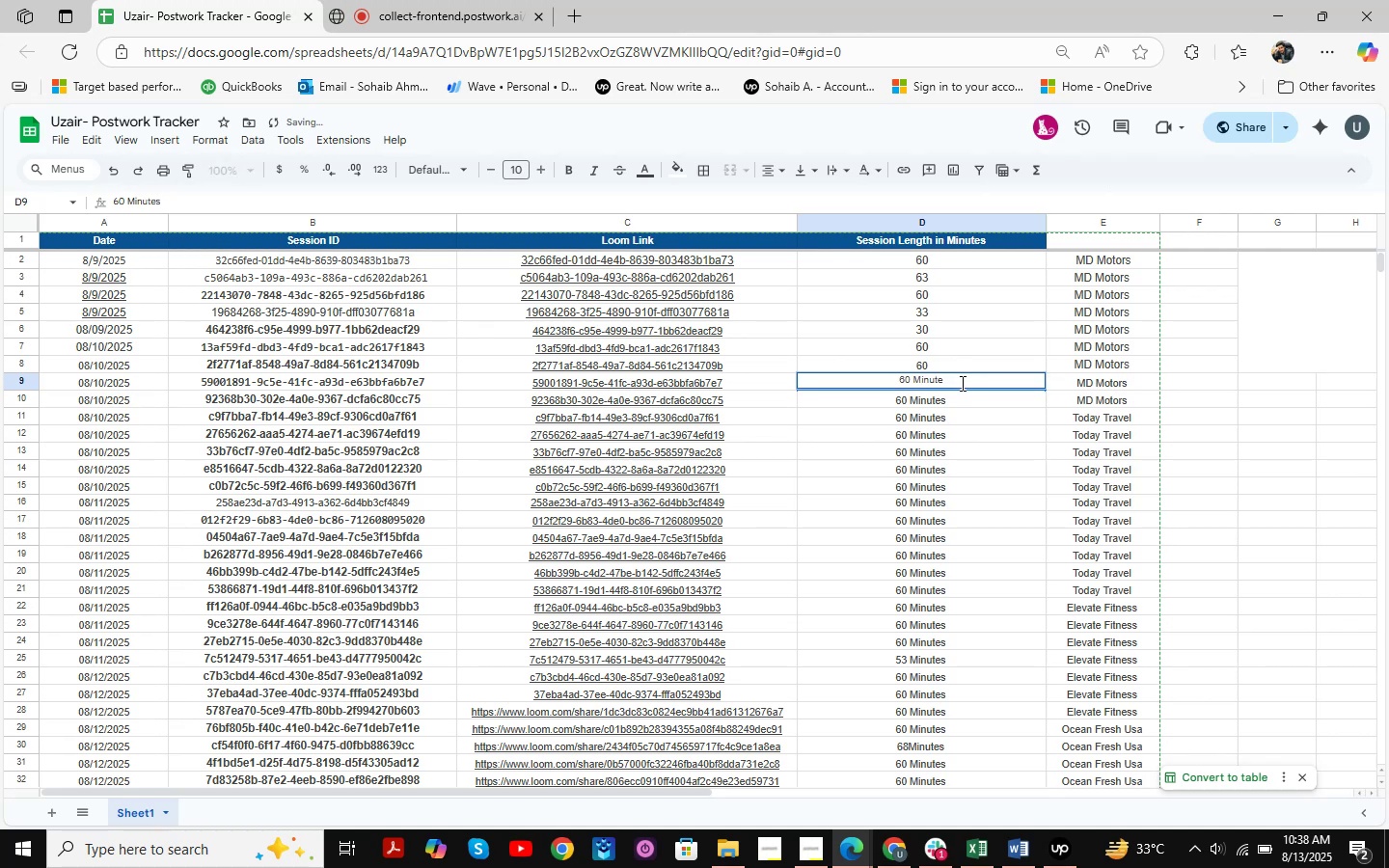 
key(Backspace)
 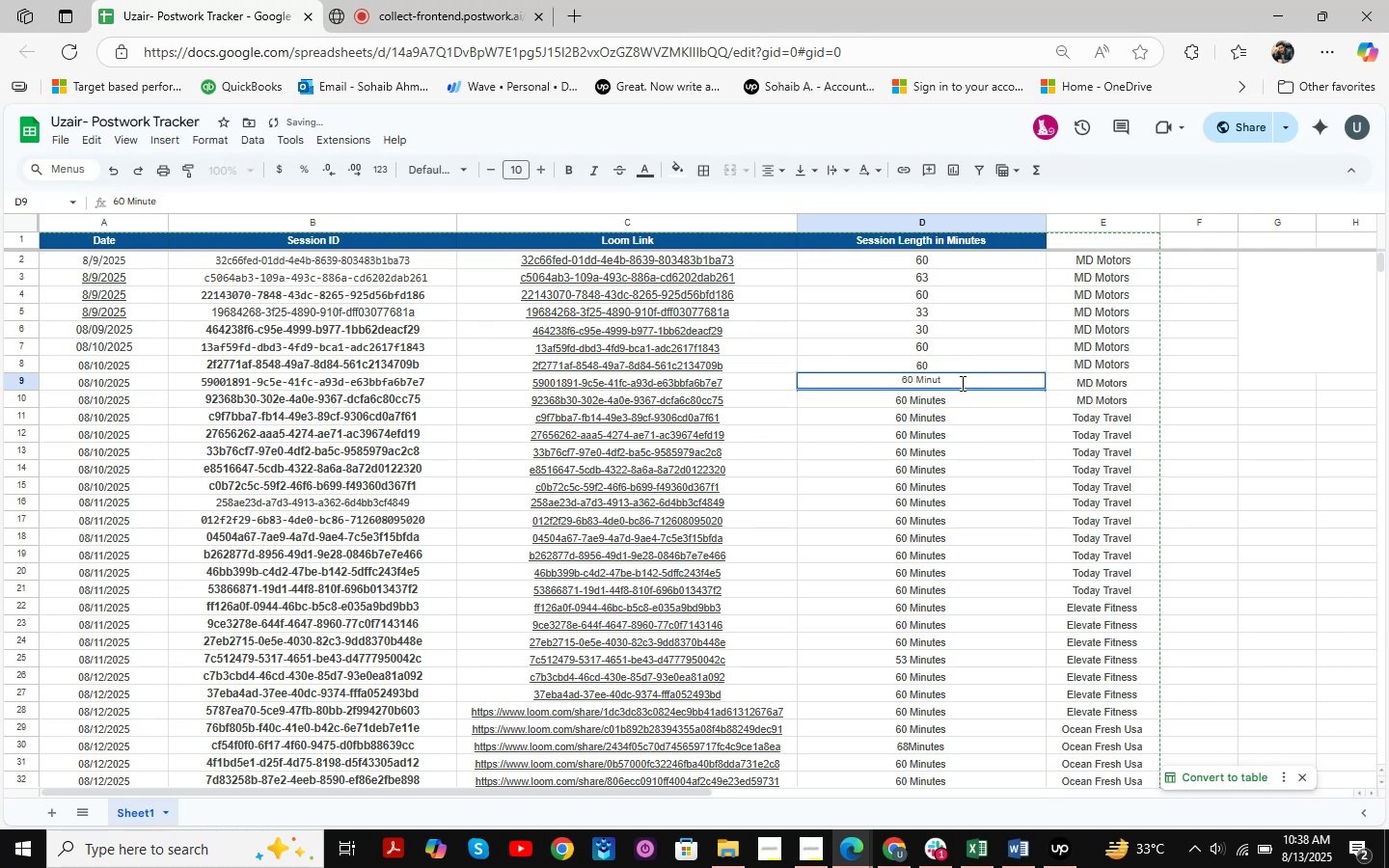 
key(Backspace)
 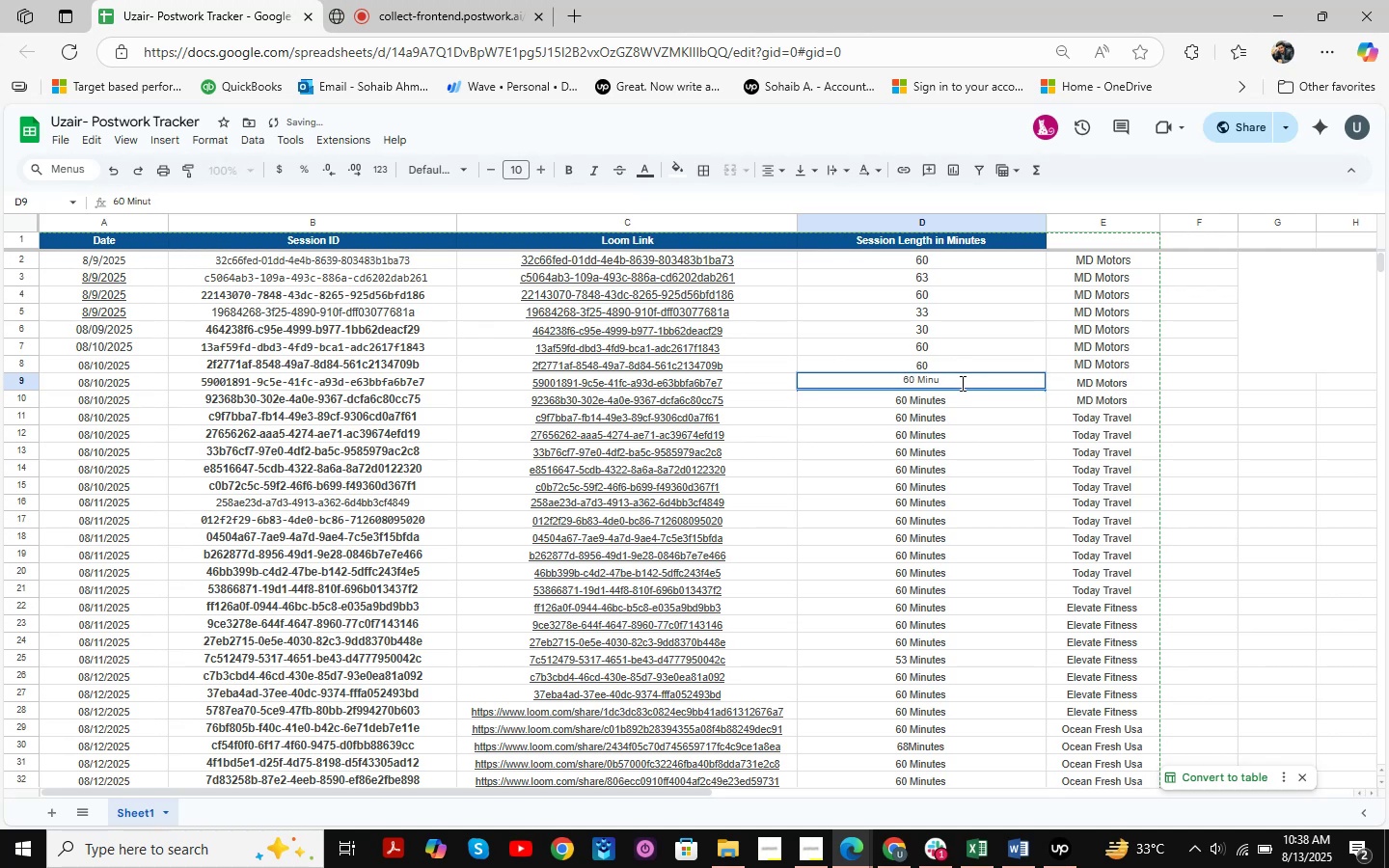 
key(Backspace)
 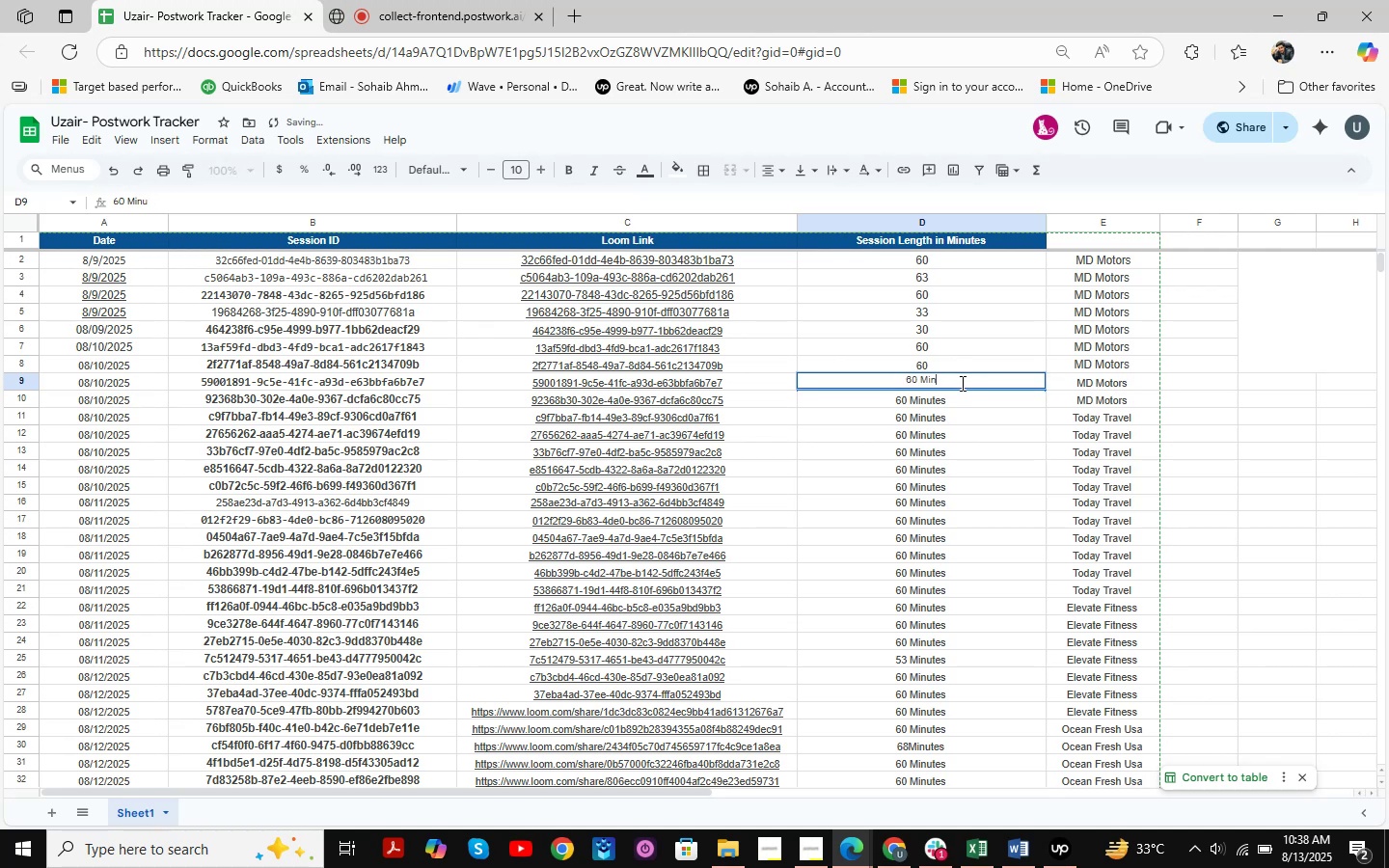 
key(Backspace)
 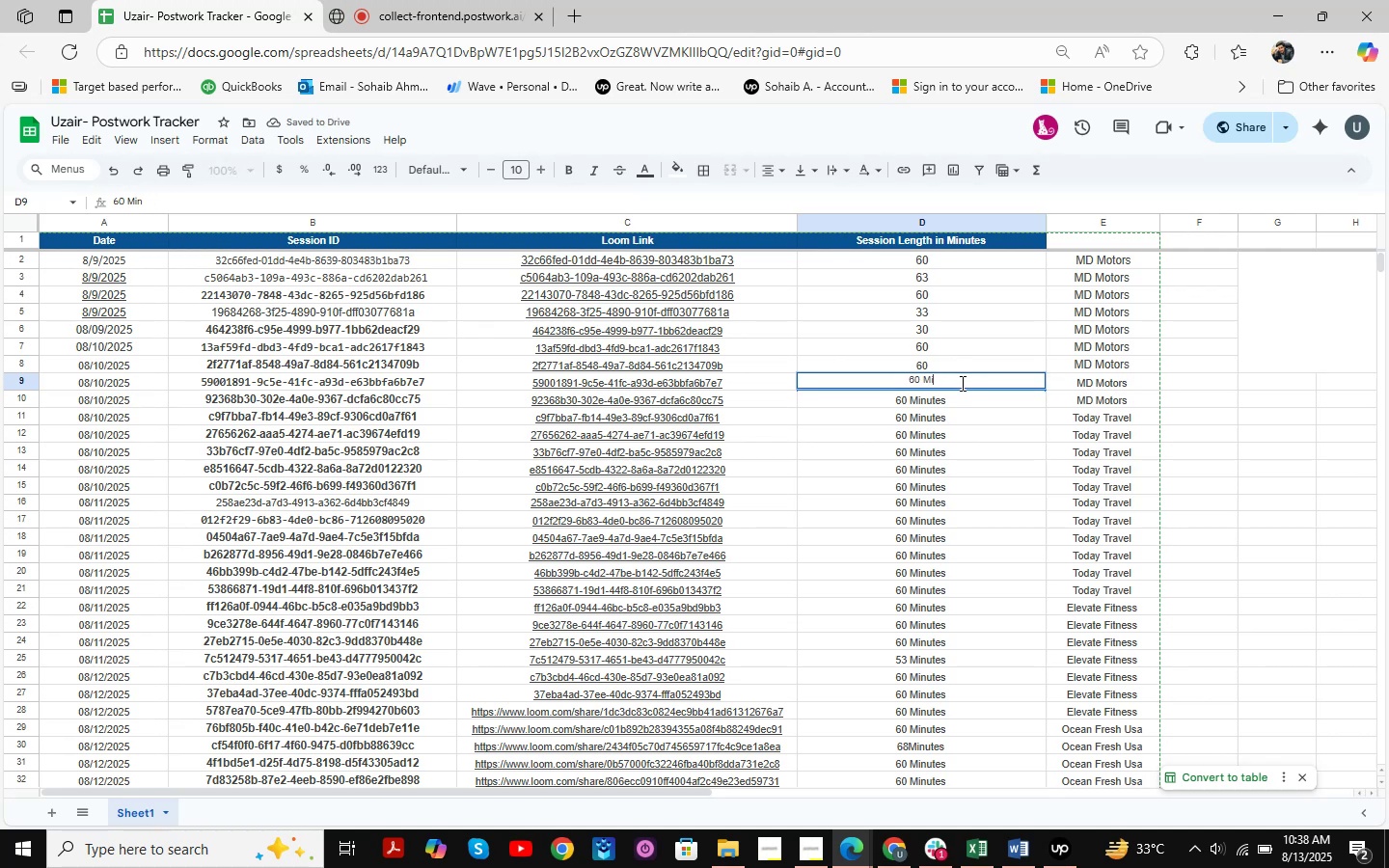 
key(Backspace)
 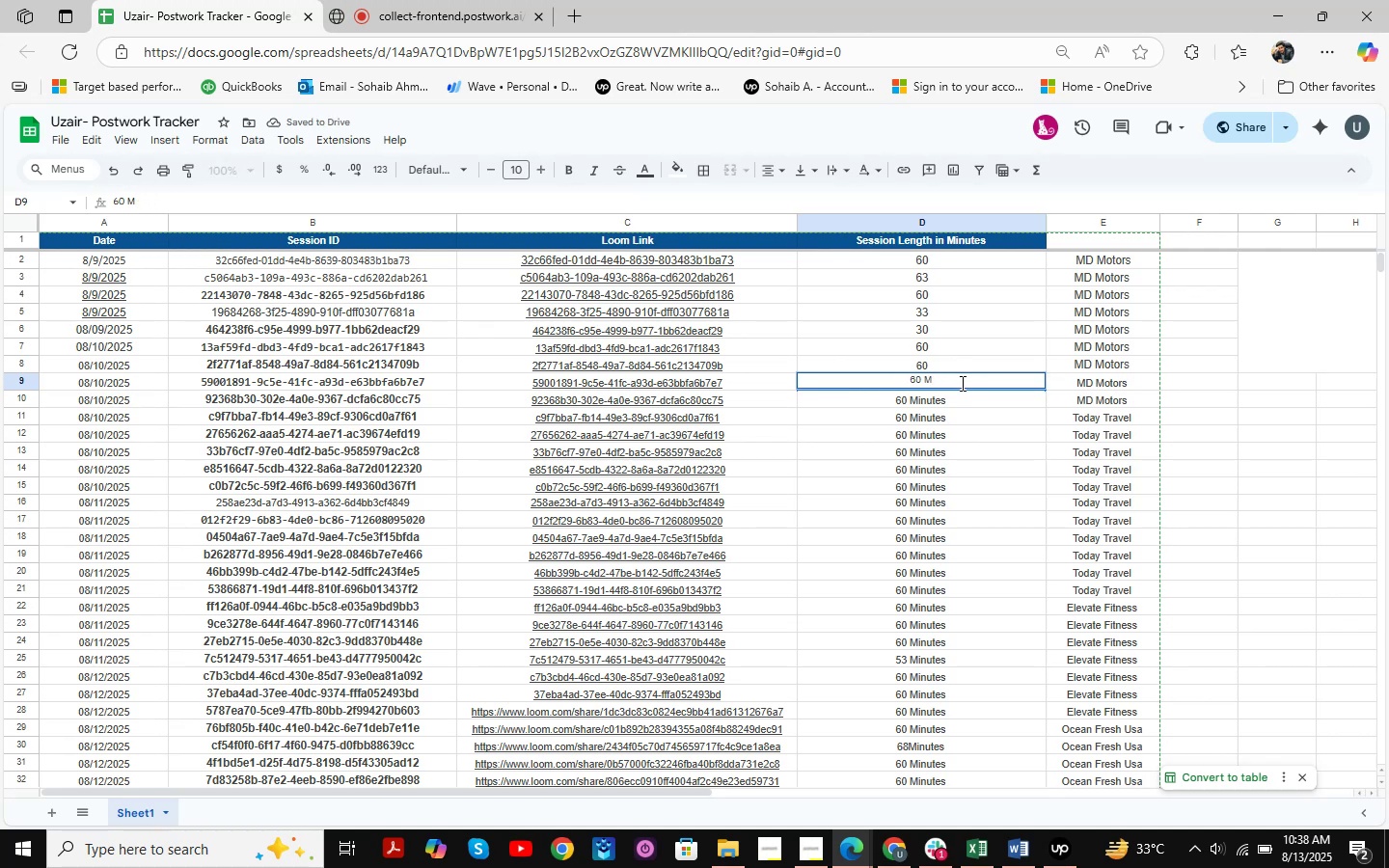 
key(Backspace)
 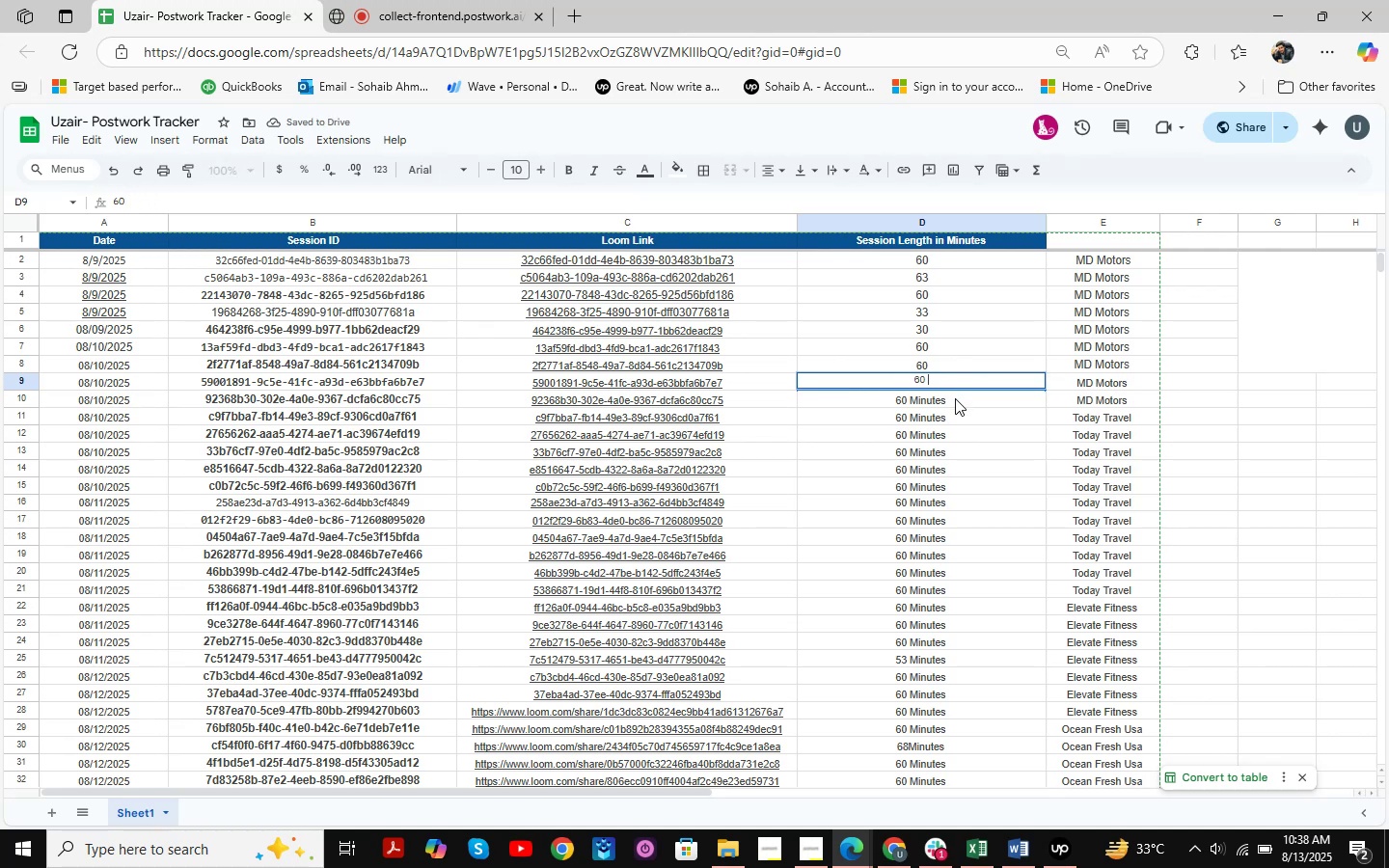 
left_click([954, 400])
 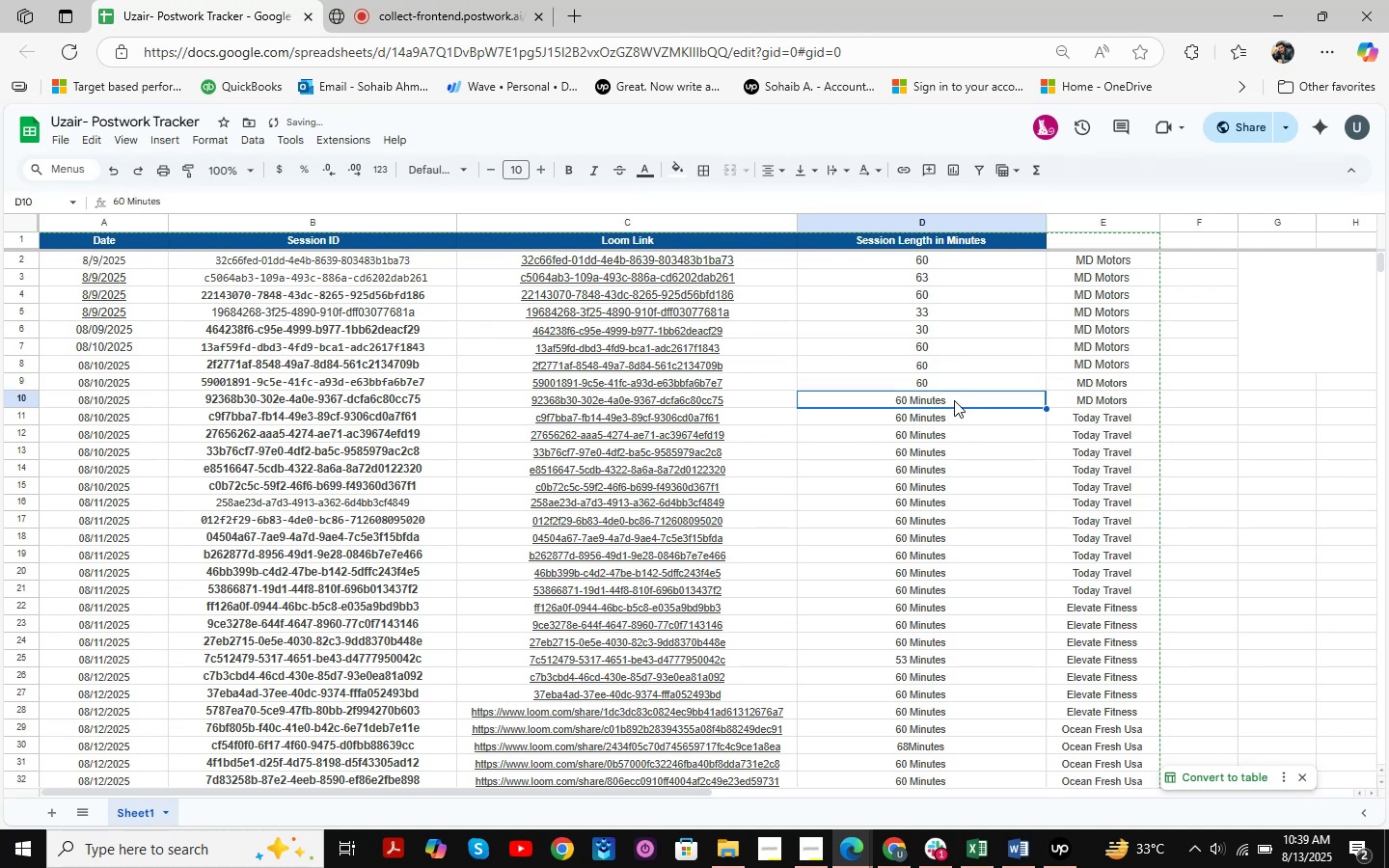 
double_click([954, 400])
 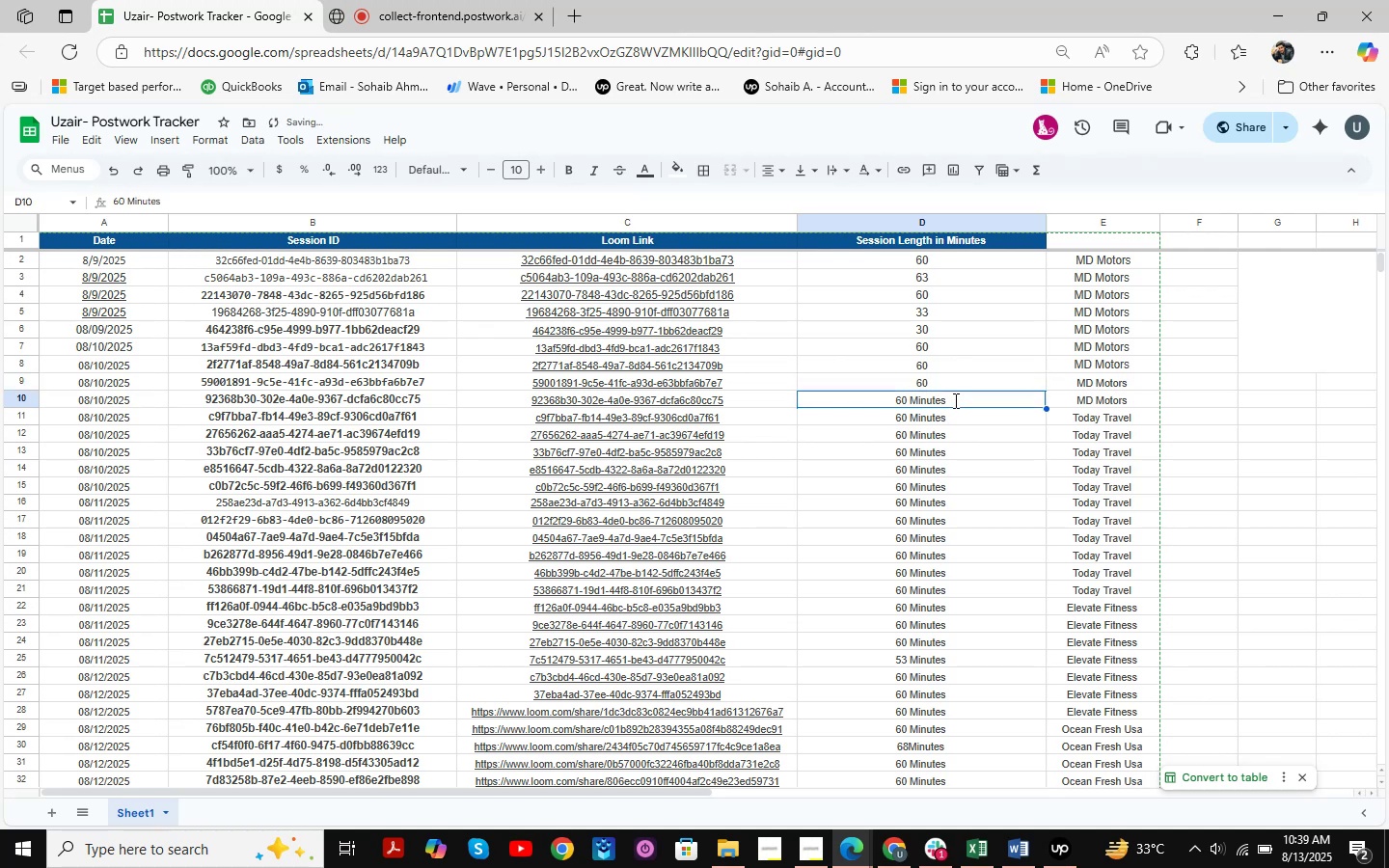 
triple_click([954, 400])
 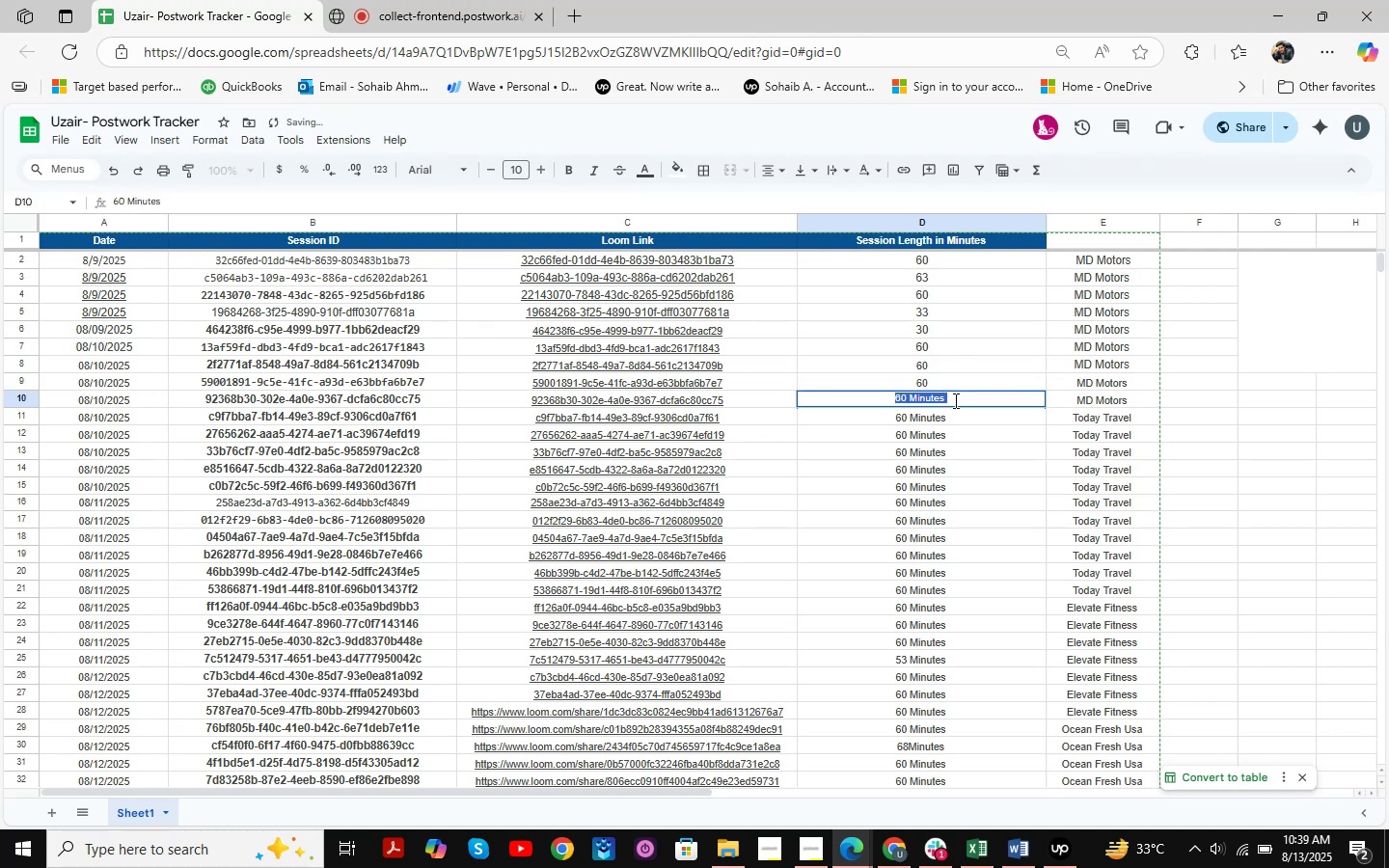 
left_click([954, 400])
 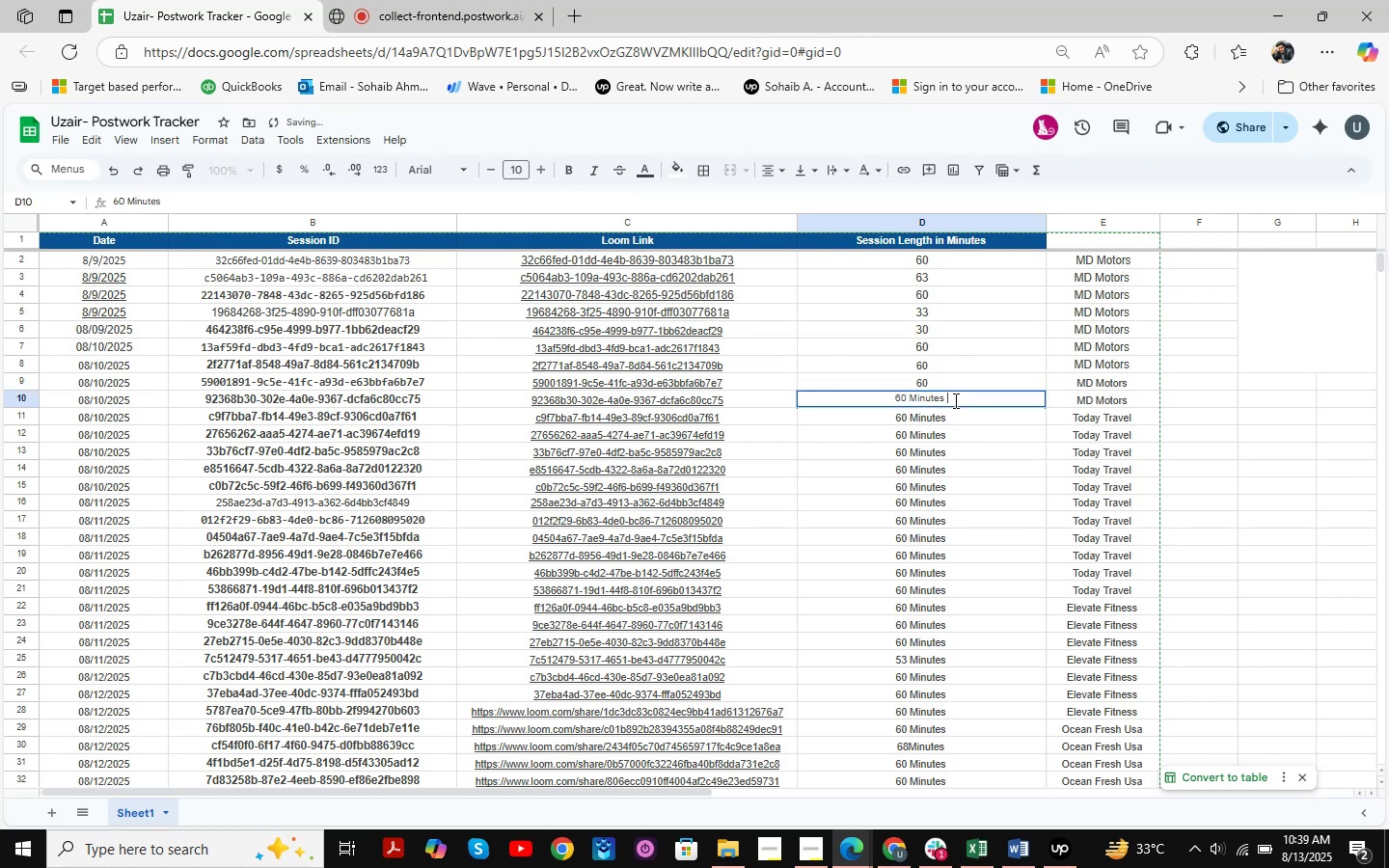 
key(Backspace)
 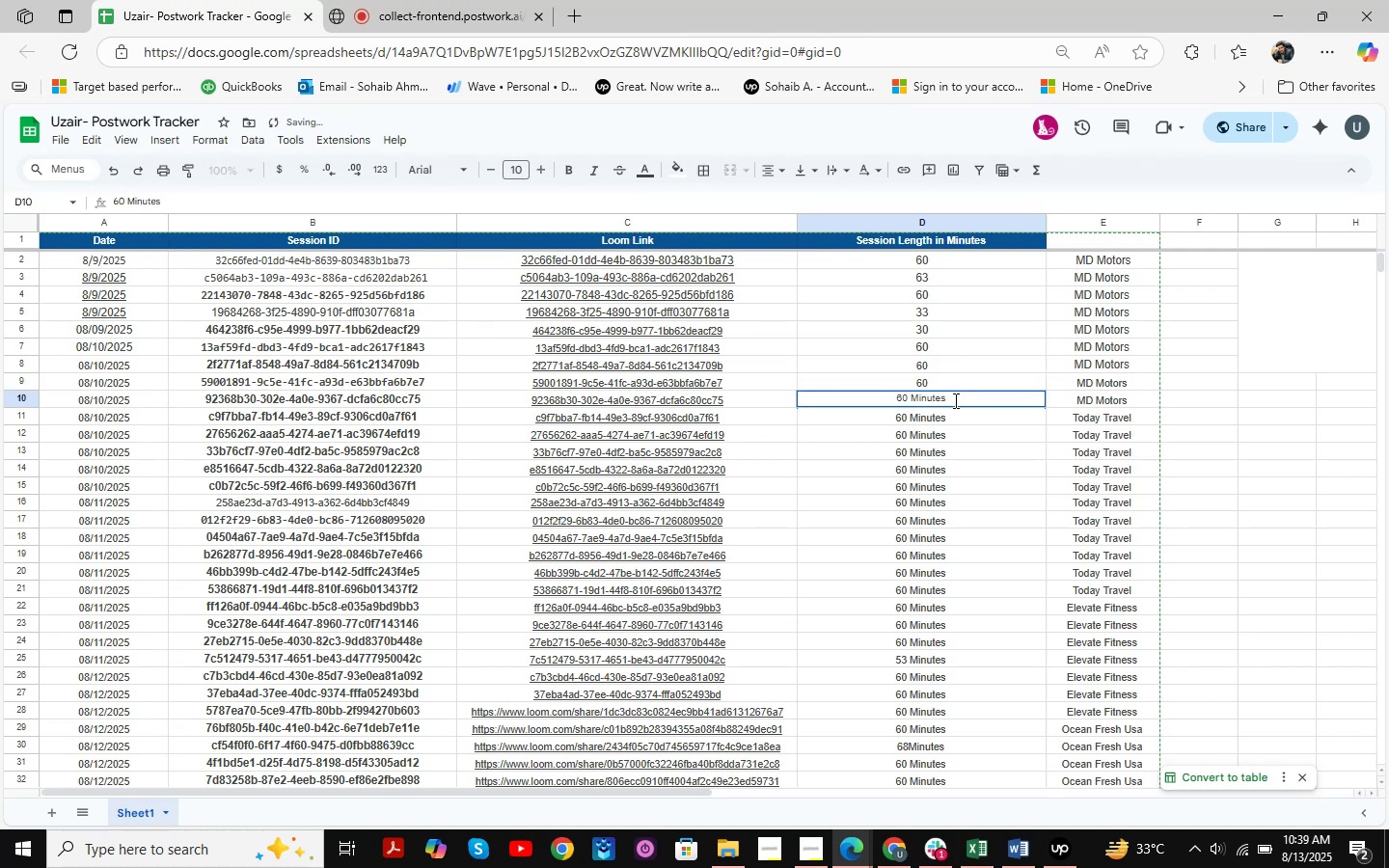 
key(Backspace)
 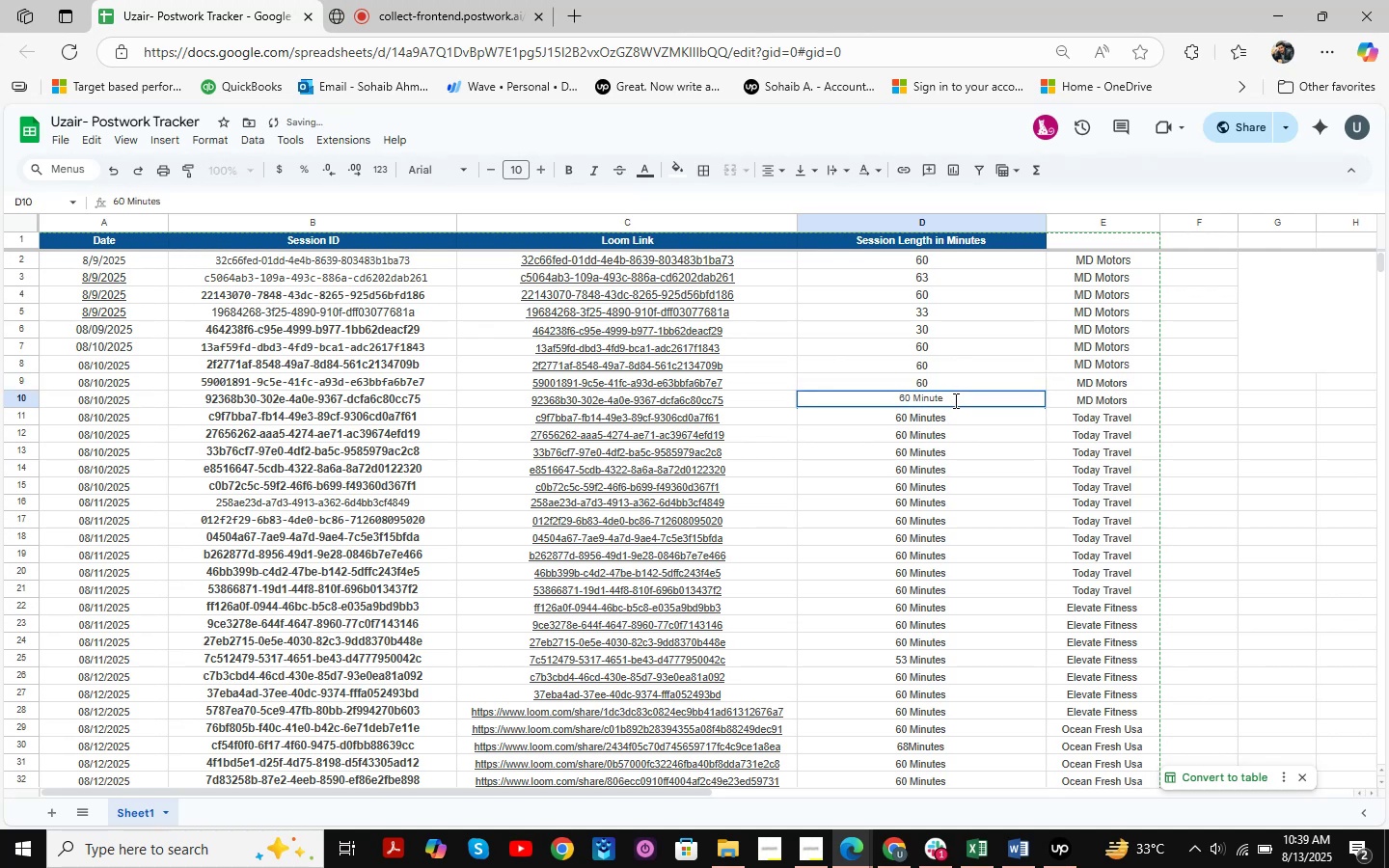 
key(Backspace)
 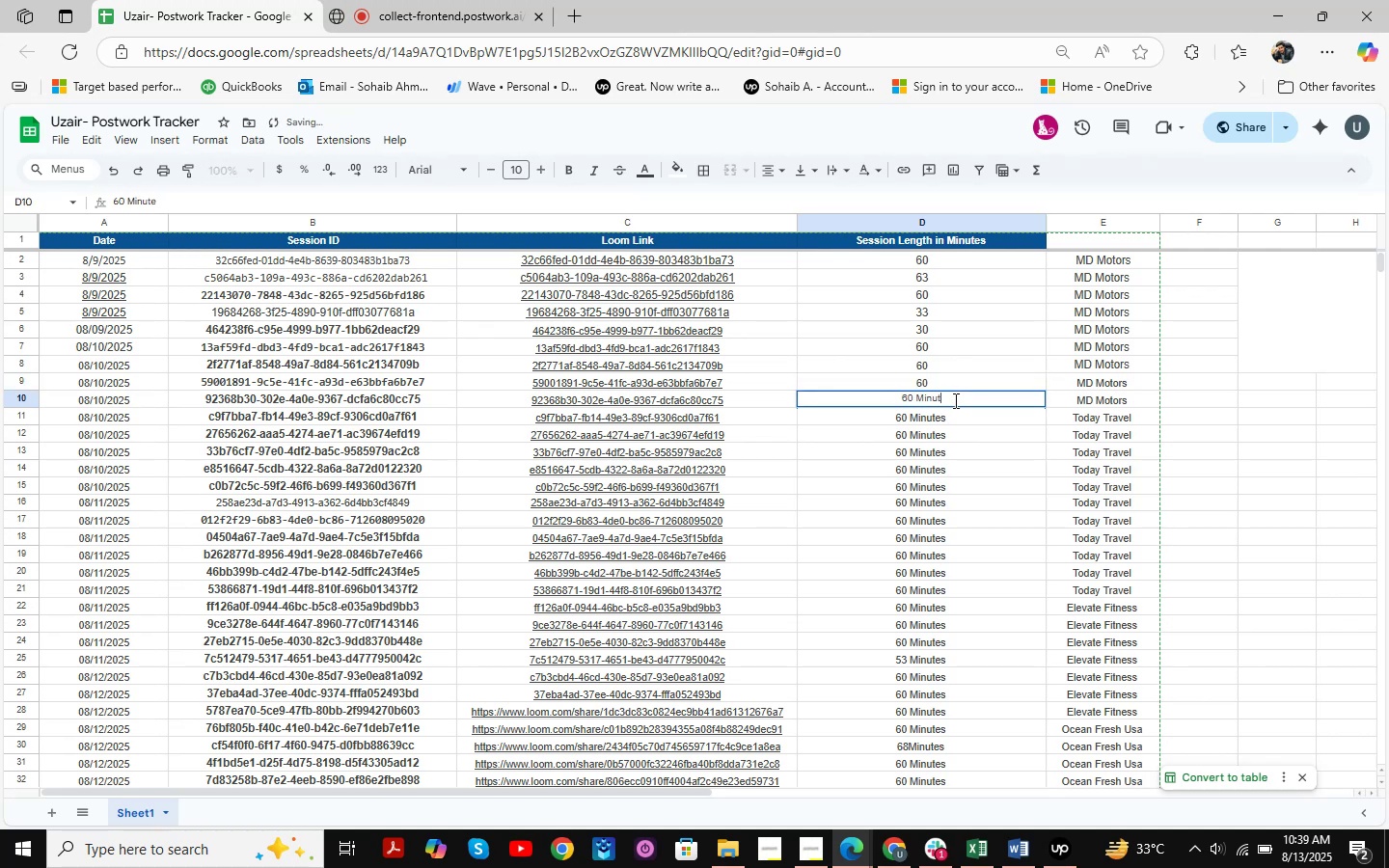 
key(Backspace)
 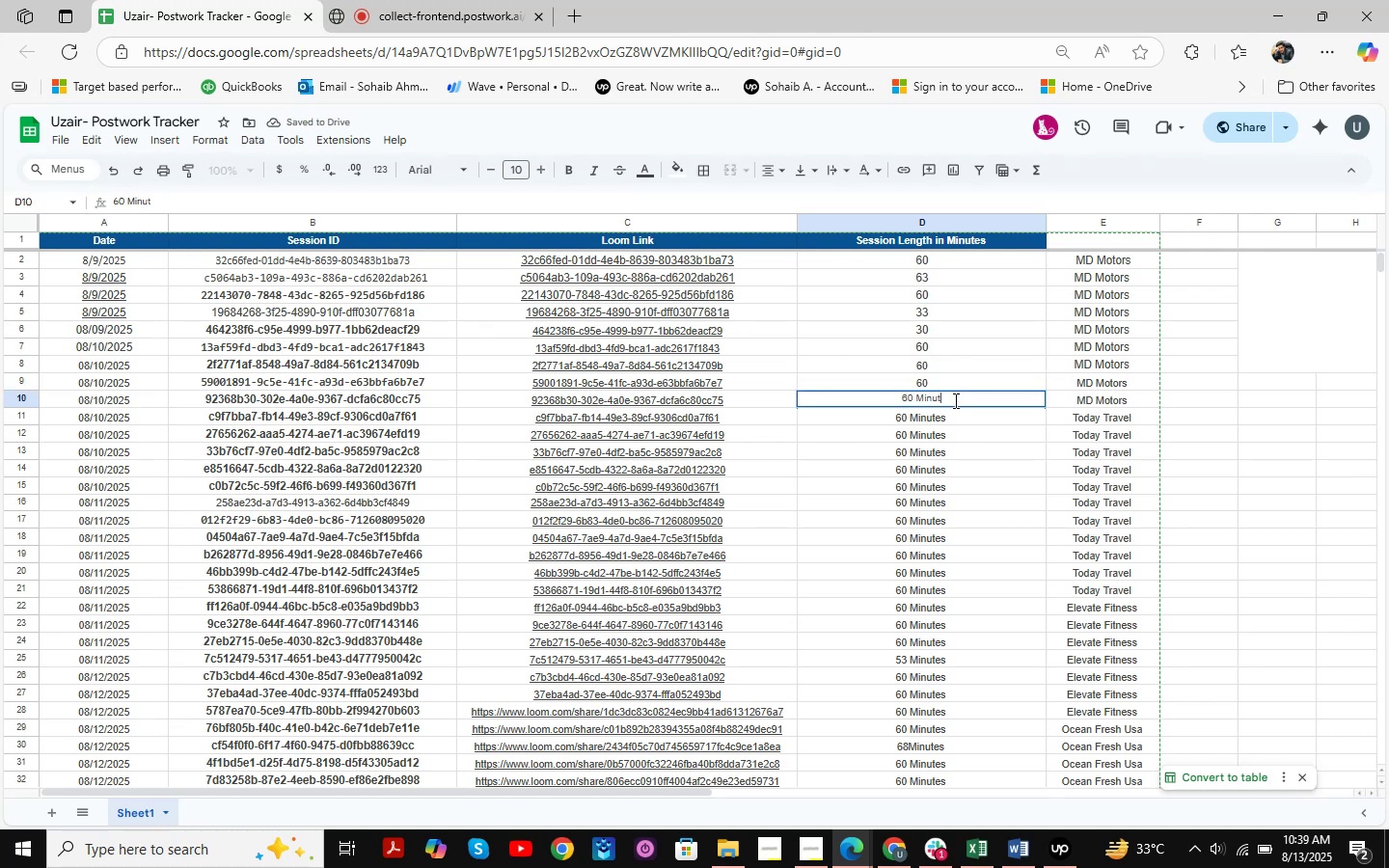 
key(Backspace)
 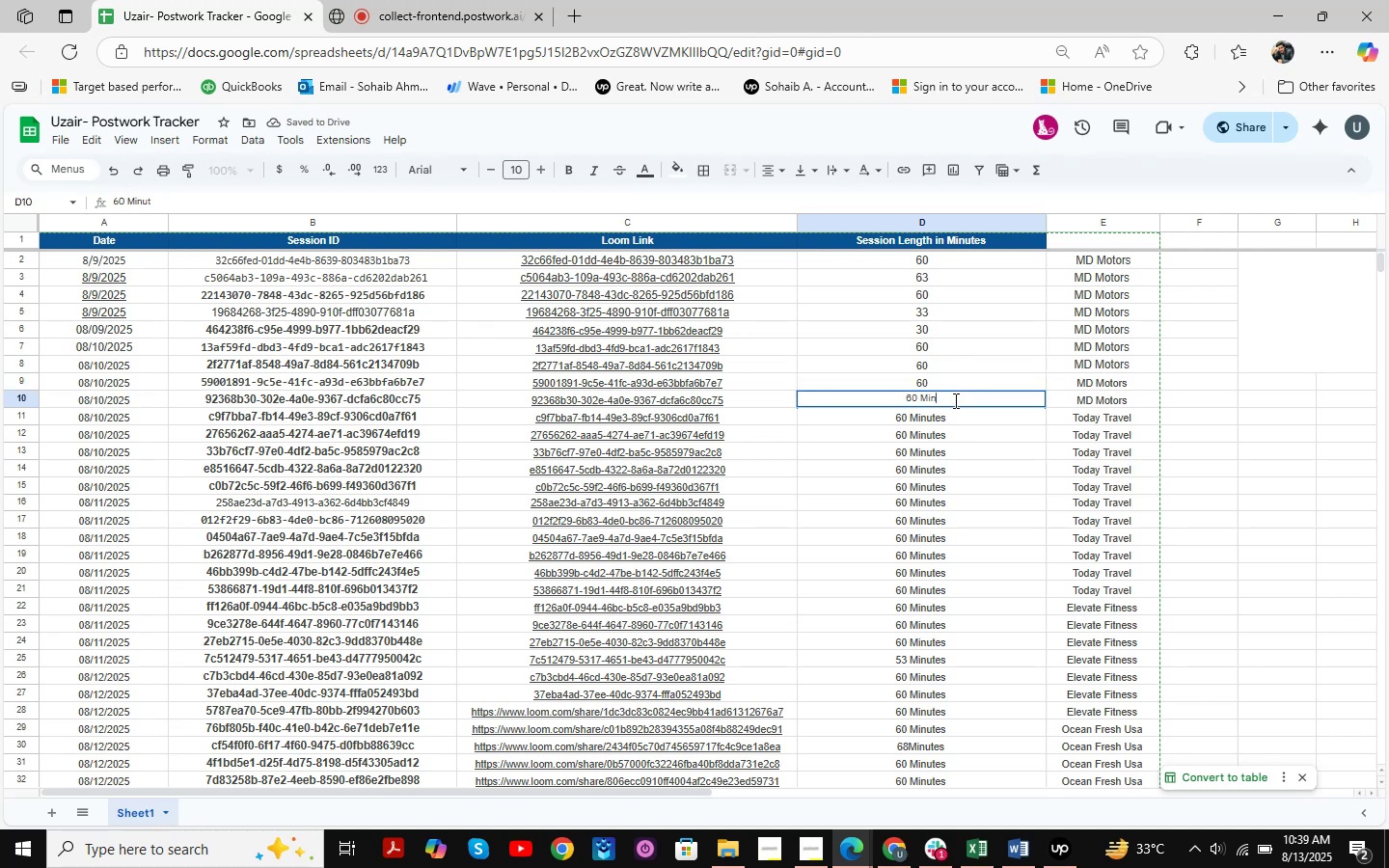 
key(Backspace)
 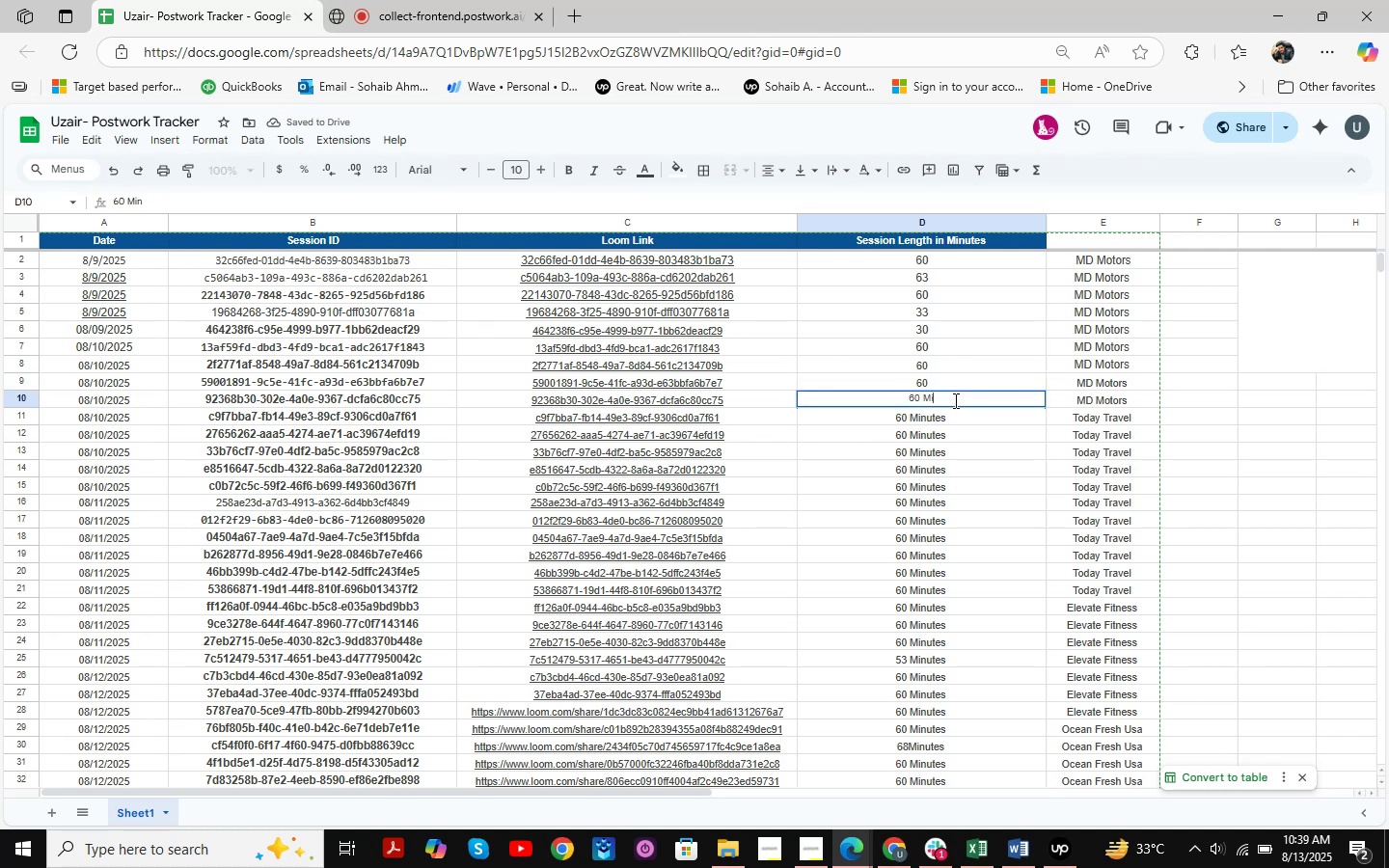 
key(Backspace)
 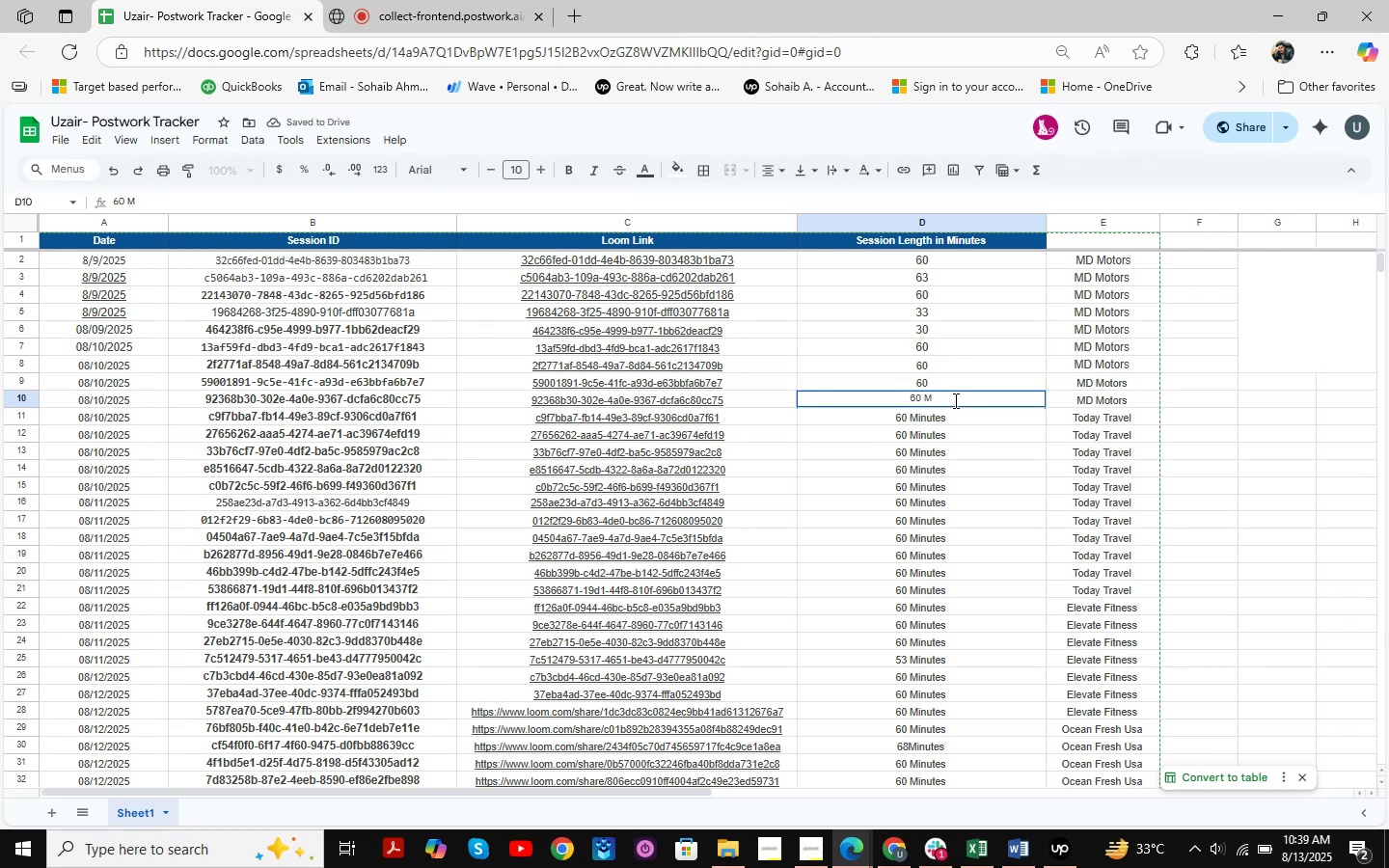 
key(Backspace)
 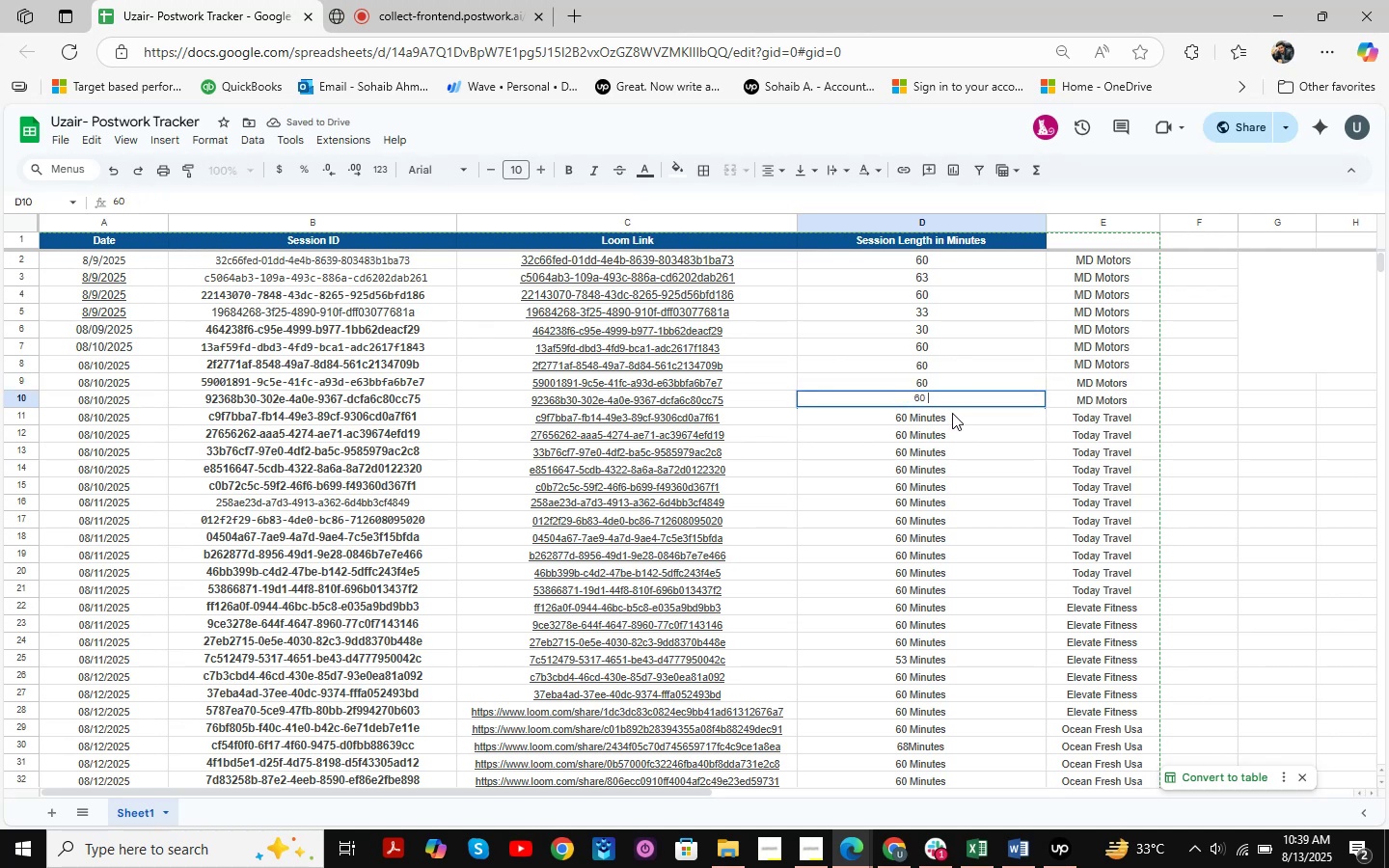 
left_click([952, 413])
 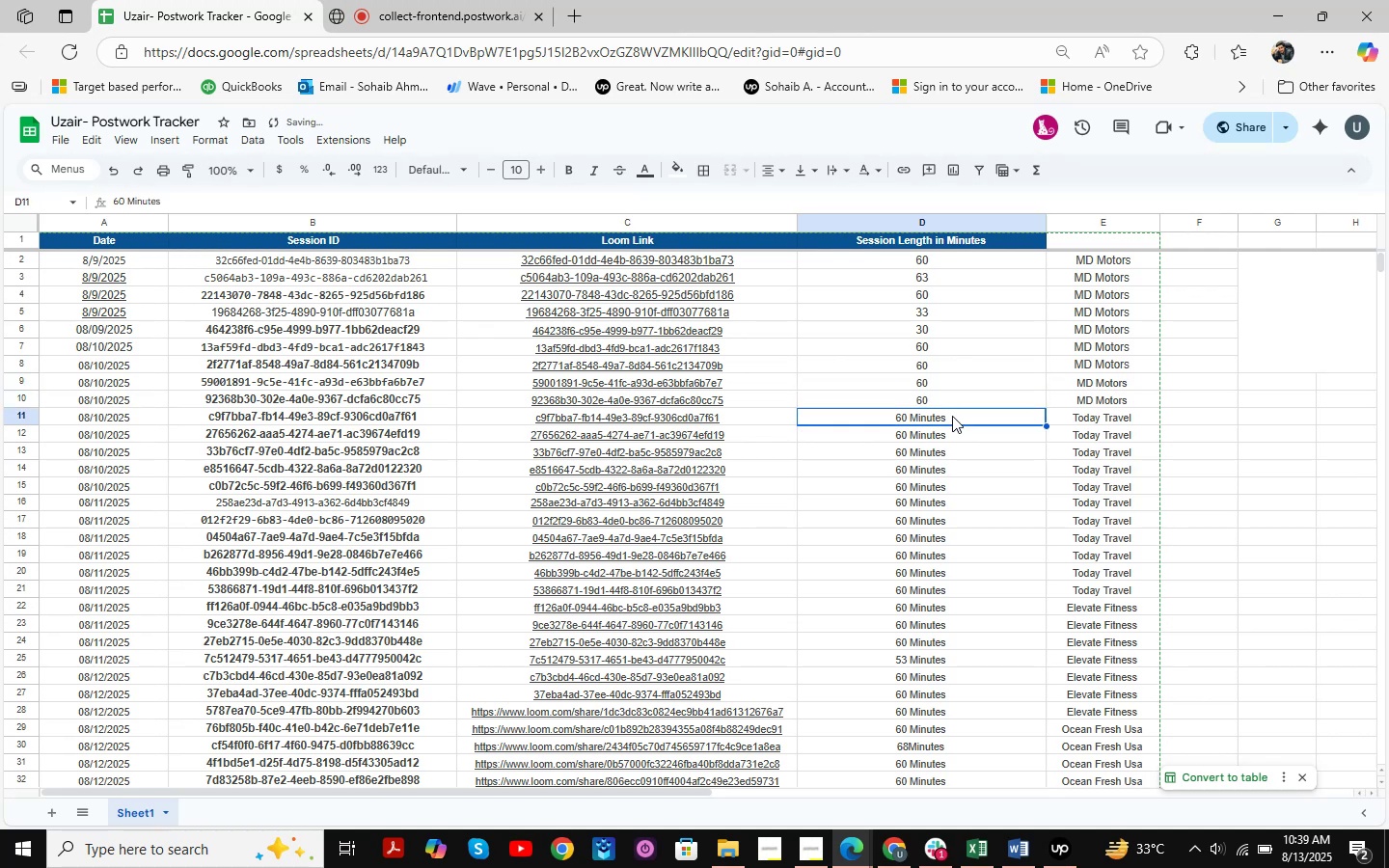 
double_click([952, 416])
 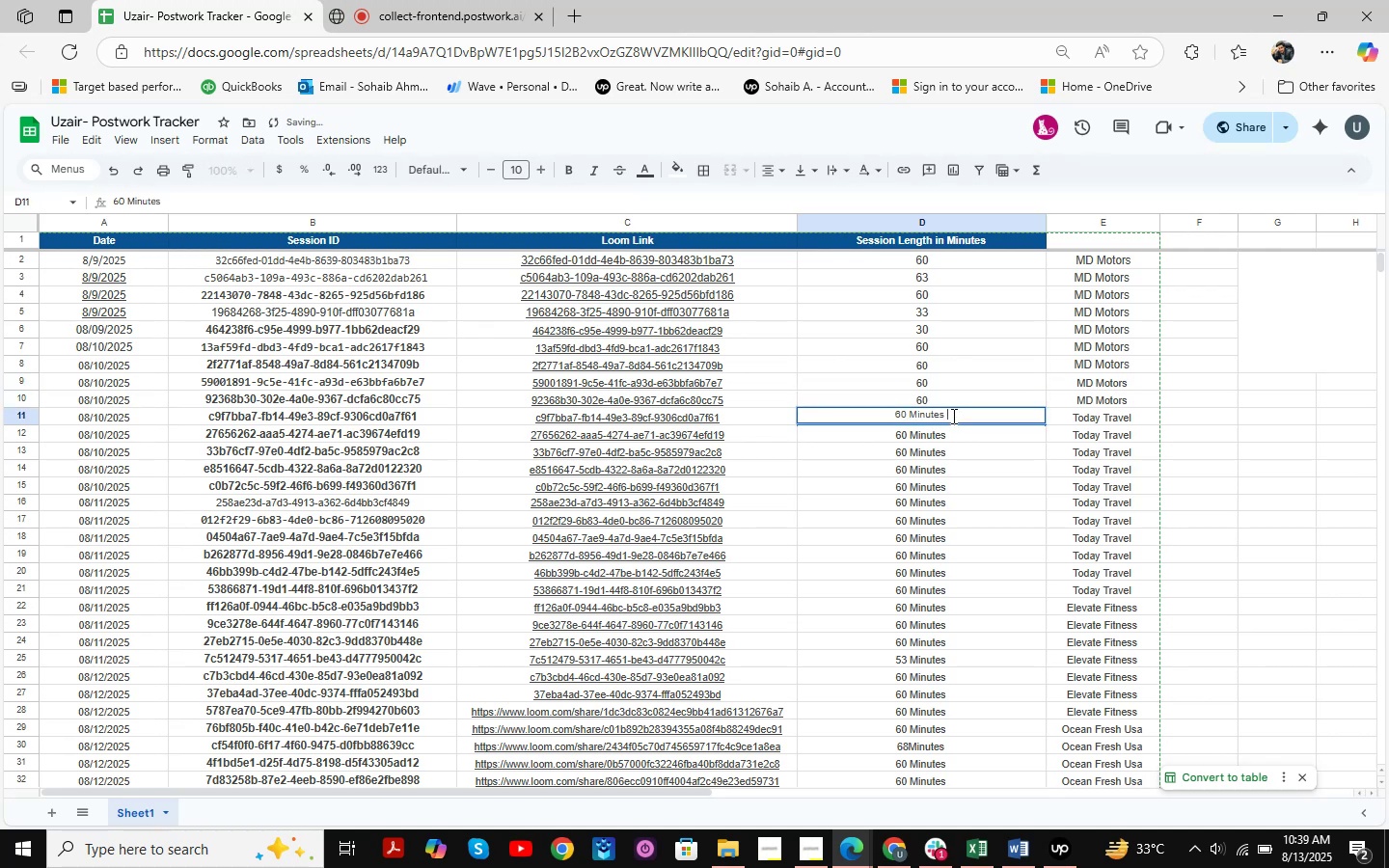 
key(Backspace)
 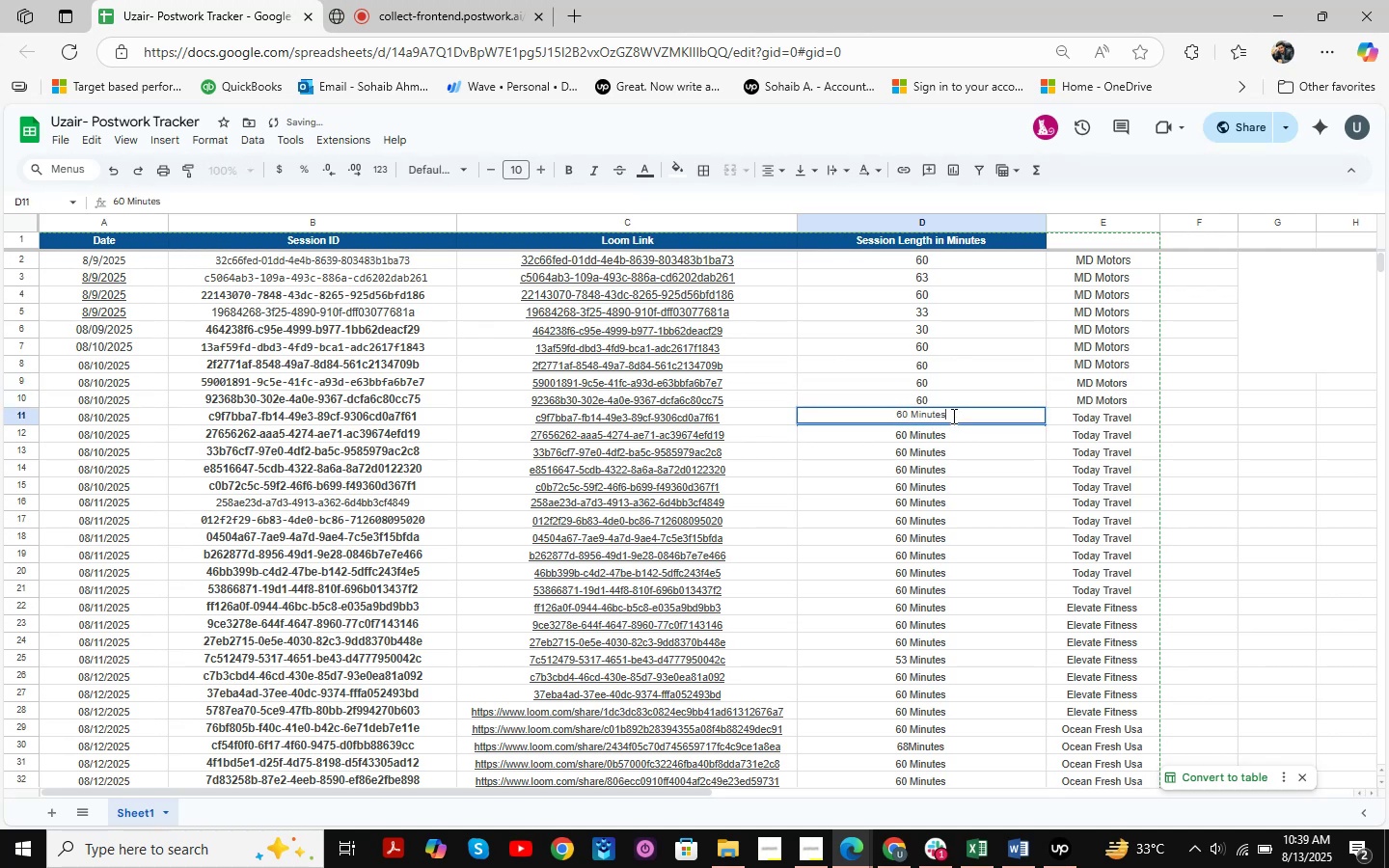 
key(Backspace)
 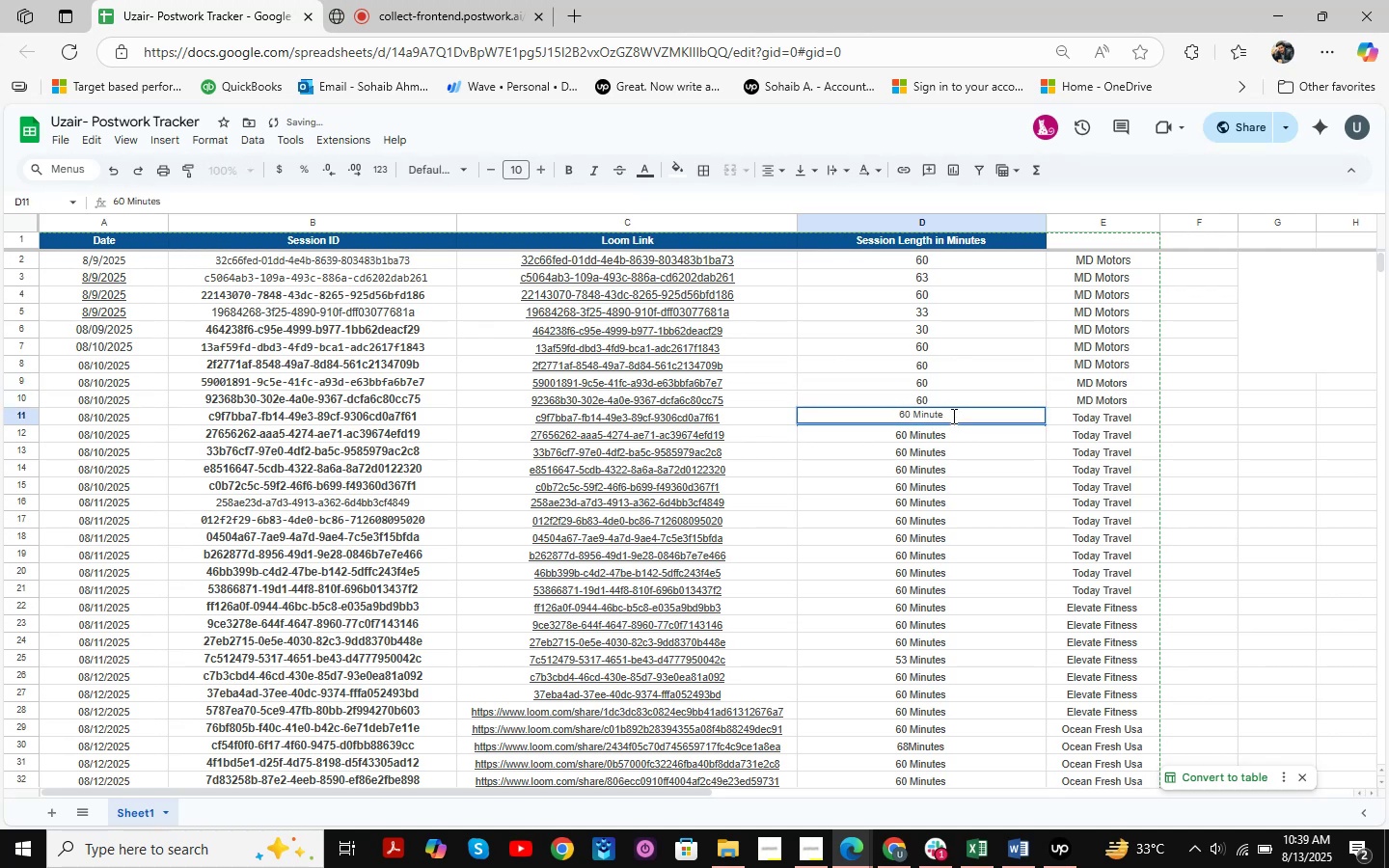 
key(Backspace)
 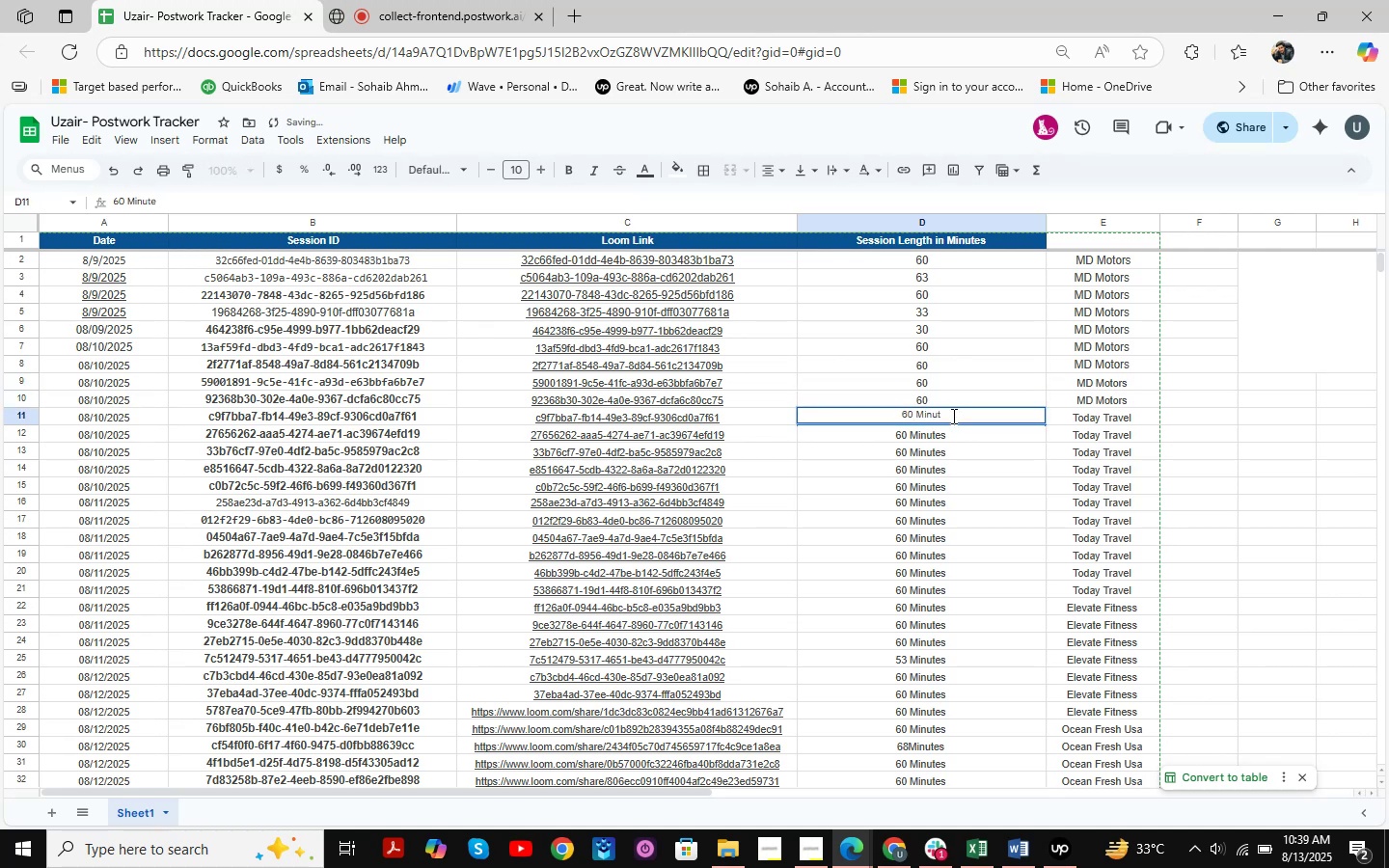 
key(Backspace)
 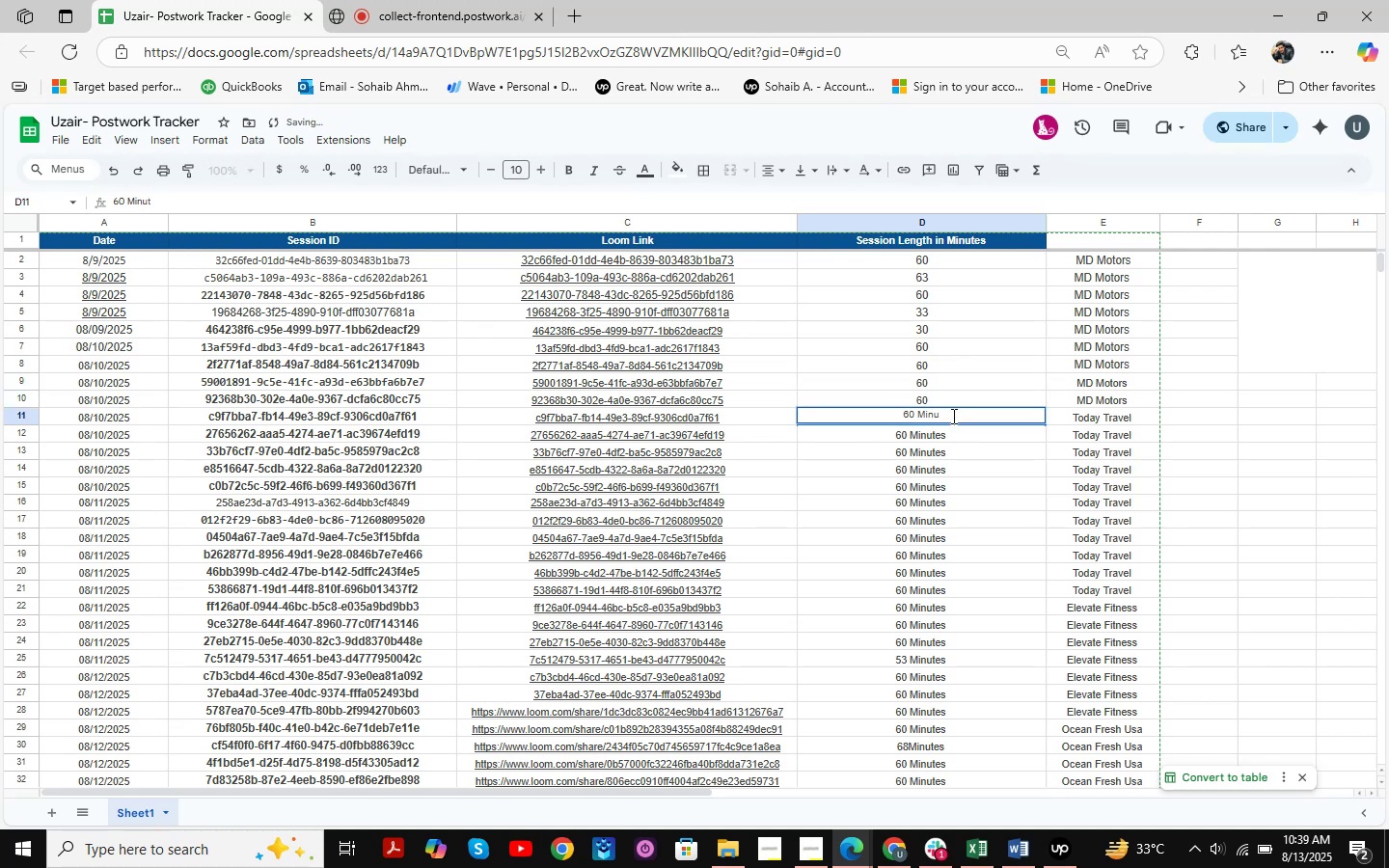 
key(Backspace)
 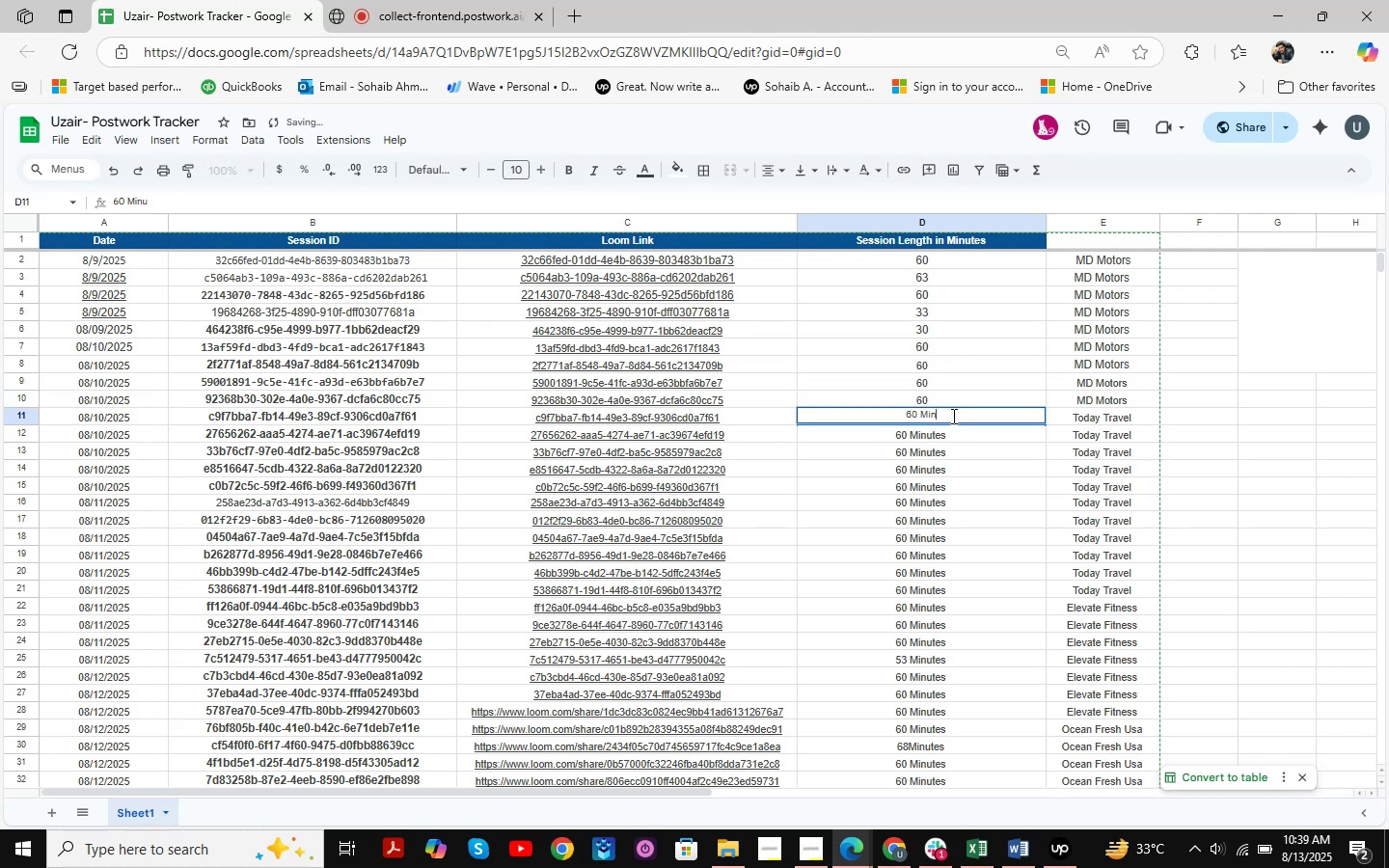 
key(Backspace)
 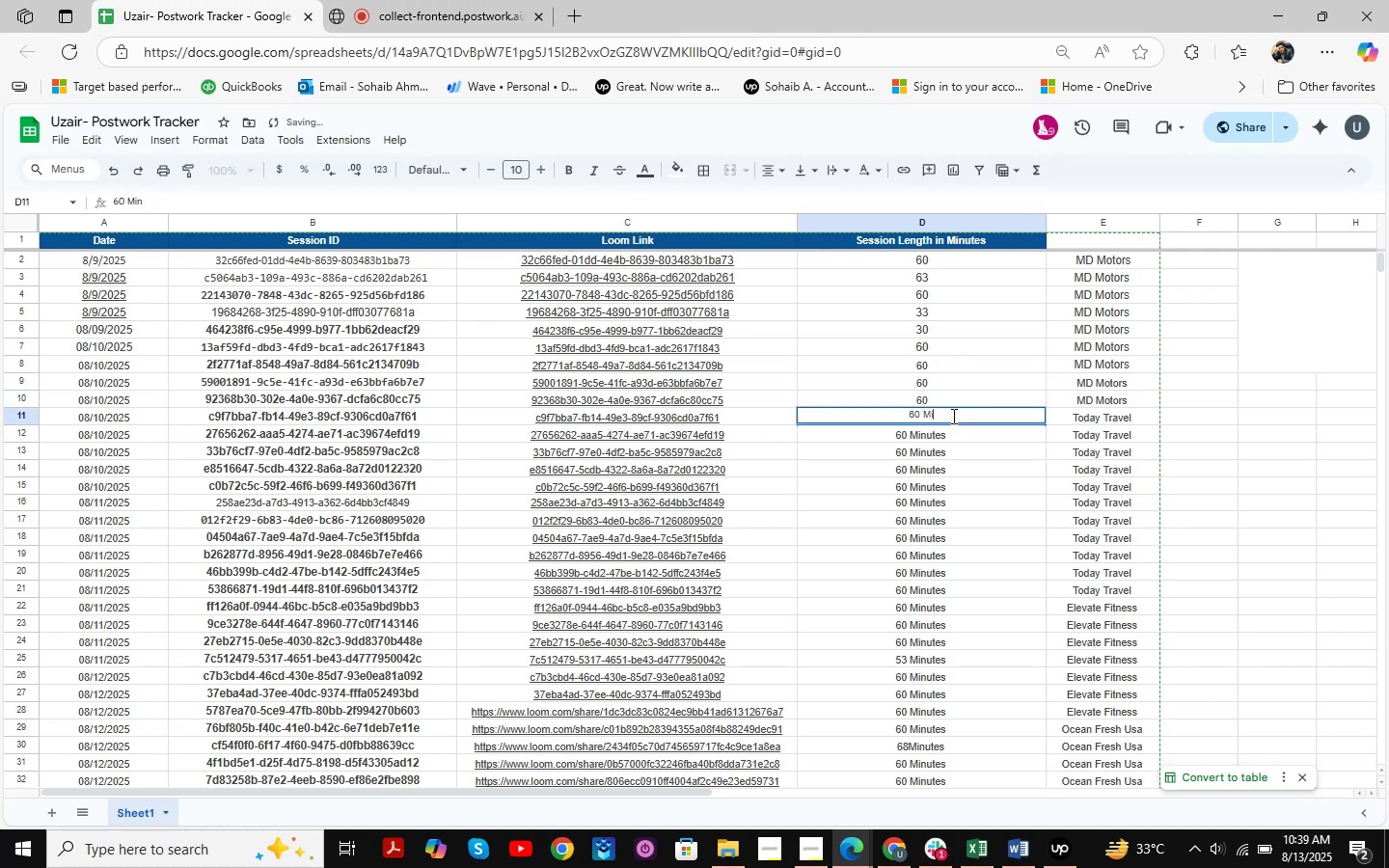 
key(Backspace)
 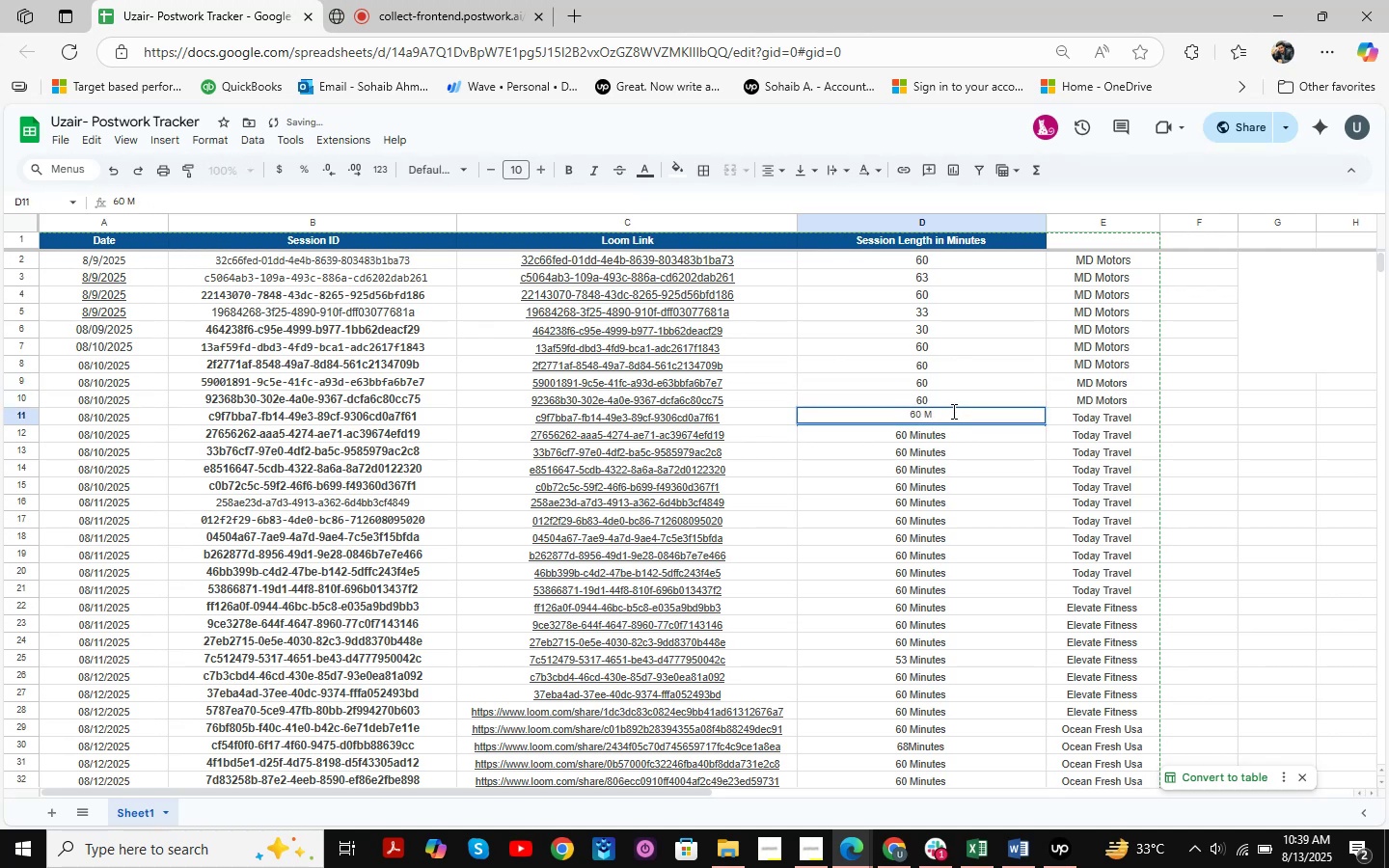 
key(Backspace)
 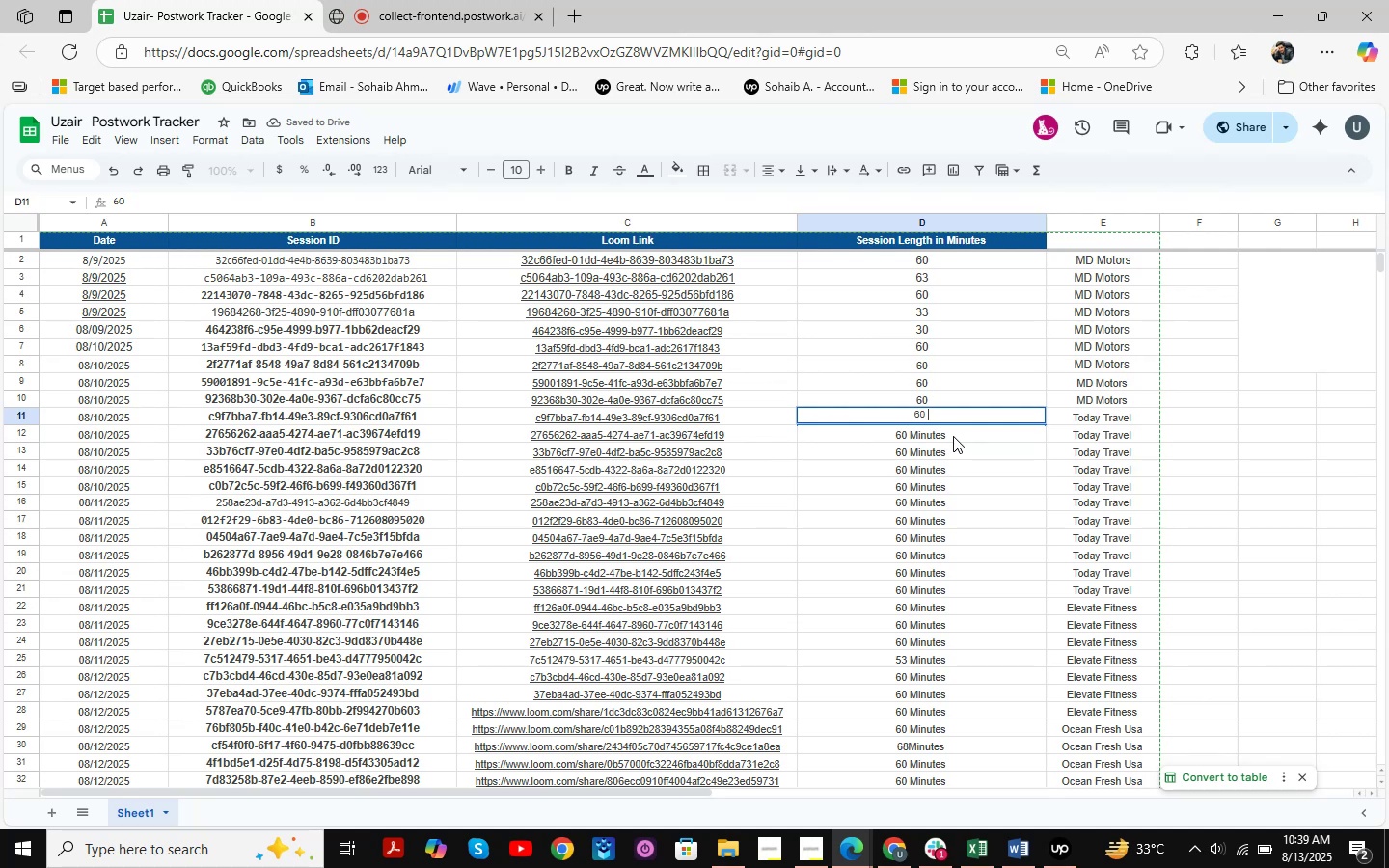 
double_click([957, 435])
 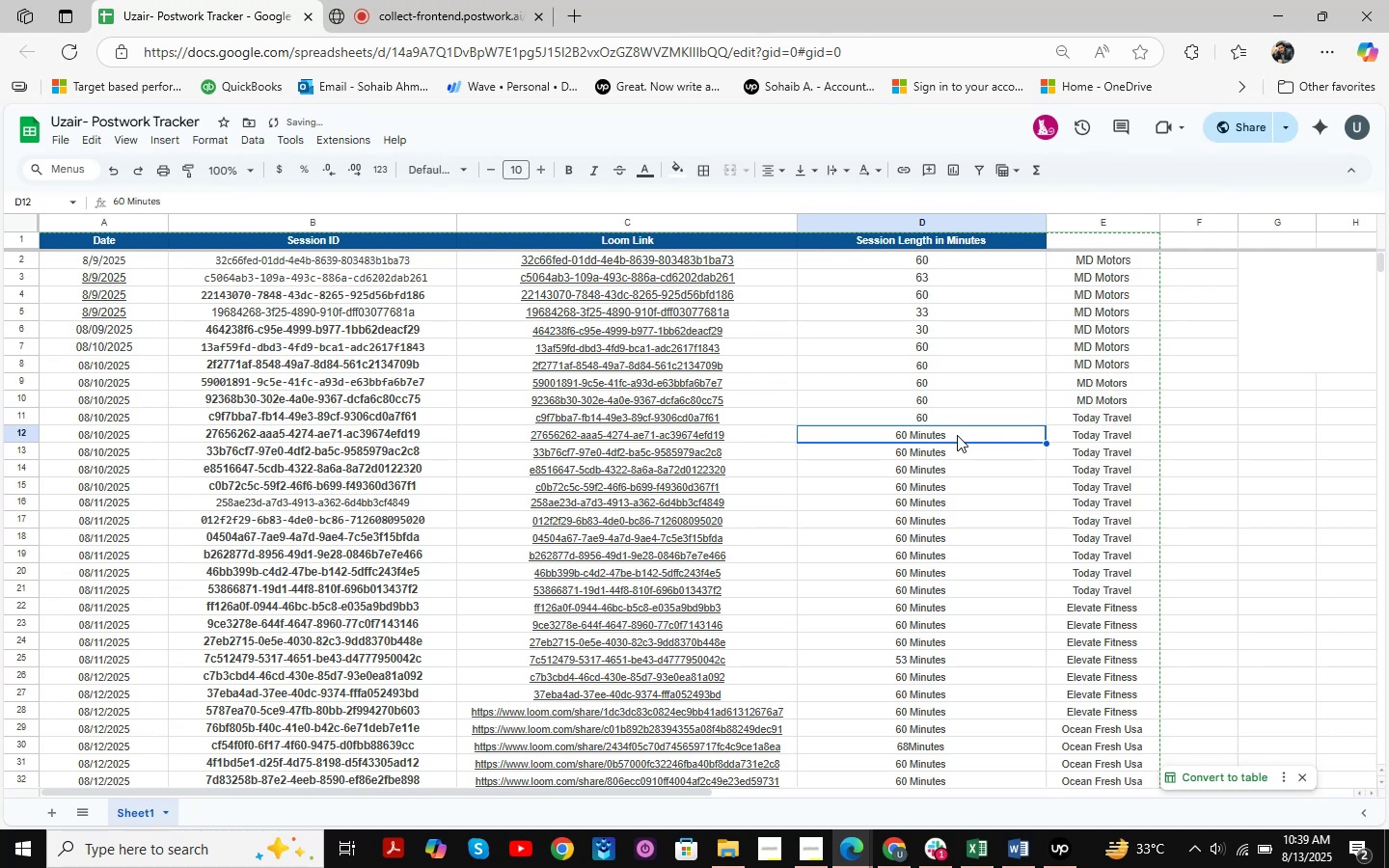 
triple_click([957, 435])
 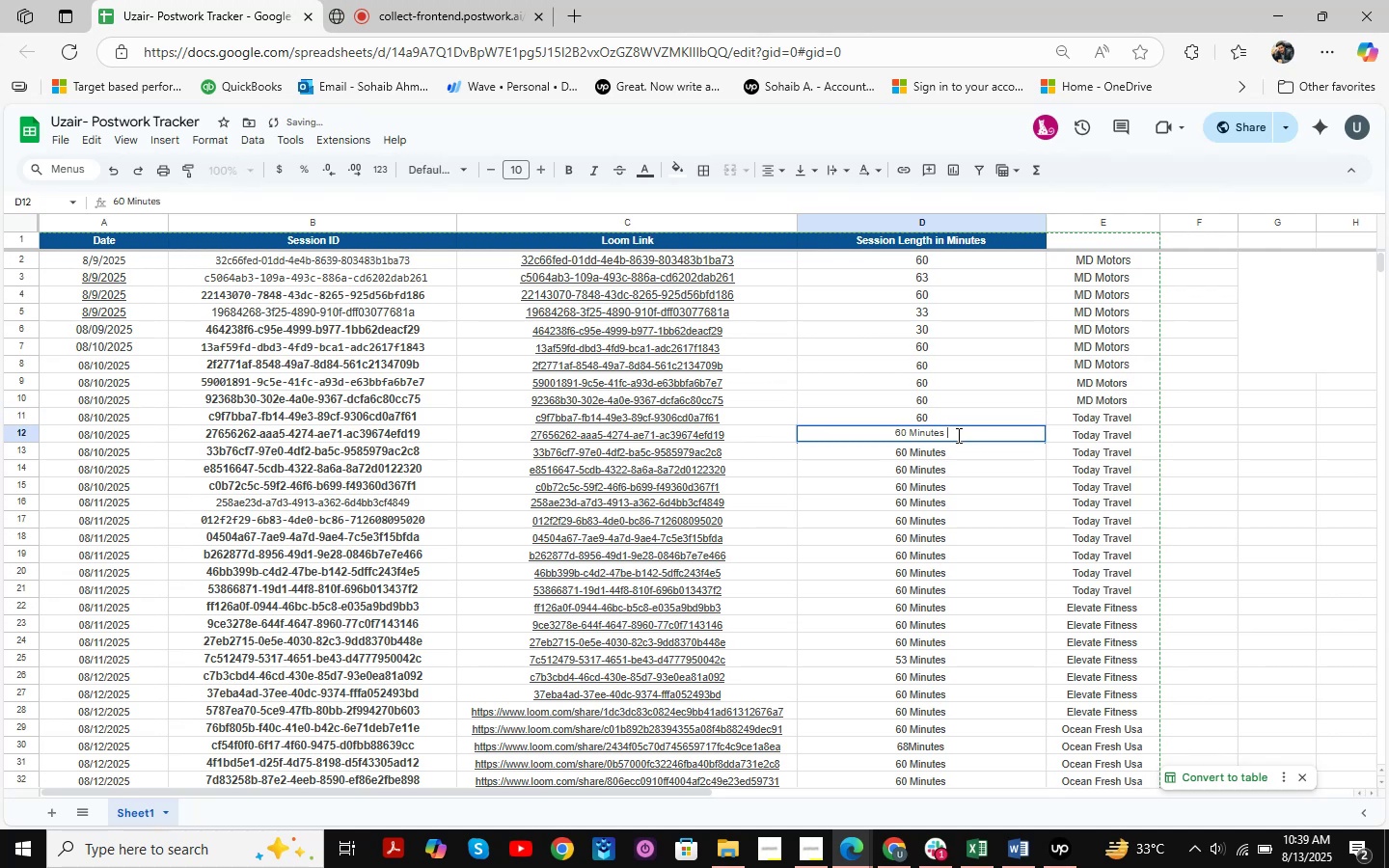 
key(Backspace)
 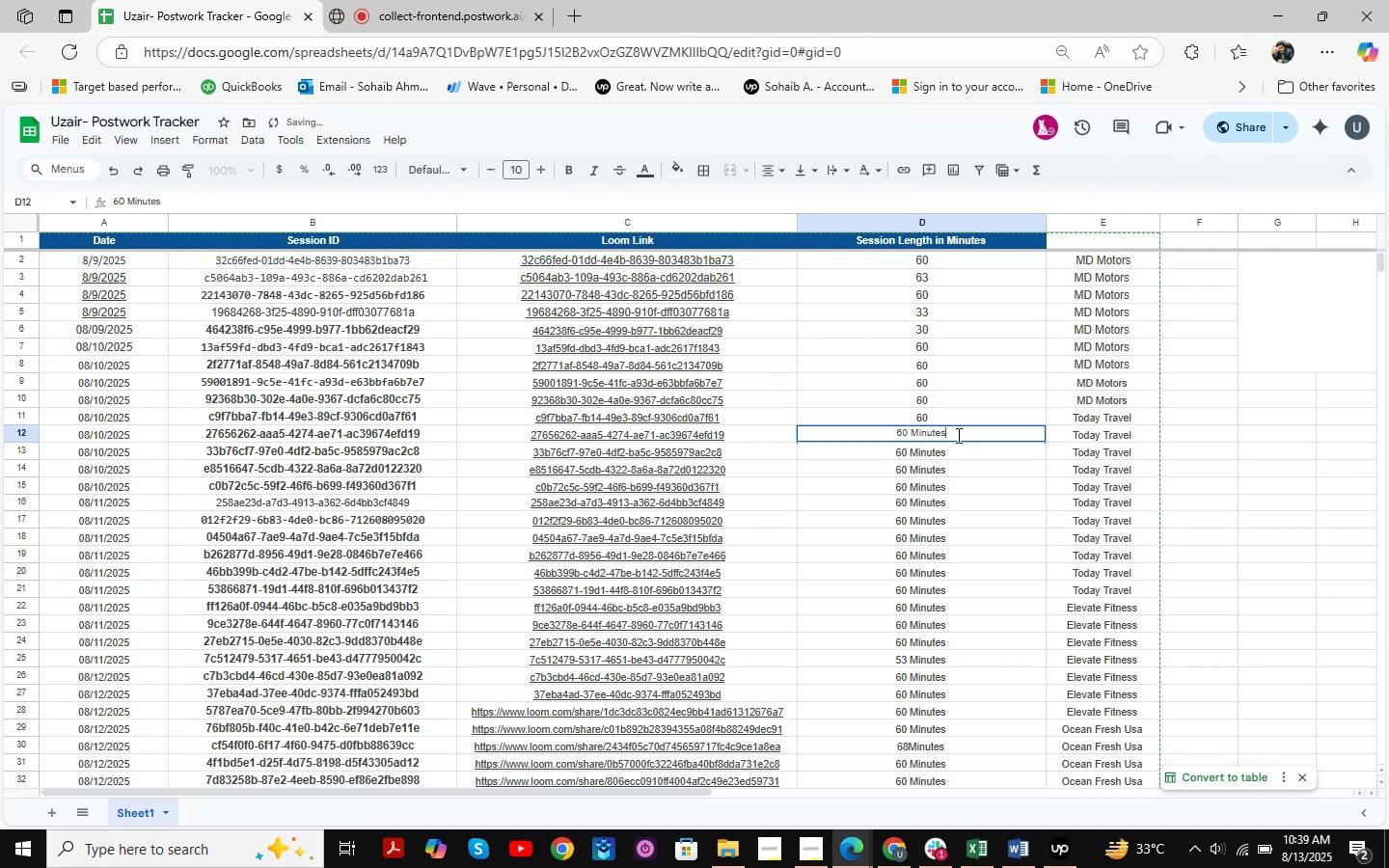 
key(Backspace)
 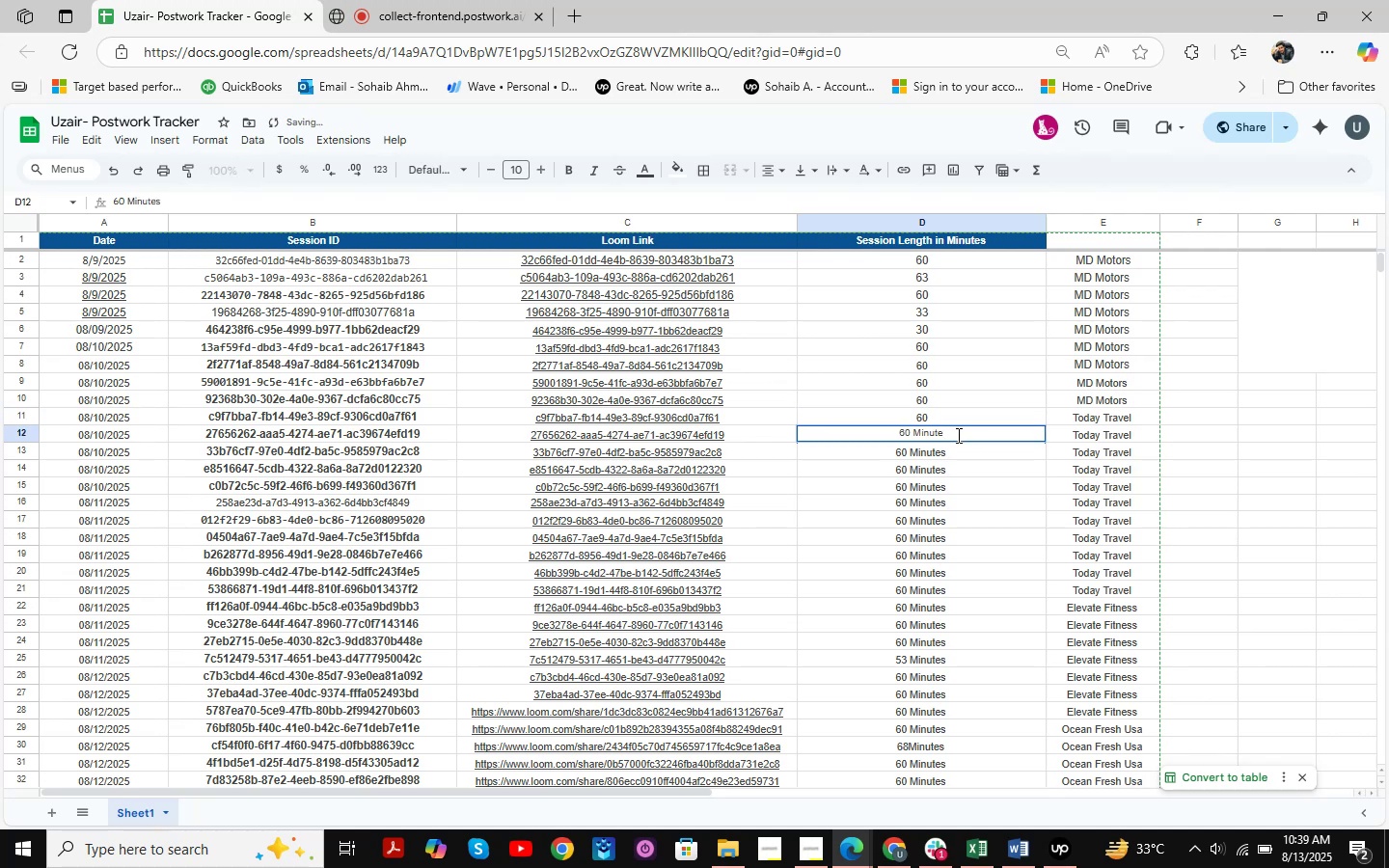 
key(Backspace)
 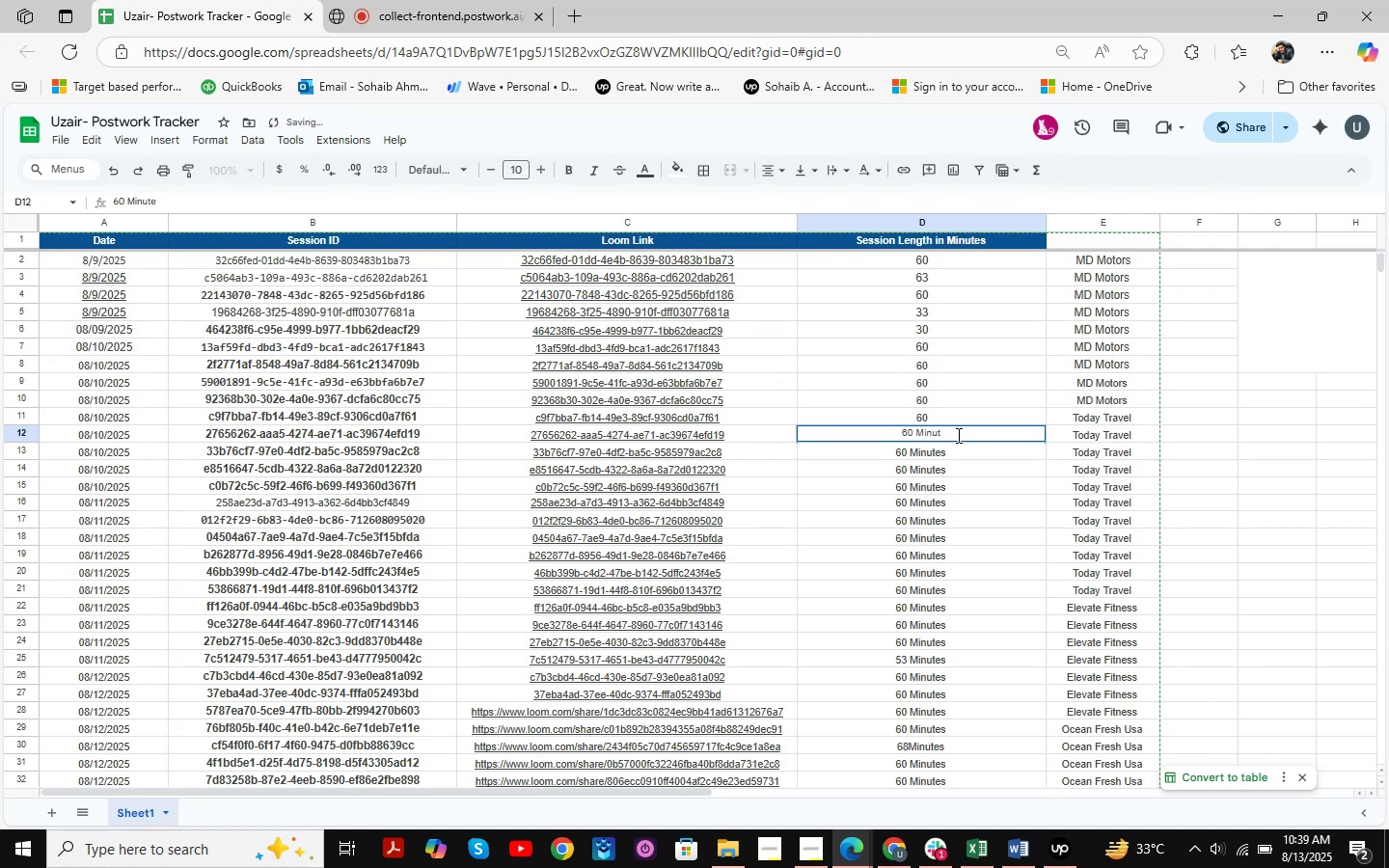 
key(Backspace)
 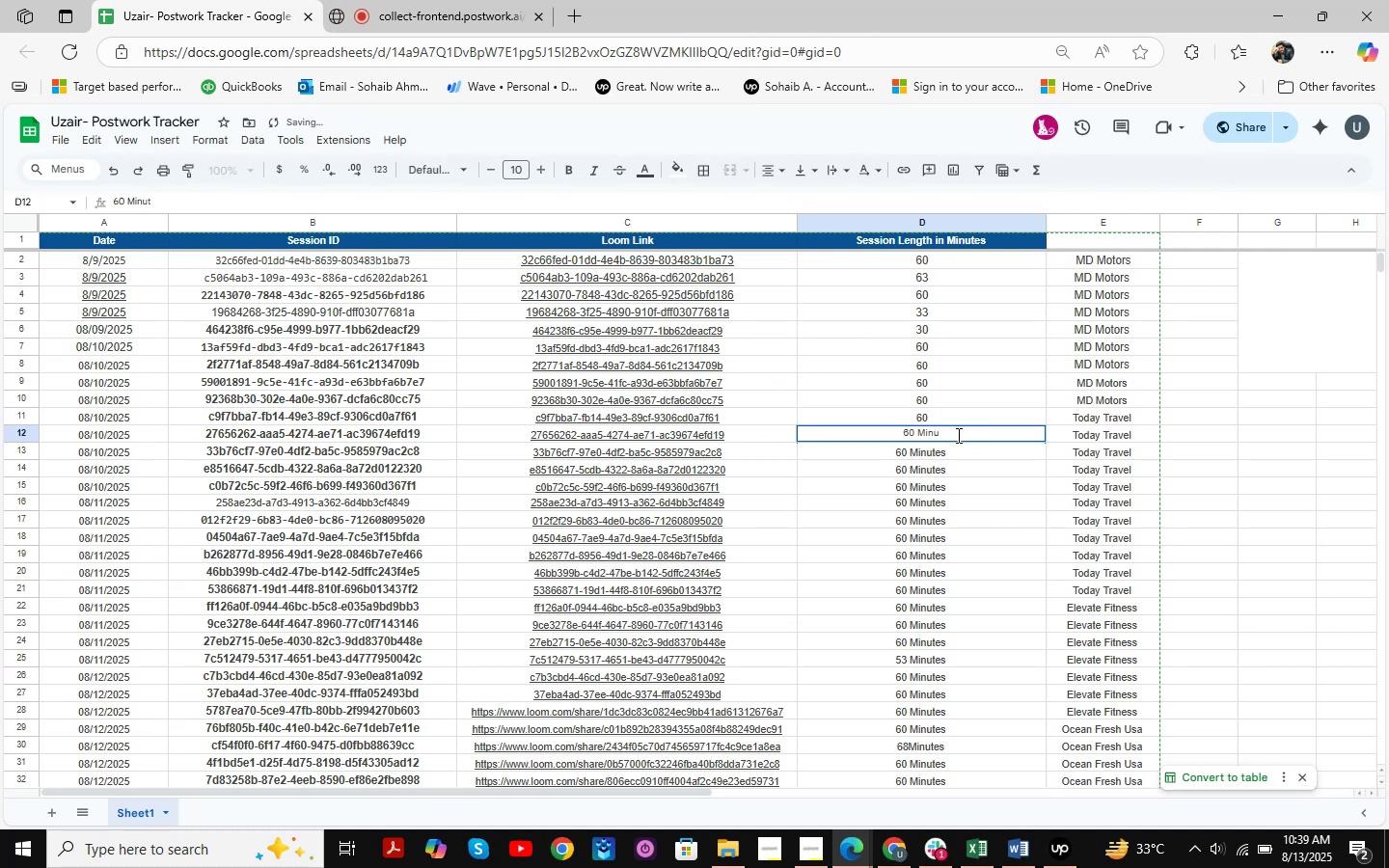 
key(Backspace)
 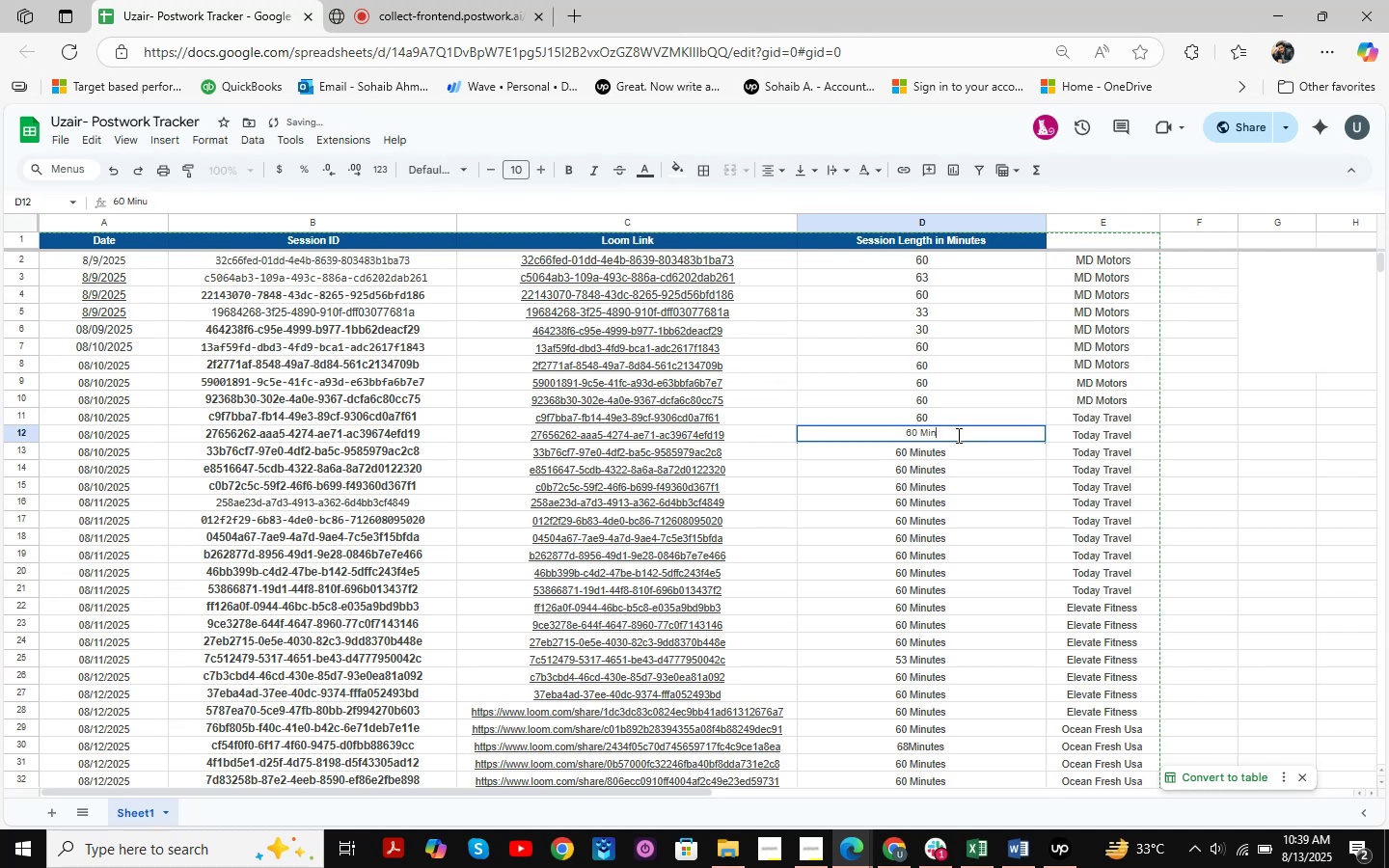 
key(Backspace)
 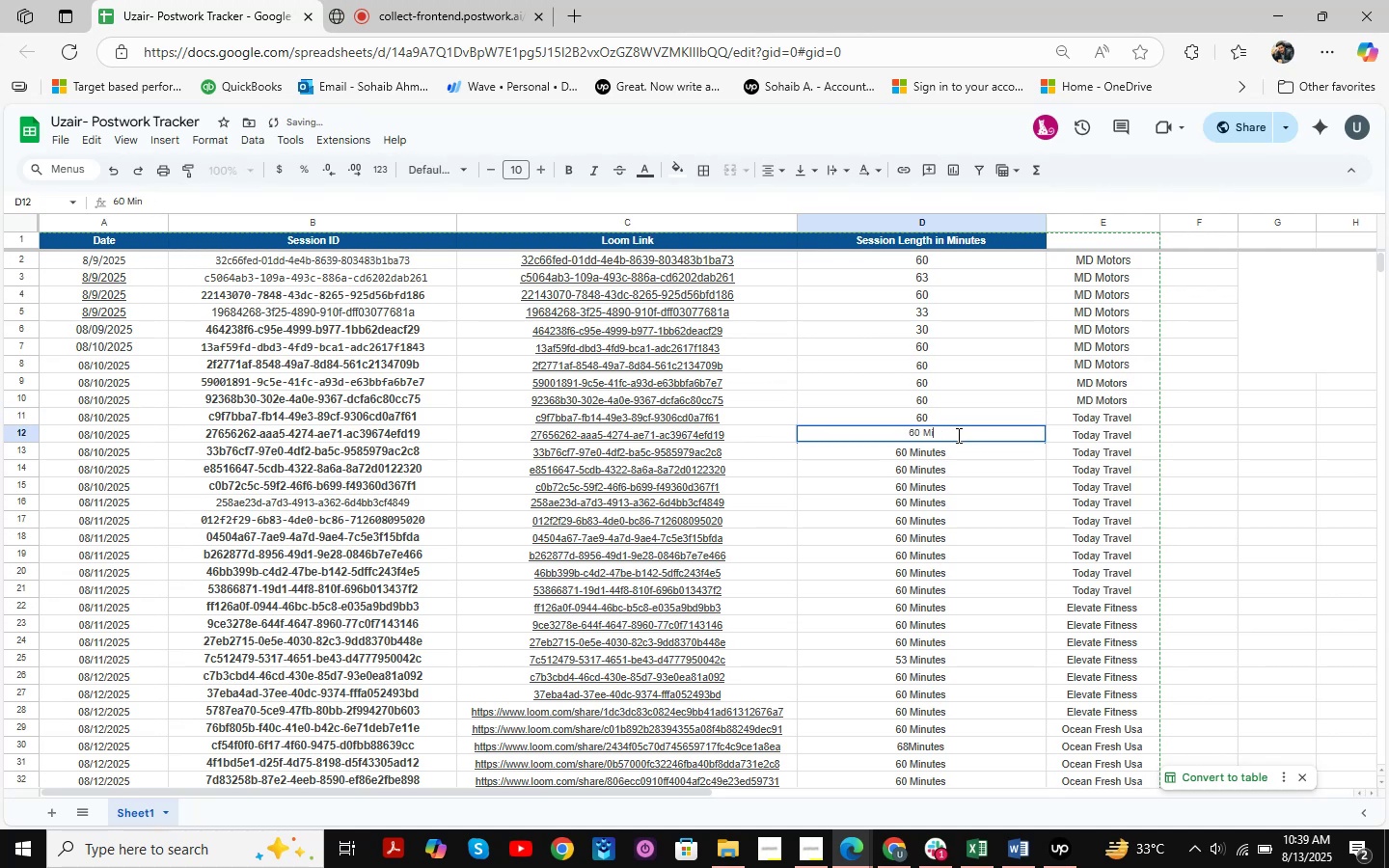 
key(Backspace)
 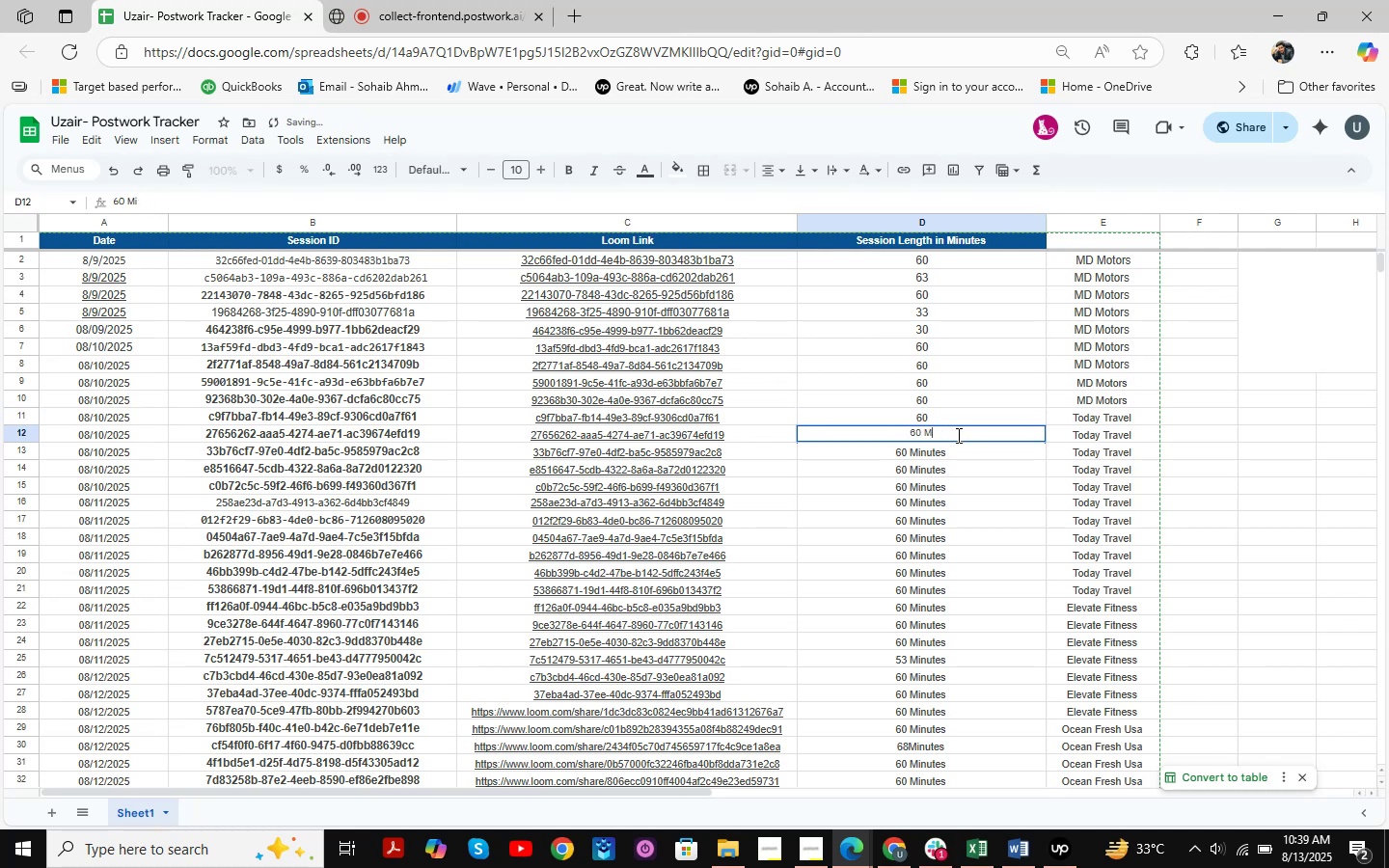 
key(Backspace)
 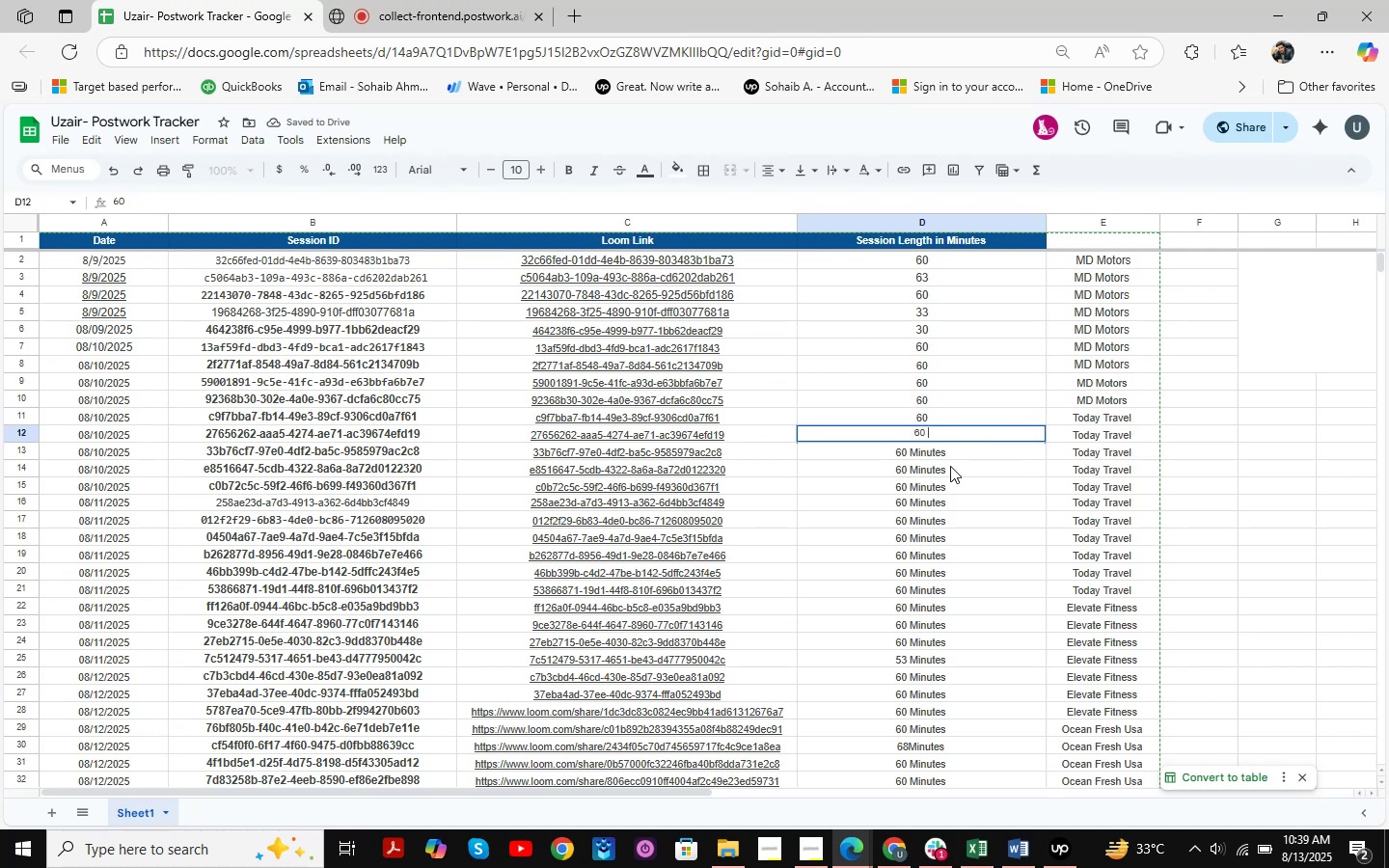 
left_click([952, 453])
 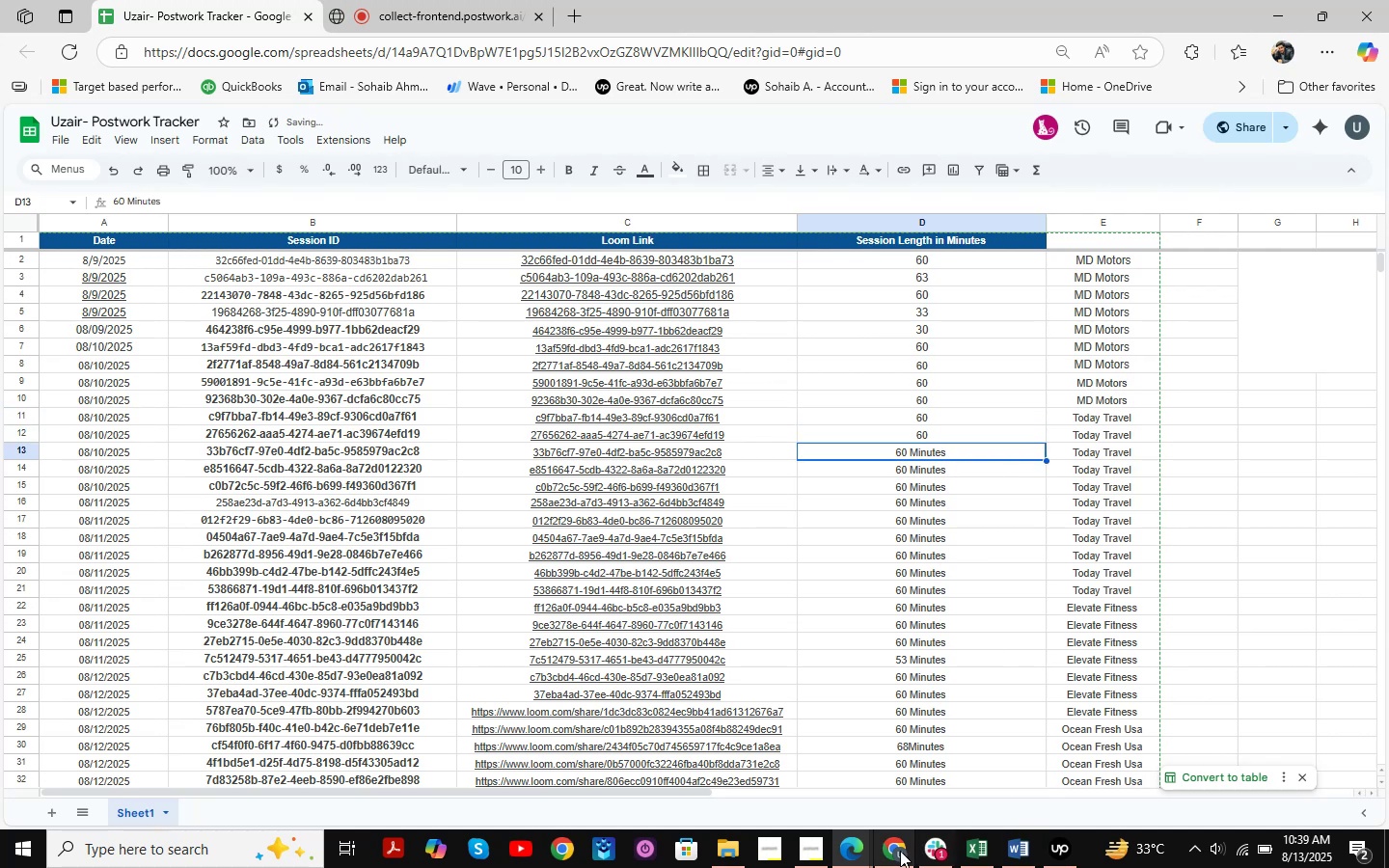 
left_click([896, 851])
 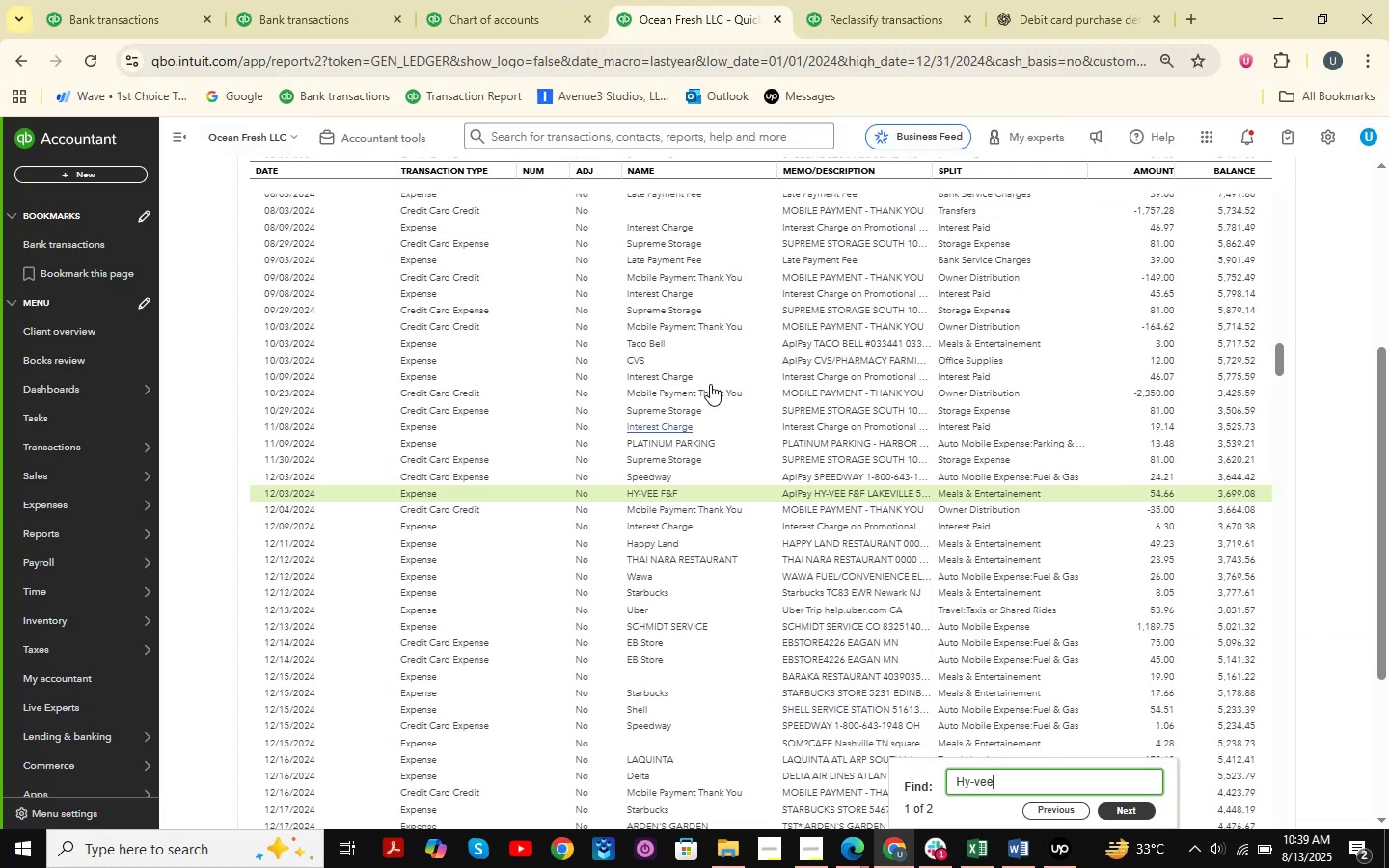 
scroll: coordinate [646, 389], scroll_direction: up, amount: 4.0
 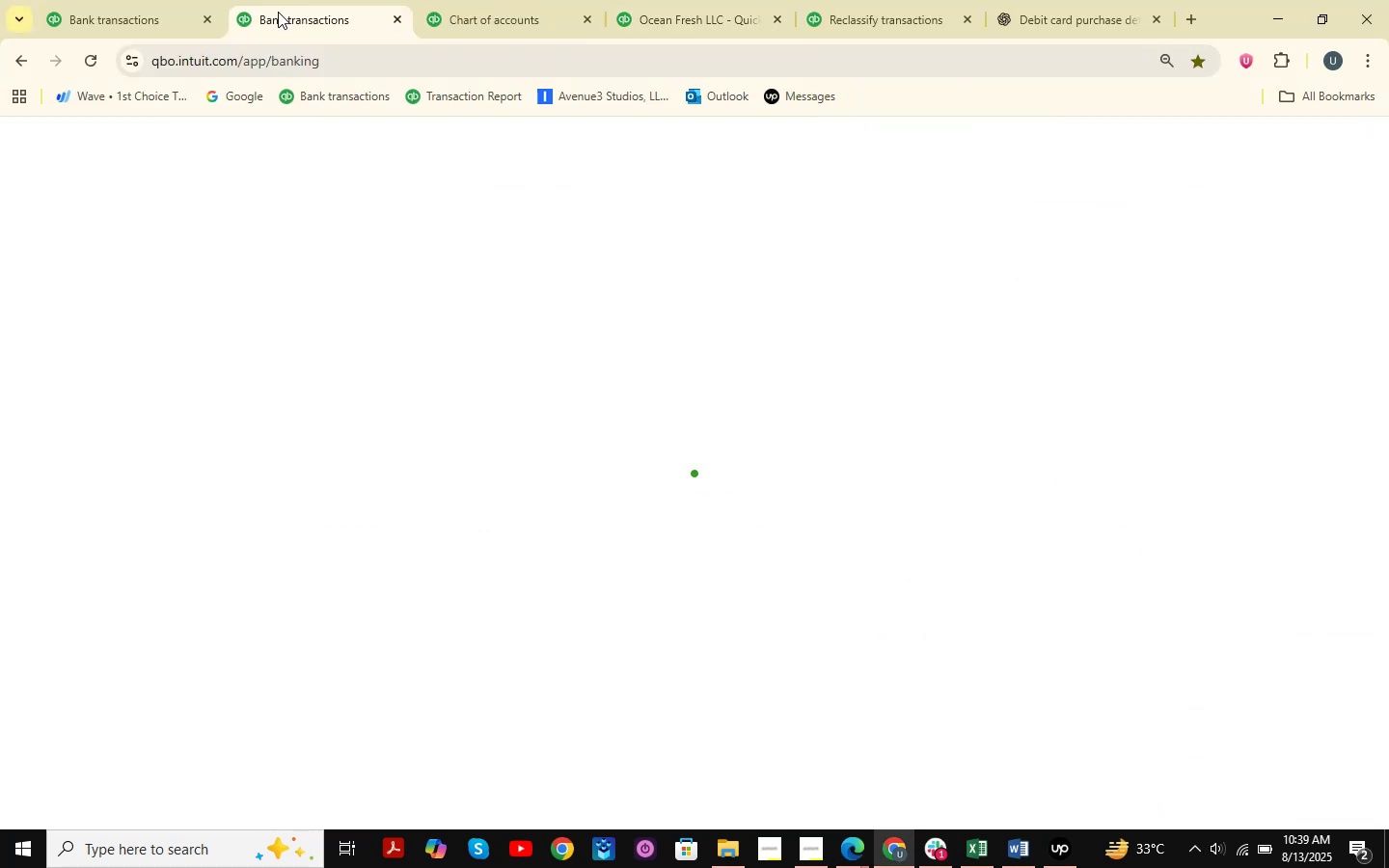 
double_click([136, 0])
 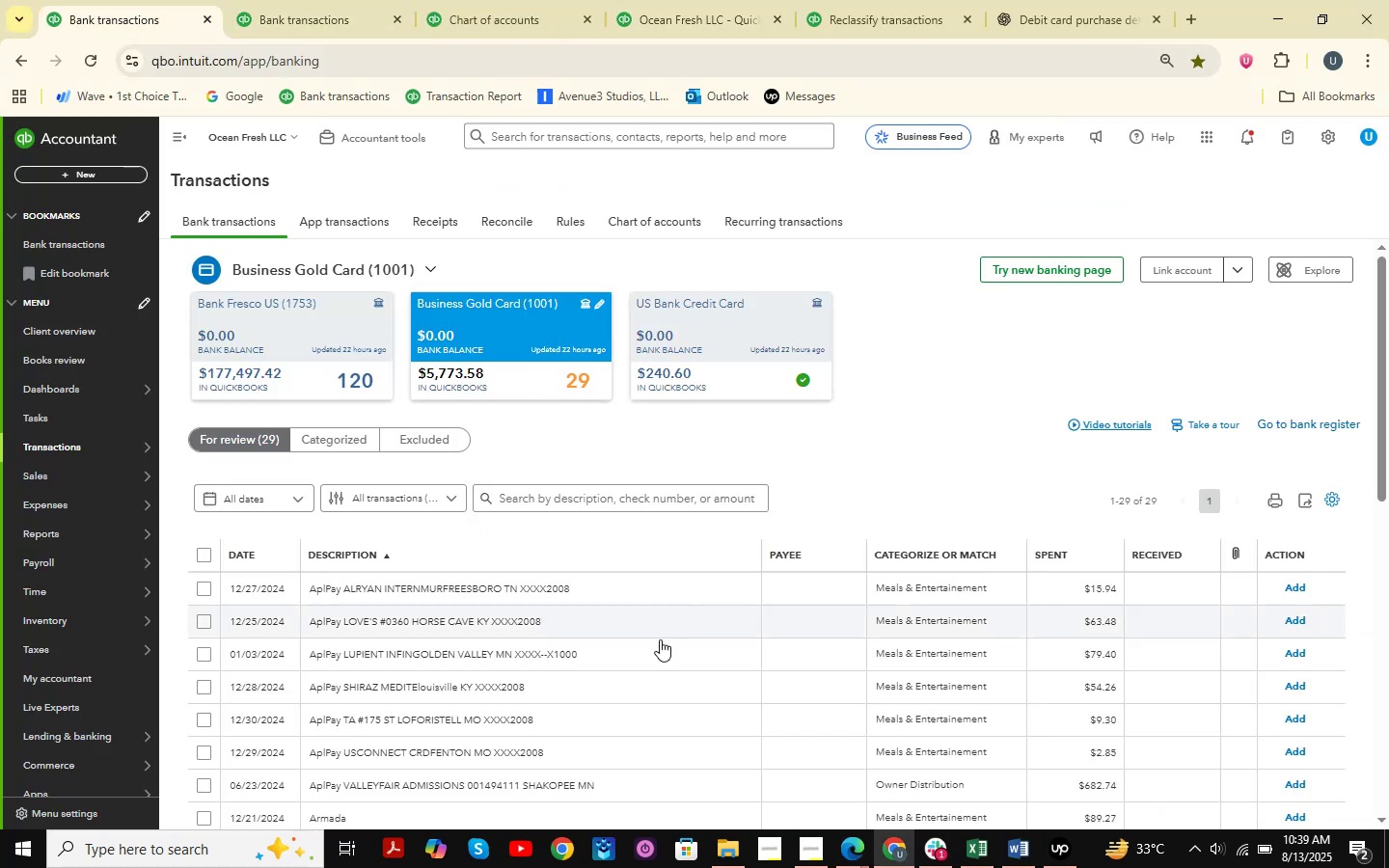 
scroll: coordinate [551, 641], scroll_direction: down, amount: 5.0
 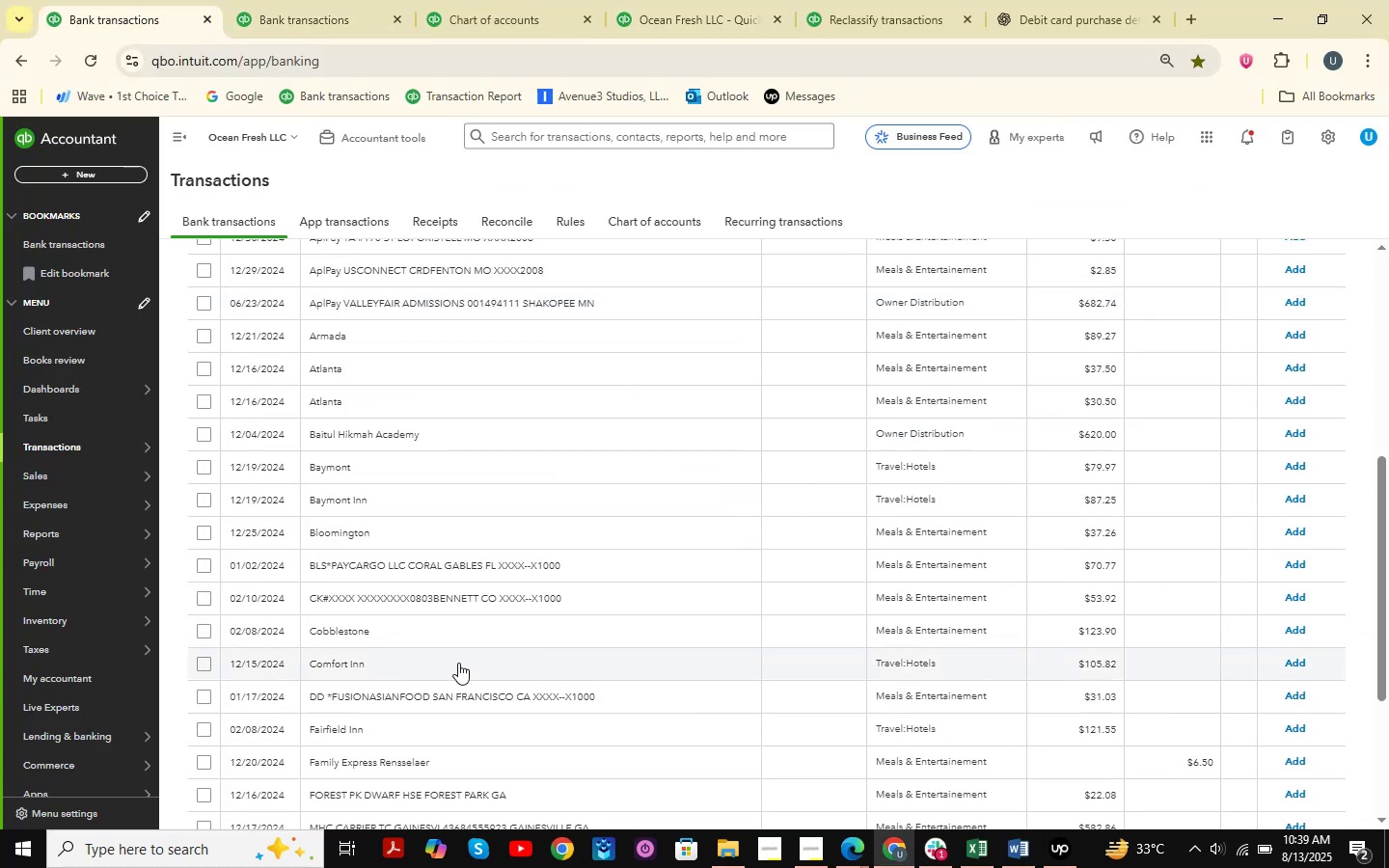 
left_click([434, 664])
 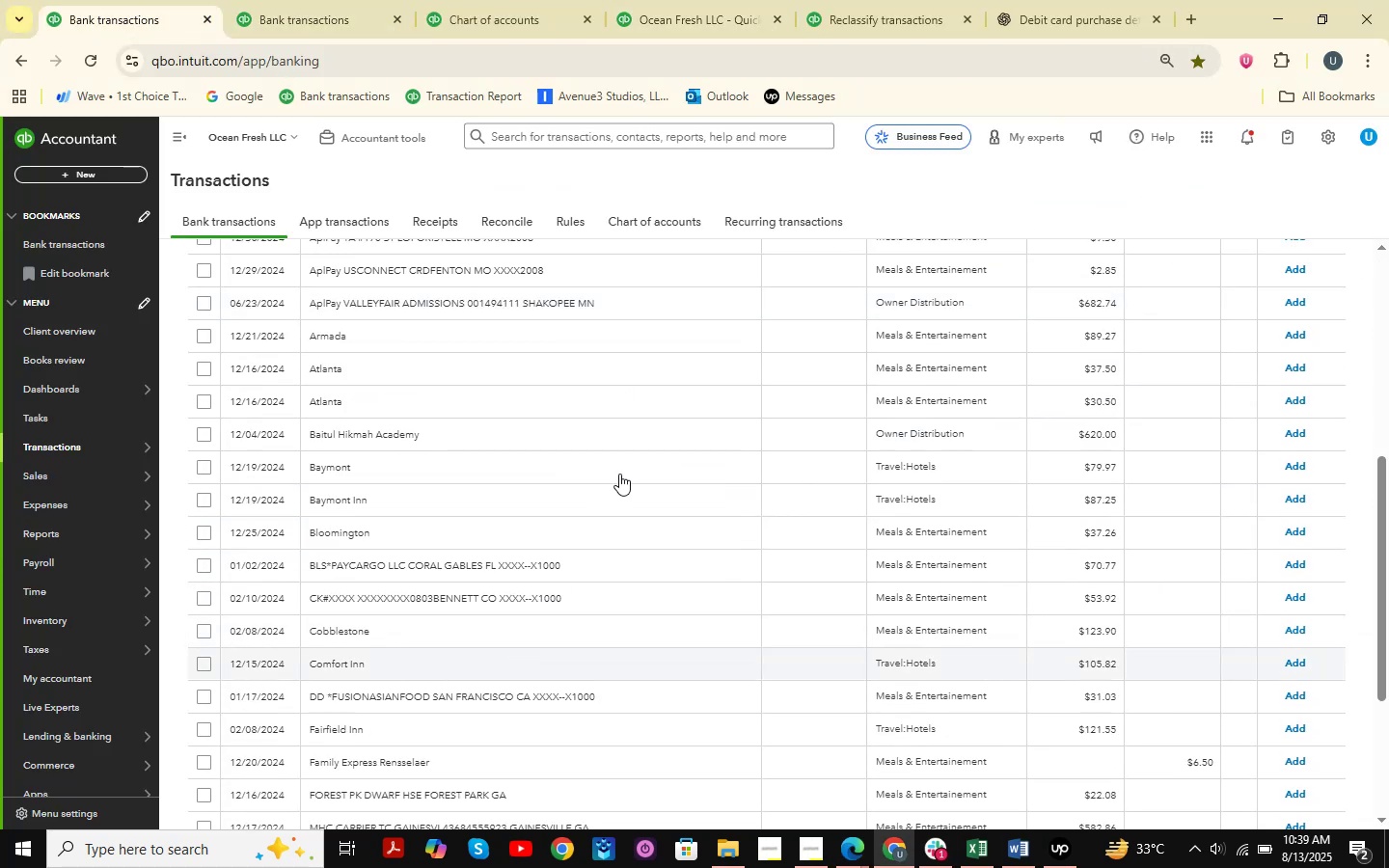 
scroll: coordinate [611, 524], scroll_direction: down, amount: 2.0
 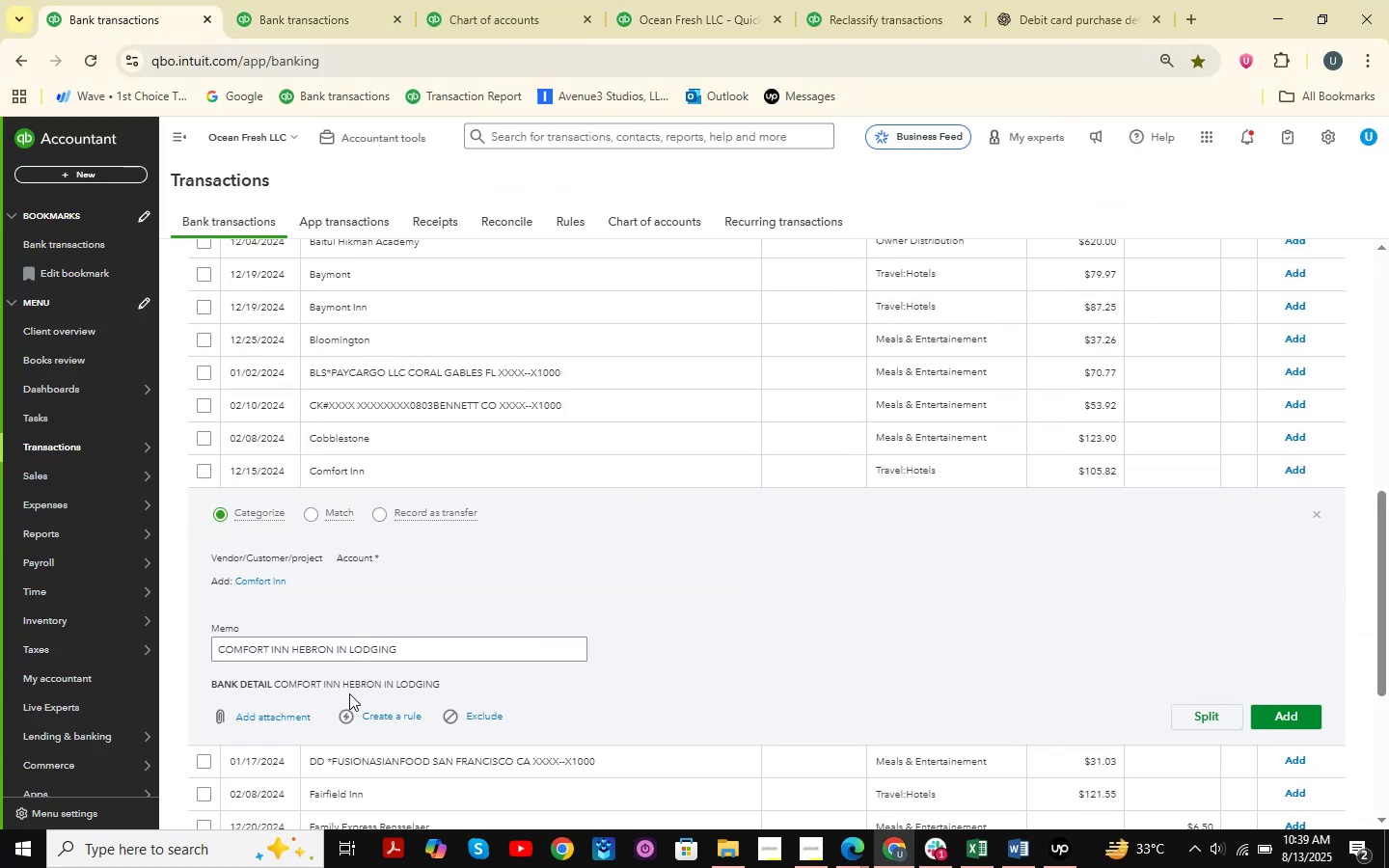 
left_click_drag(start_coordinate=[458, 641], to_coordinate=[285, 636])
 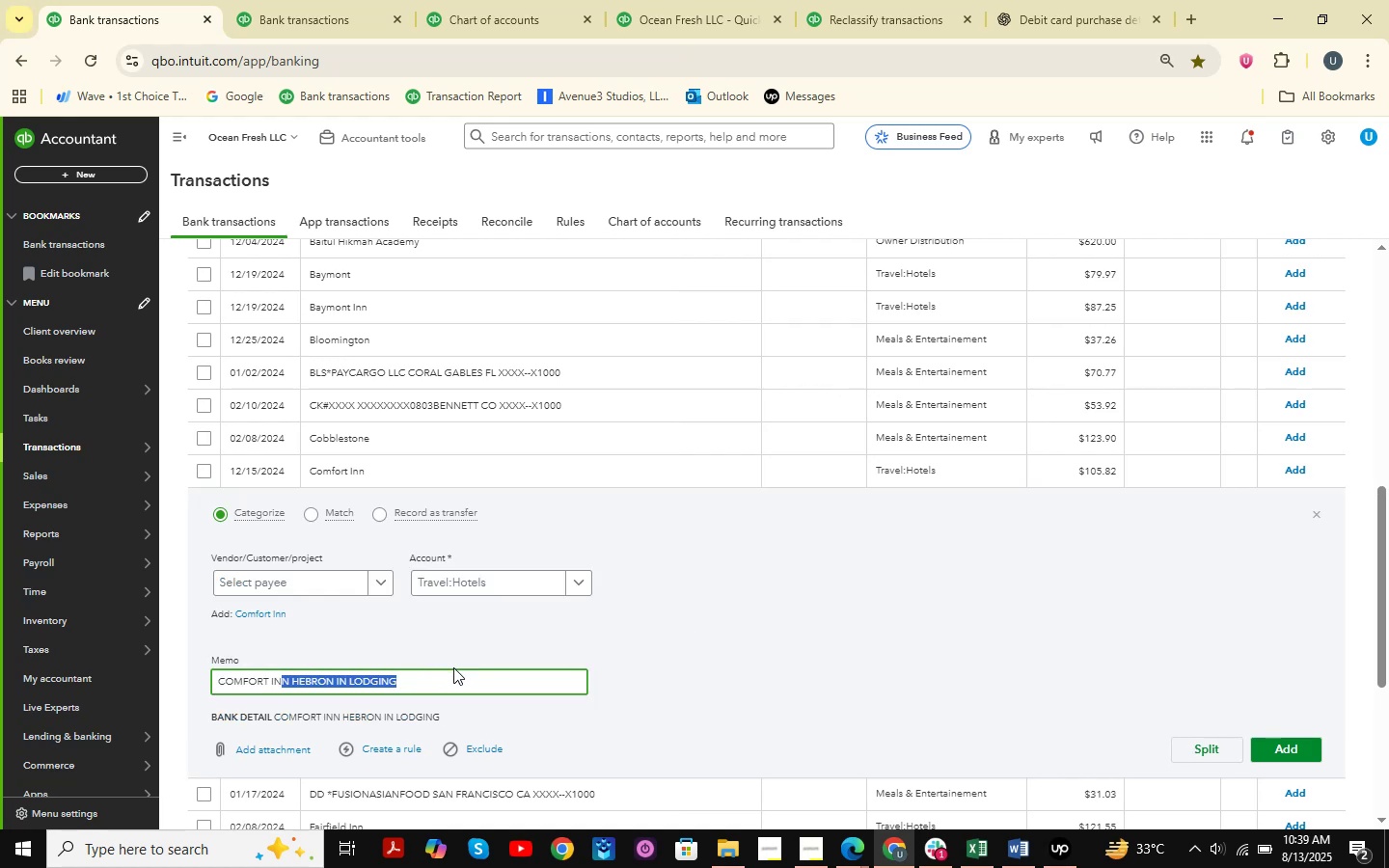 
left_click([429, 682])
 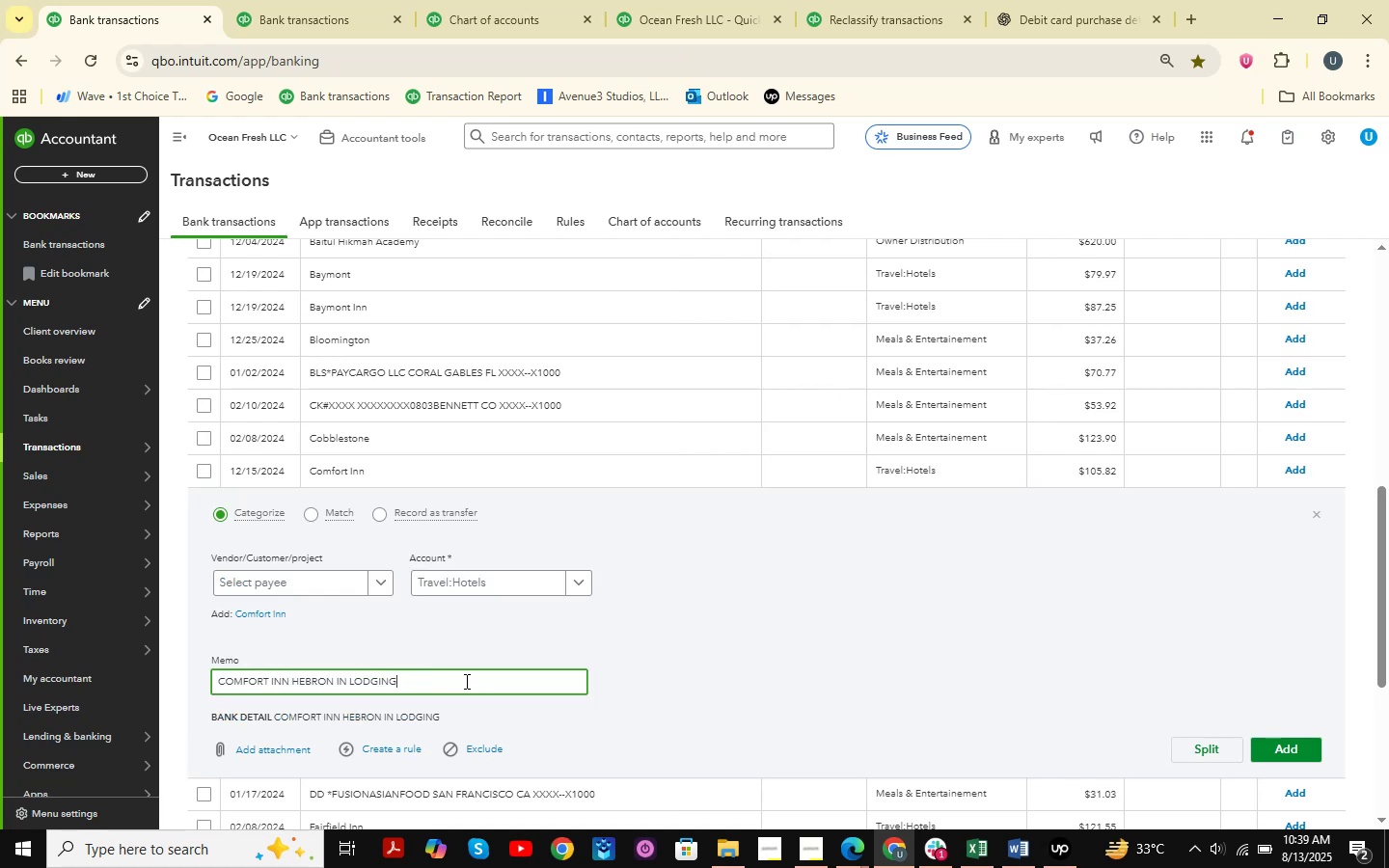 
left_click_drag(start_coordinate=[470, 680], to_coordinate=[88, 674])
 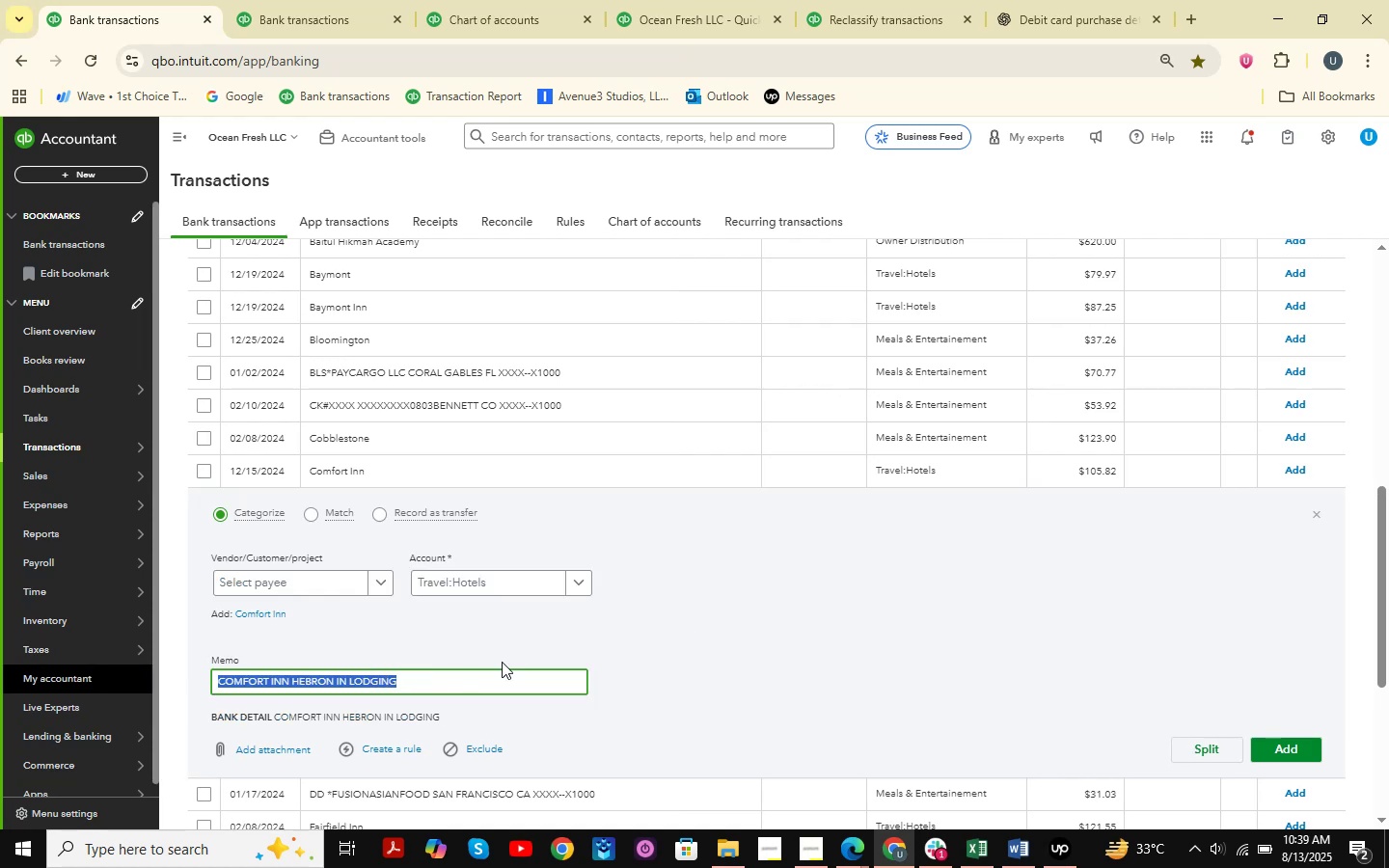 
key(Control+C)
 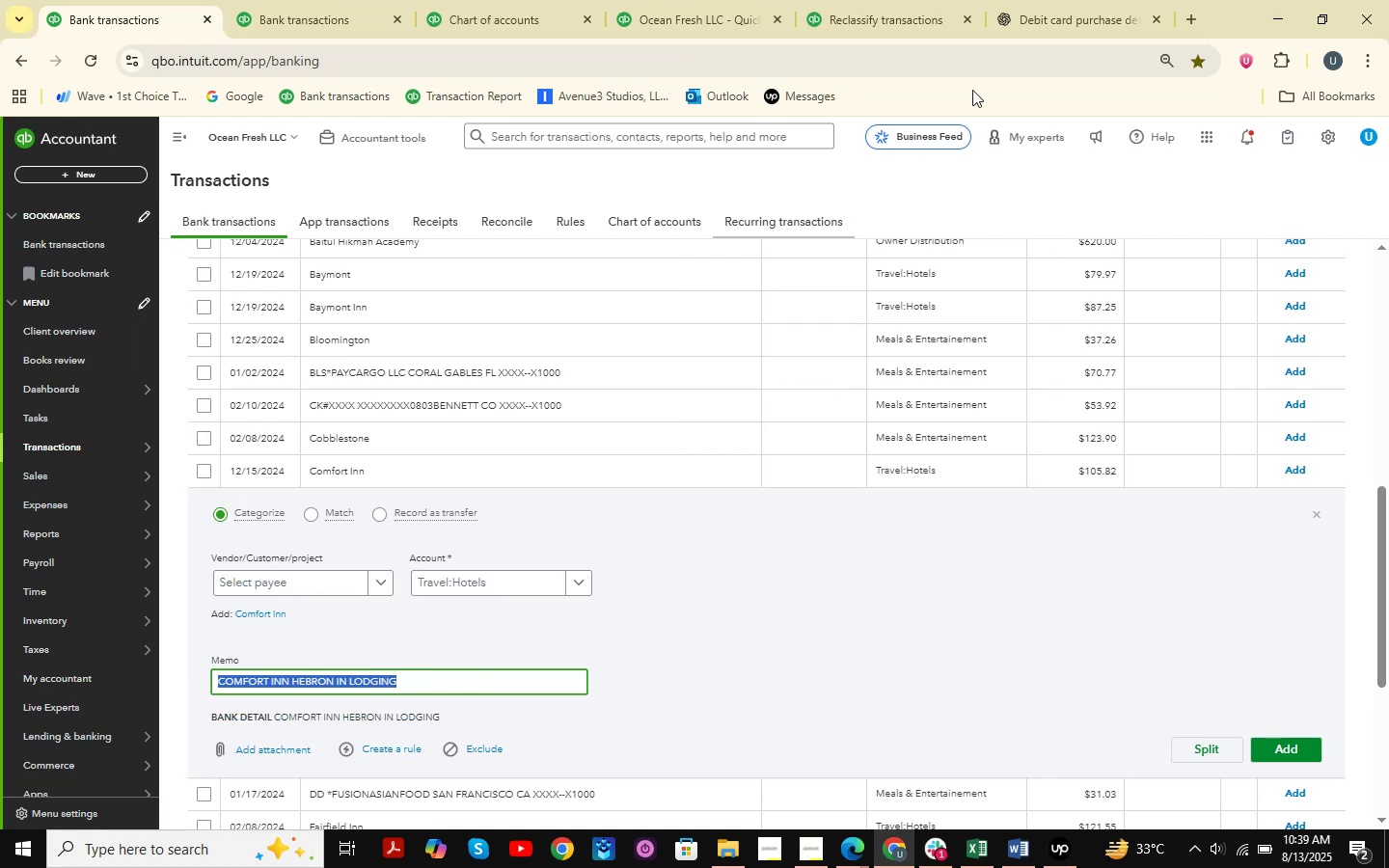 
left_click([1052, 0])
 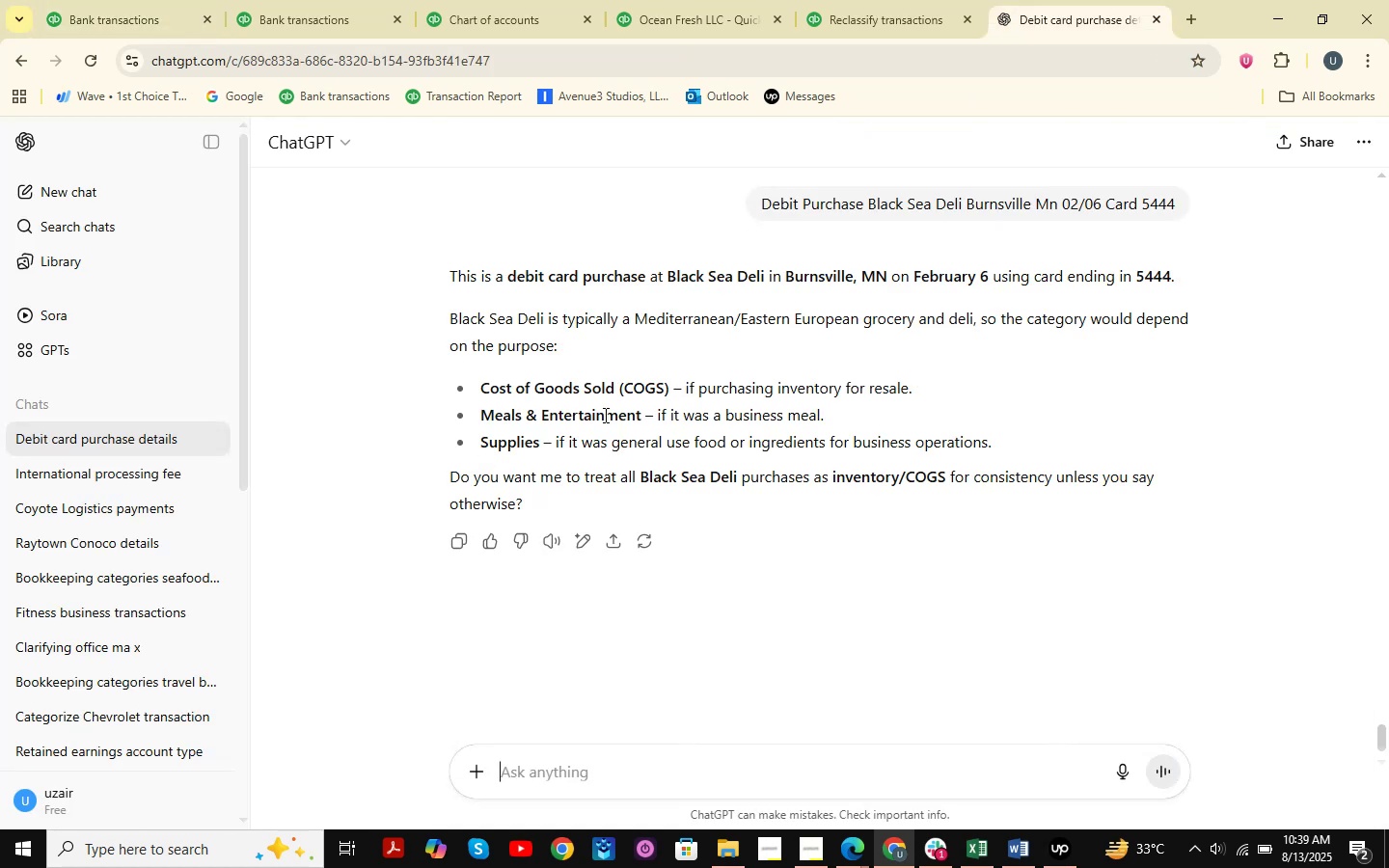 
key(Control+ControlLeft)
 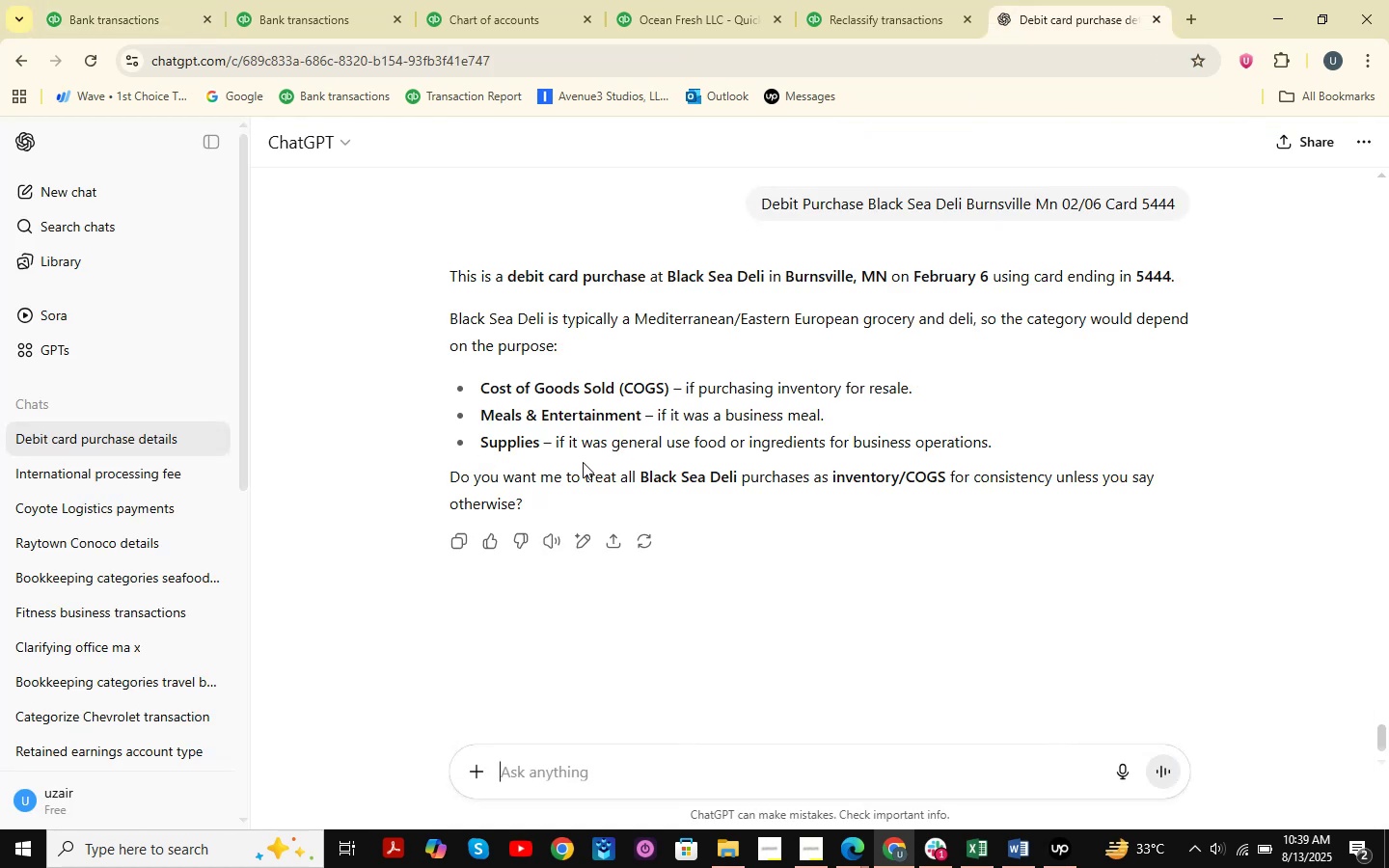 
key(Control+V)
 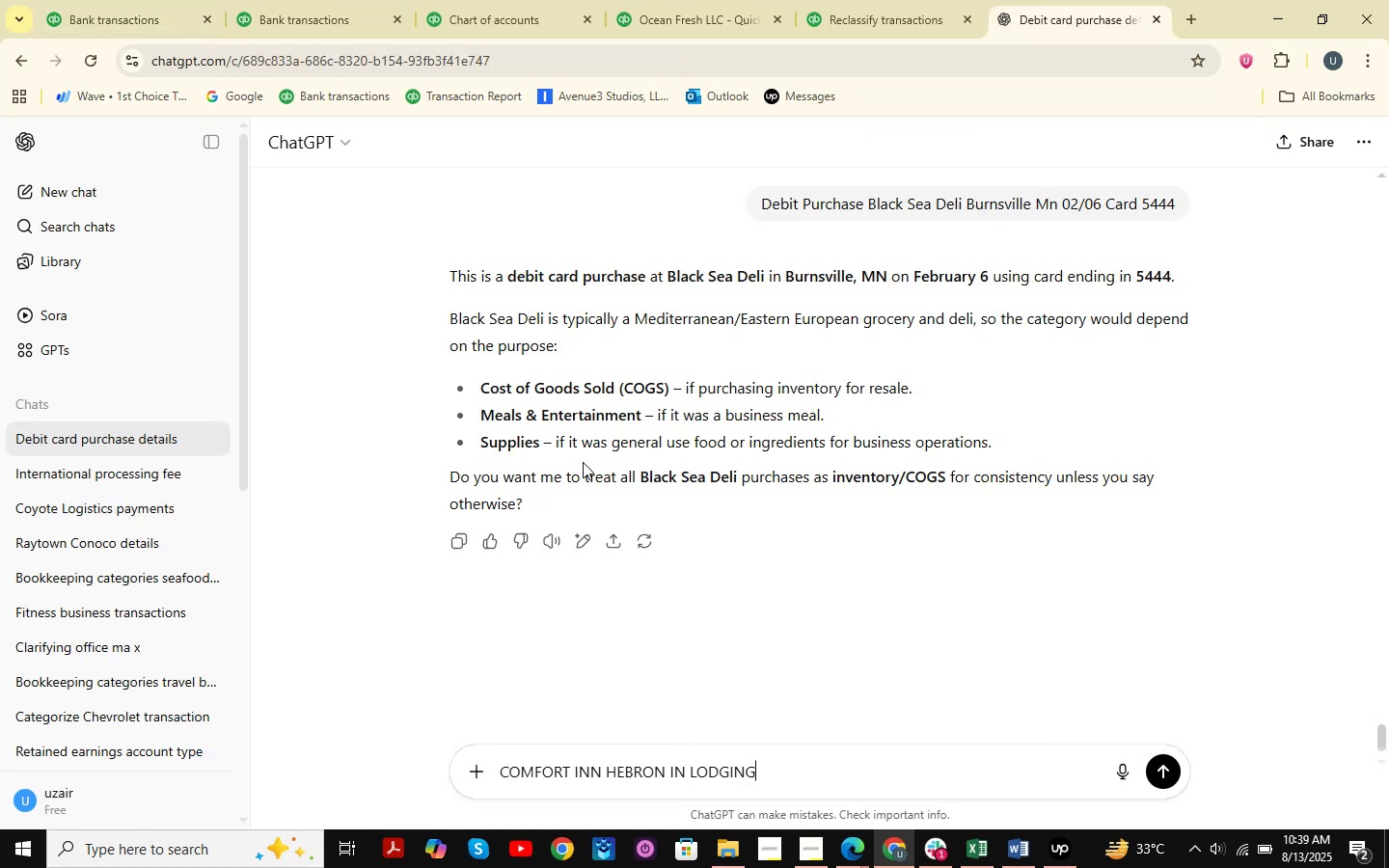 
key(NumpadEnter)
 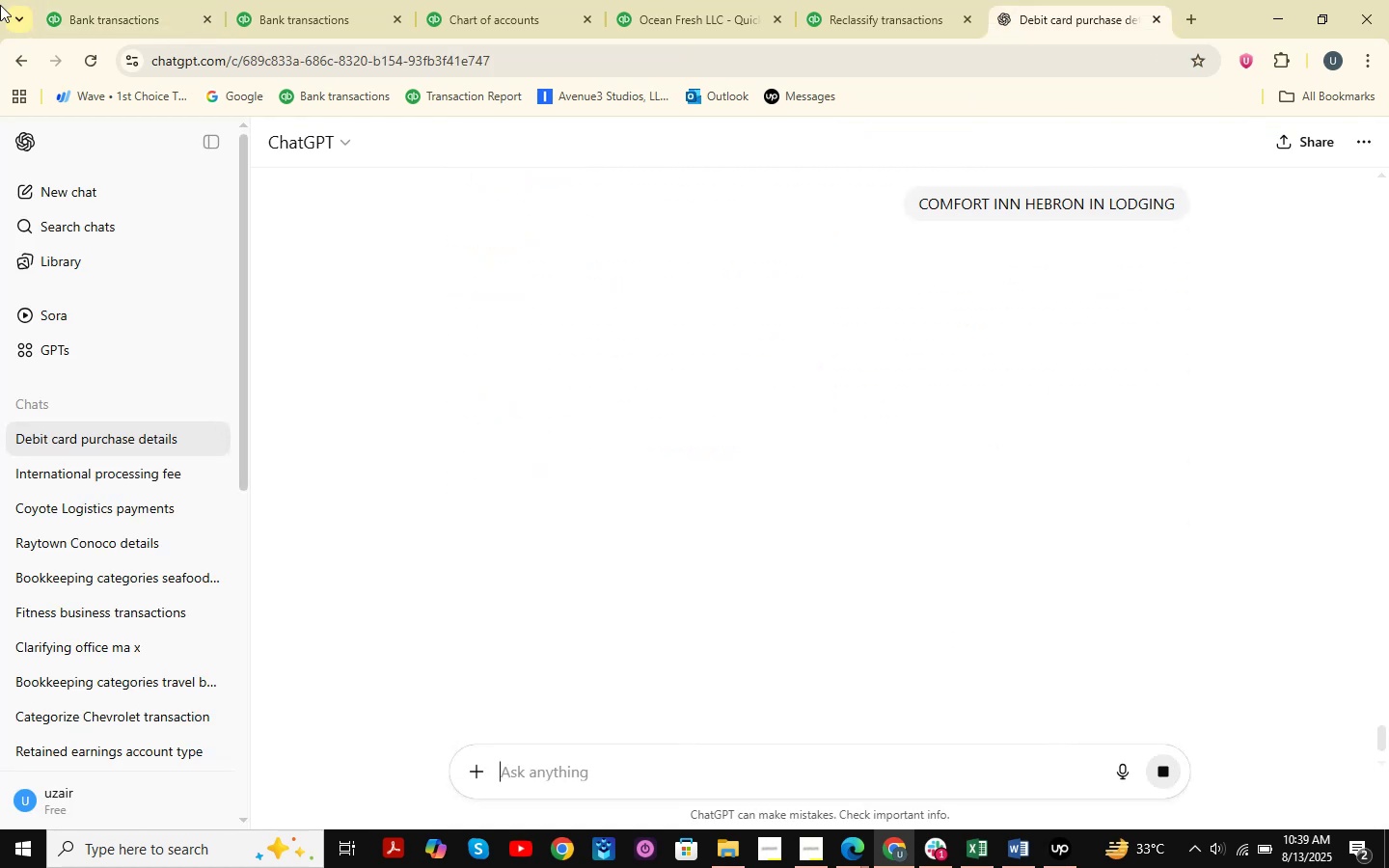 
mouse_move([42, 11])
 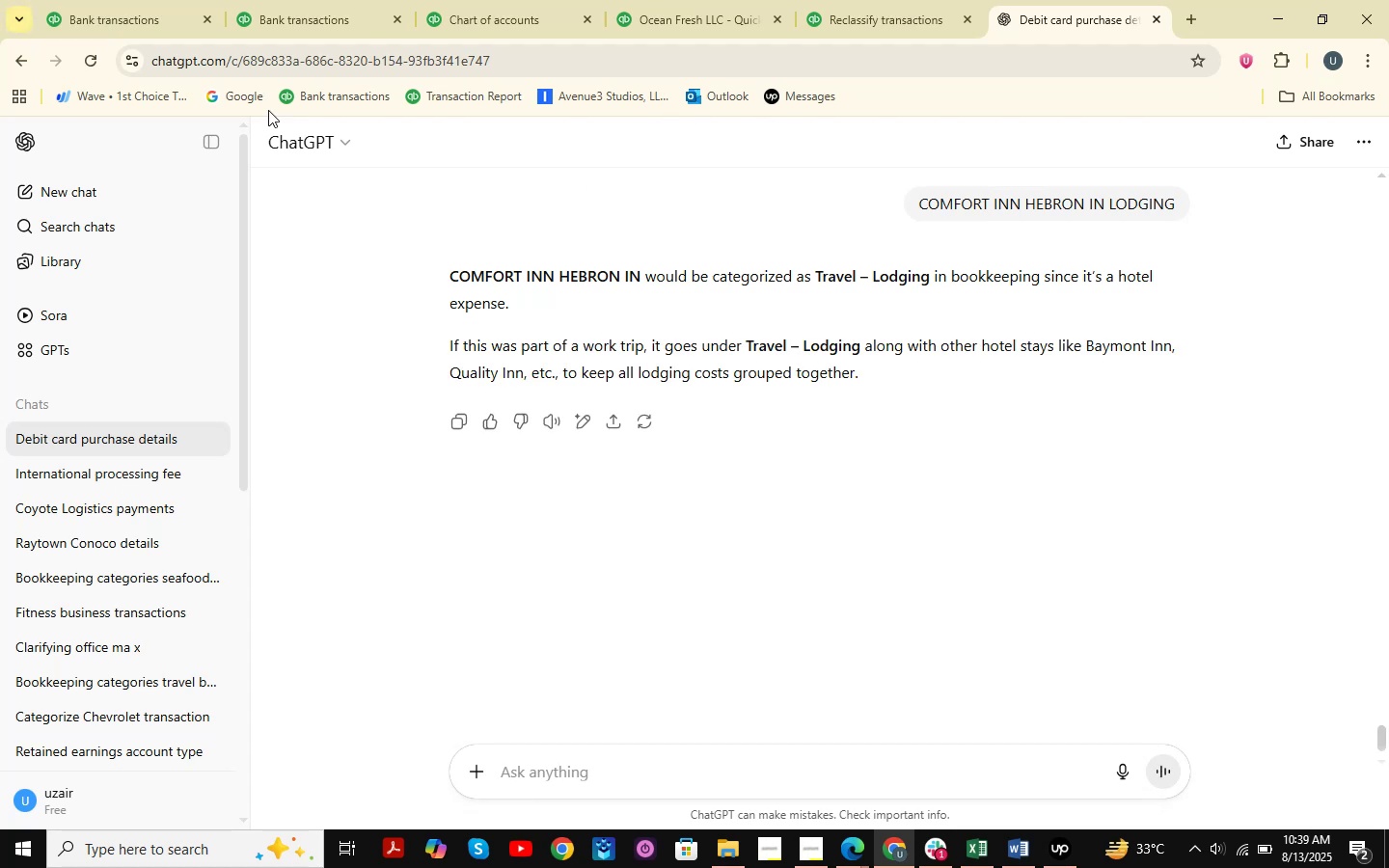 
left_click([119, 0])
 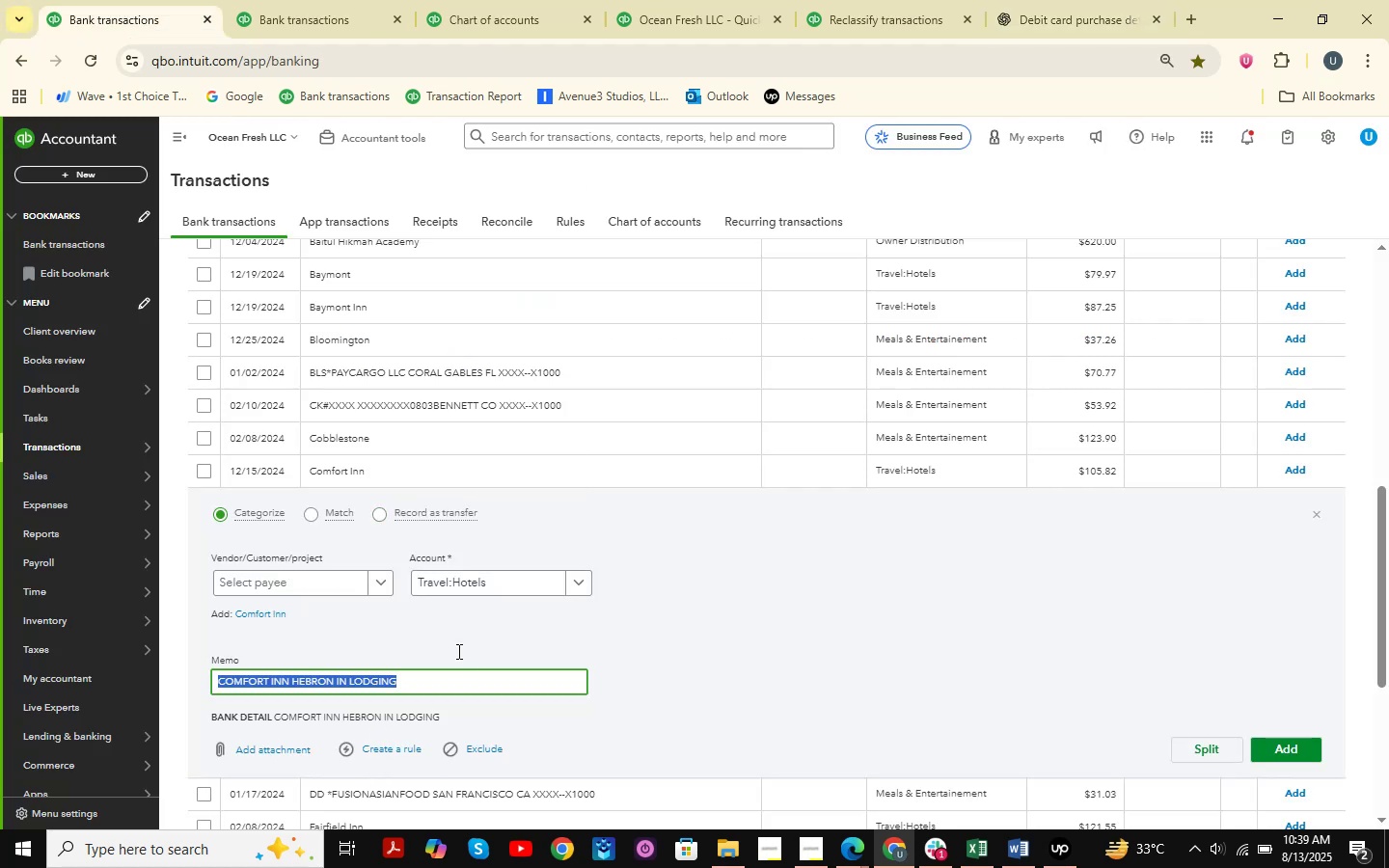 
double_click([501, 582])
 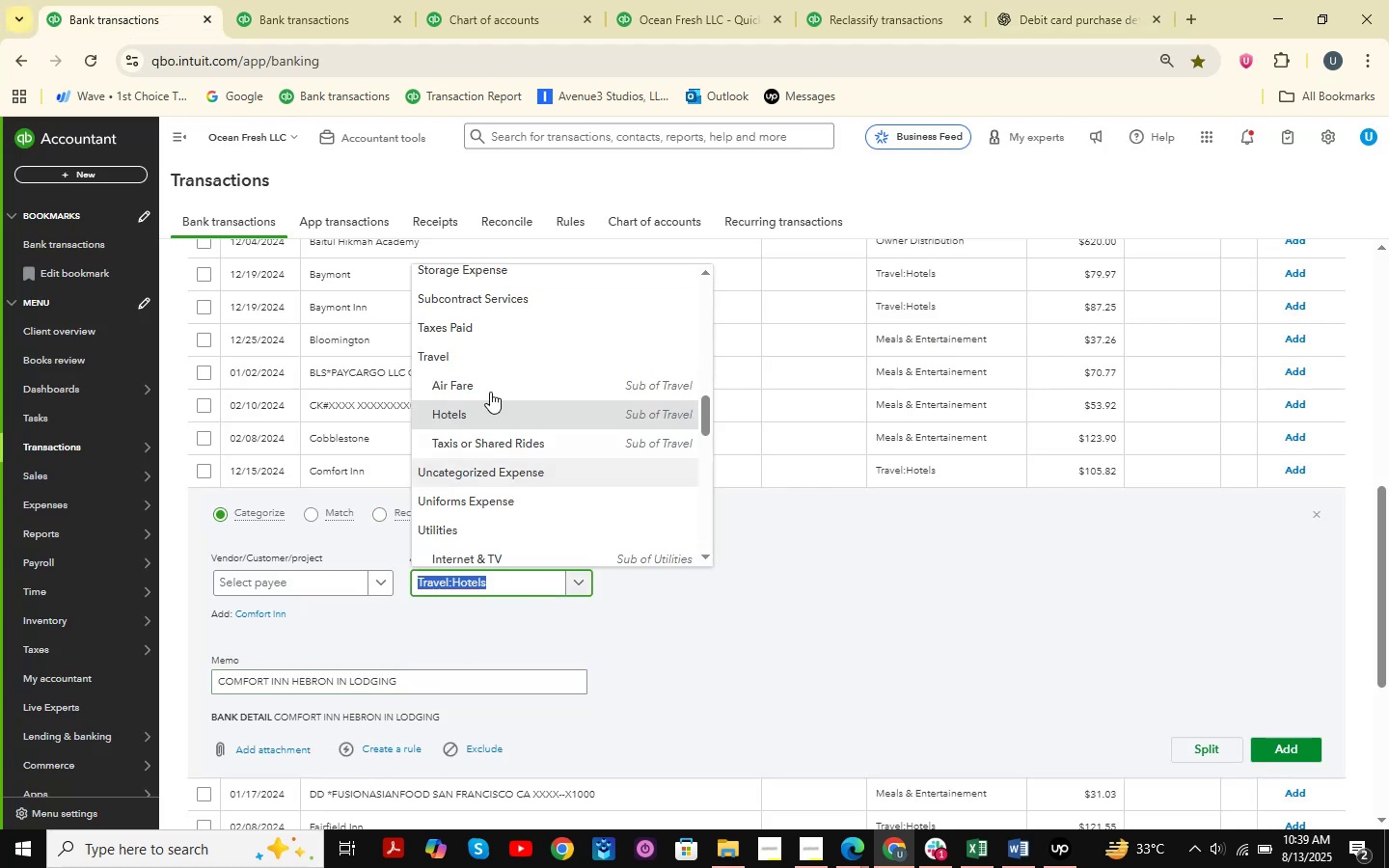 
left_click([501, 366])
 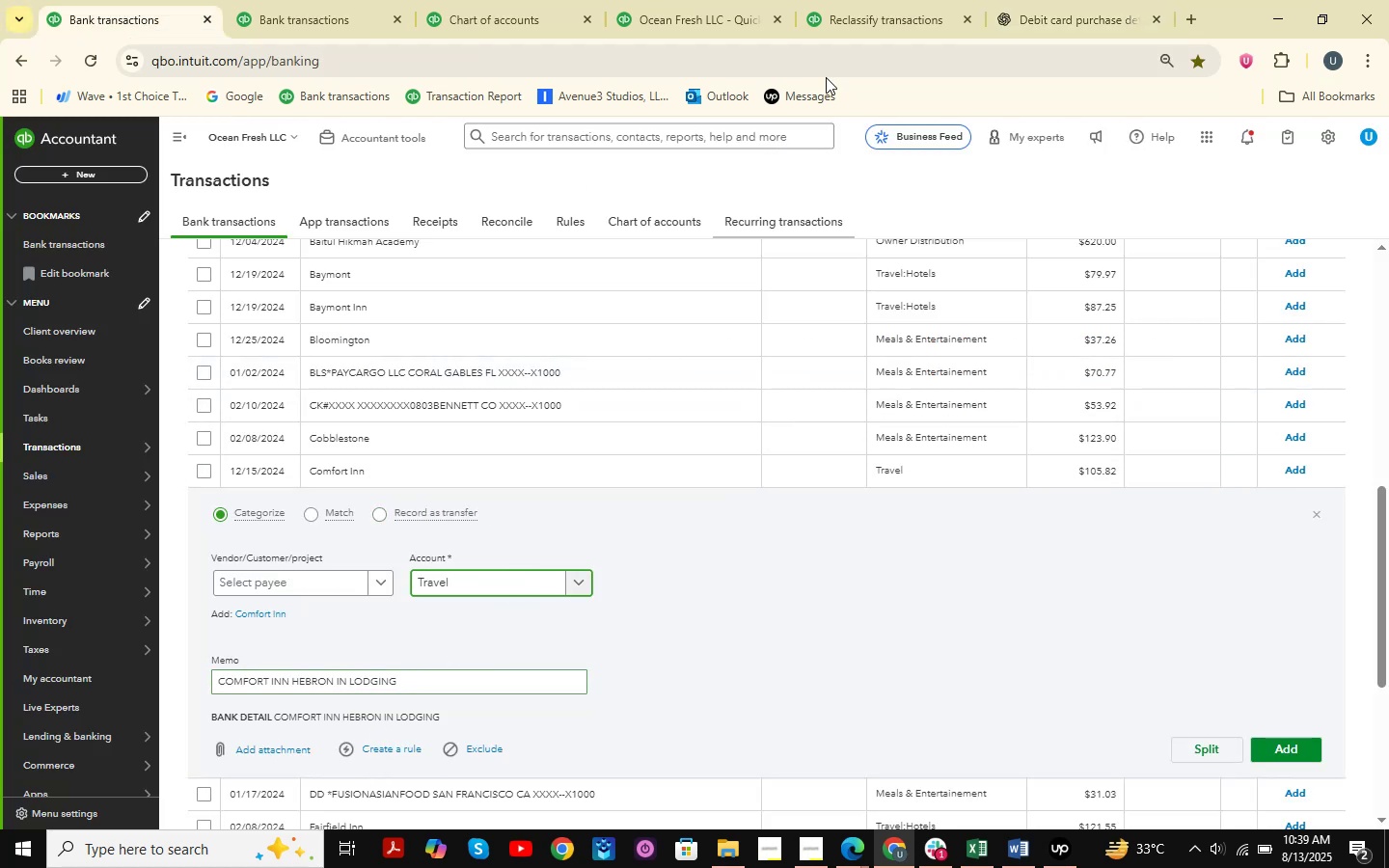 
double_click([1078, 0])
 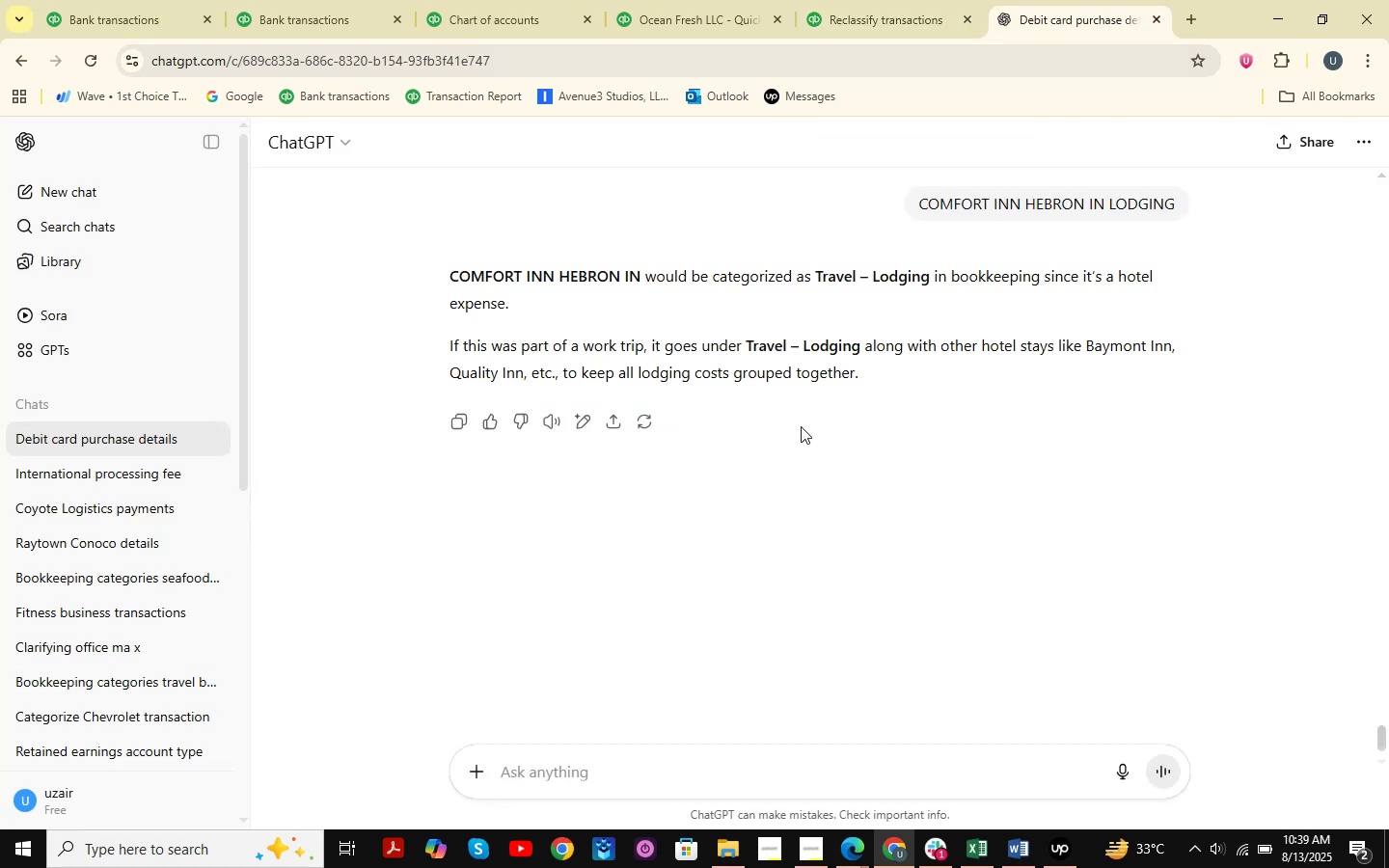 
left_click([128, 0])
 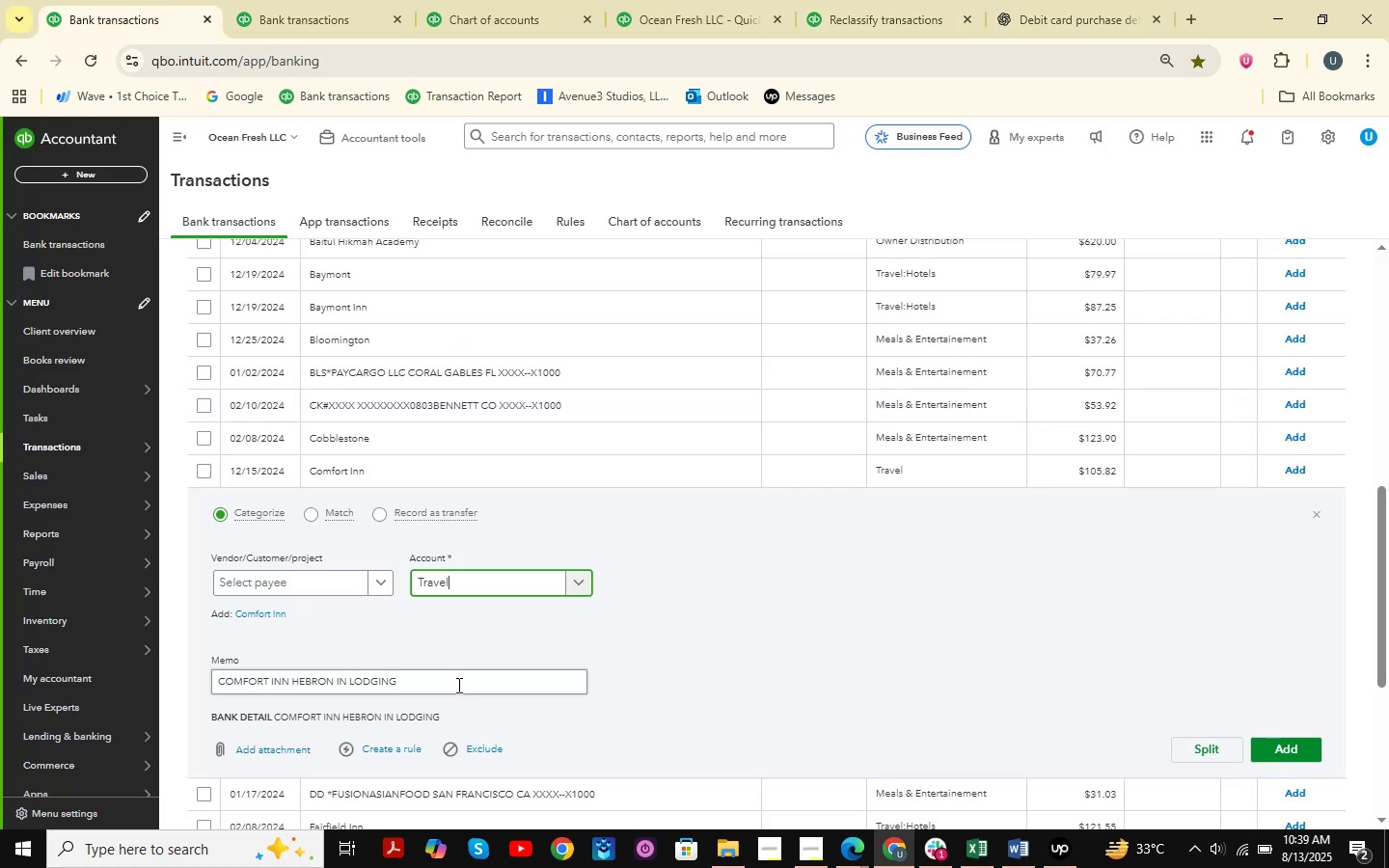 
left_click([406, 680])
 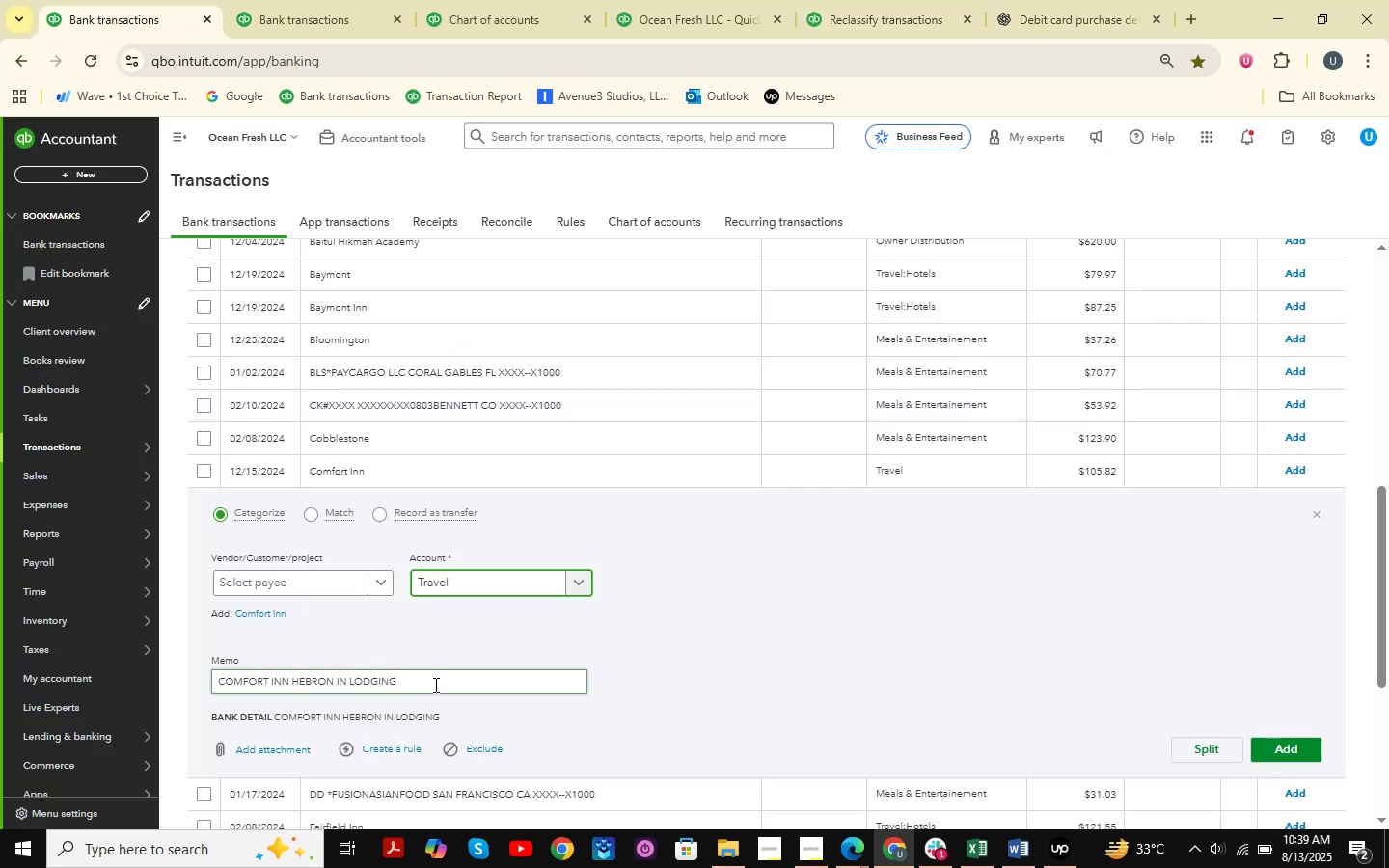 
left_click_drag(start_coordinate=[444, 686], to_coordinate=[75, 661])
 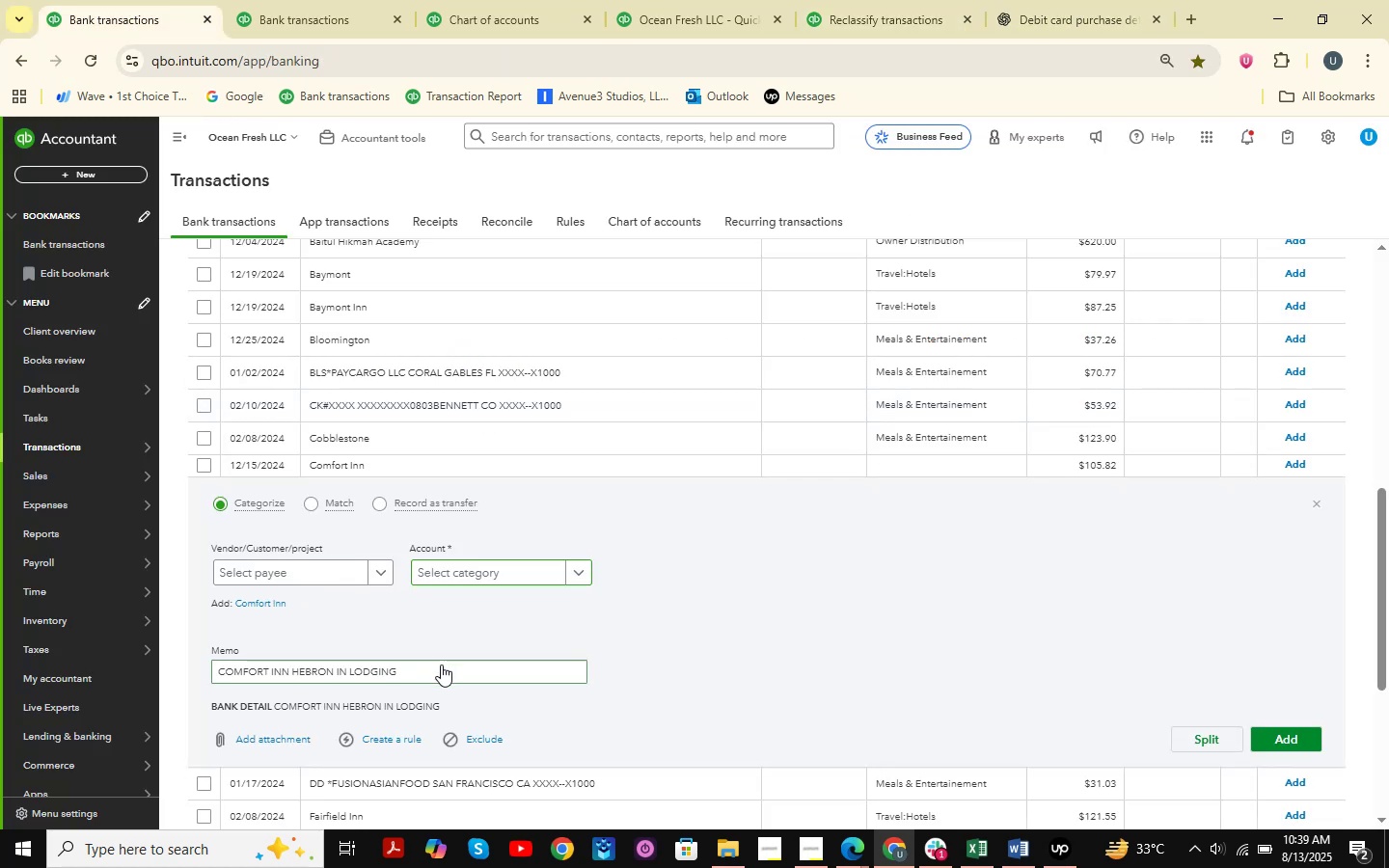 
left_click([443, 665])
 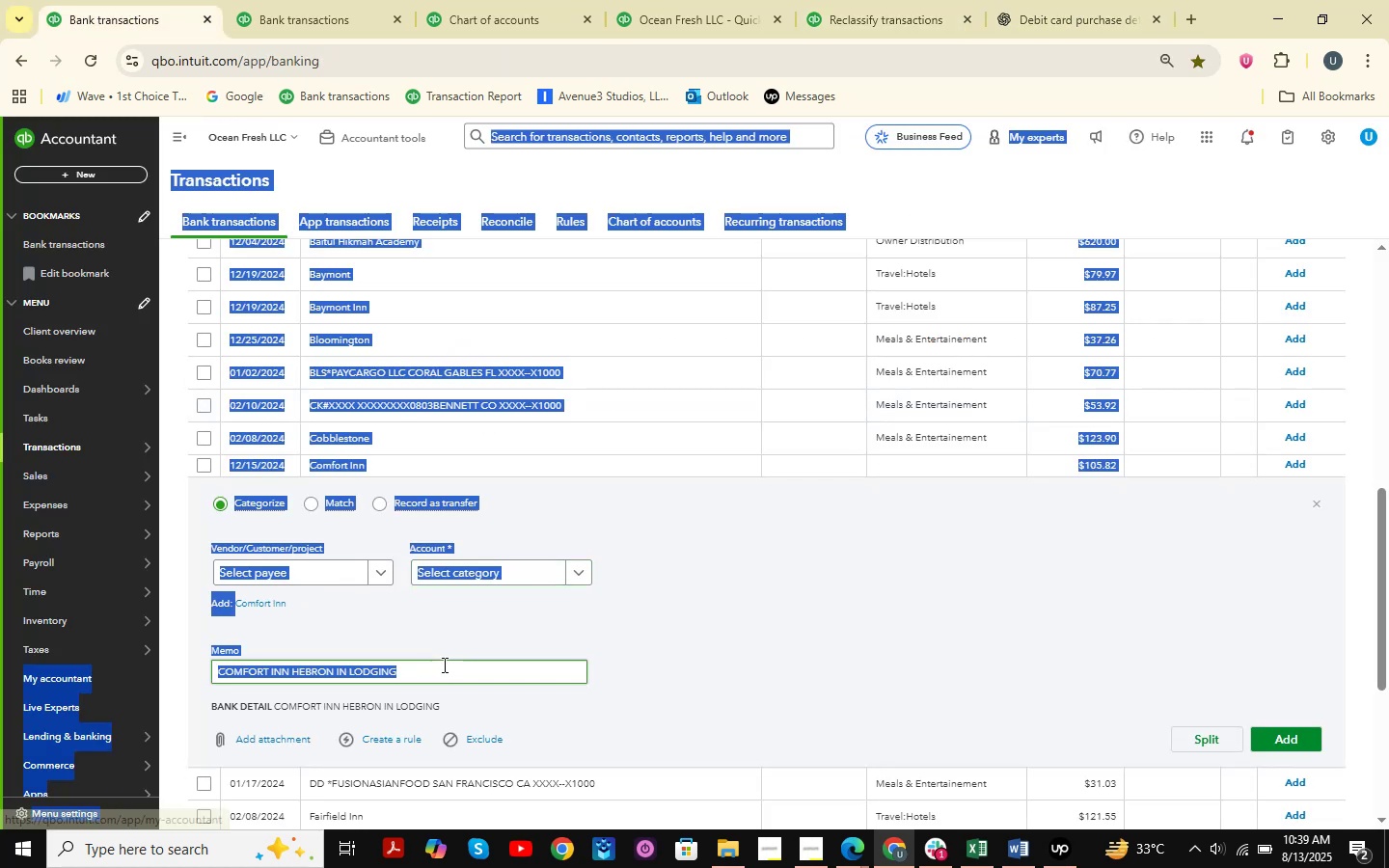 
left_click_drag(start_coordinate=[483, 671], to_coordinate=[286, 672])
 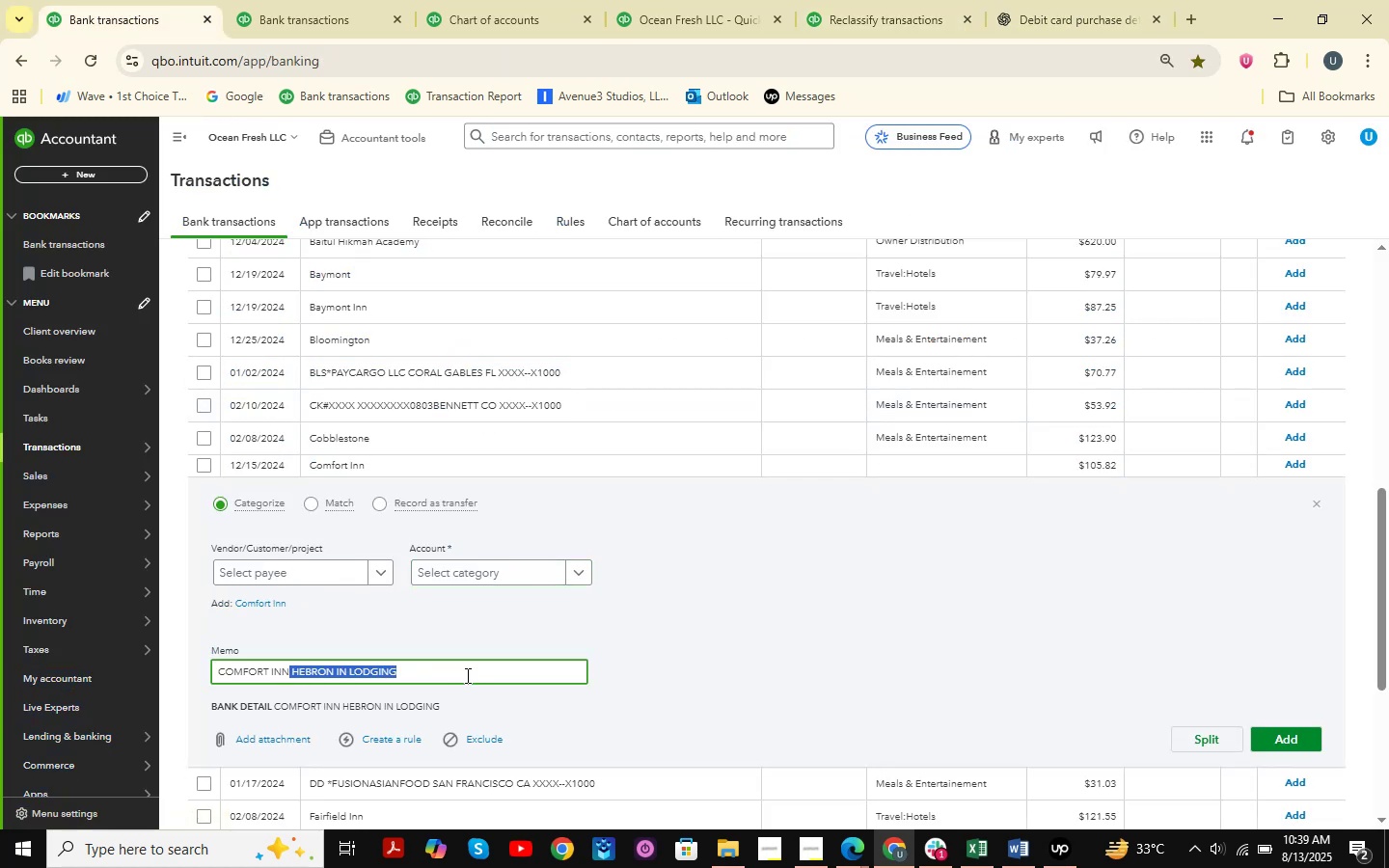 
left_click([467, 675])
 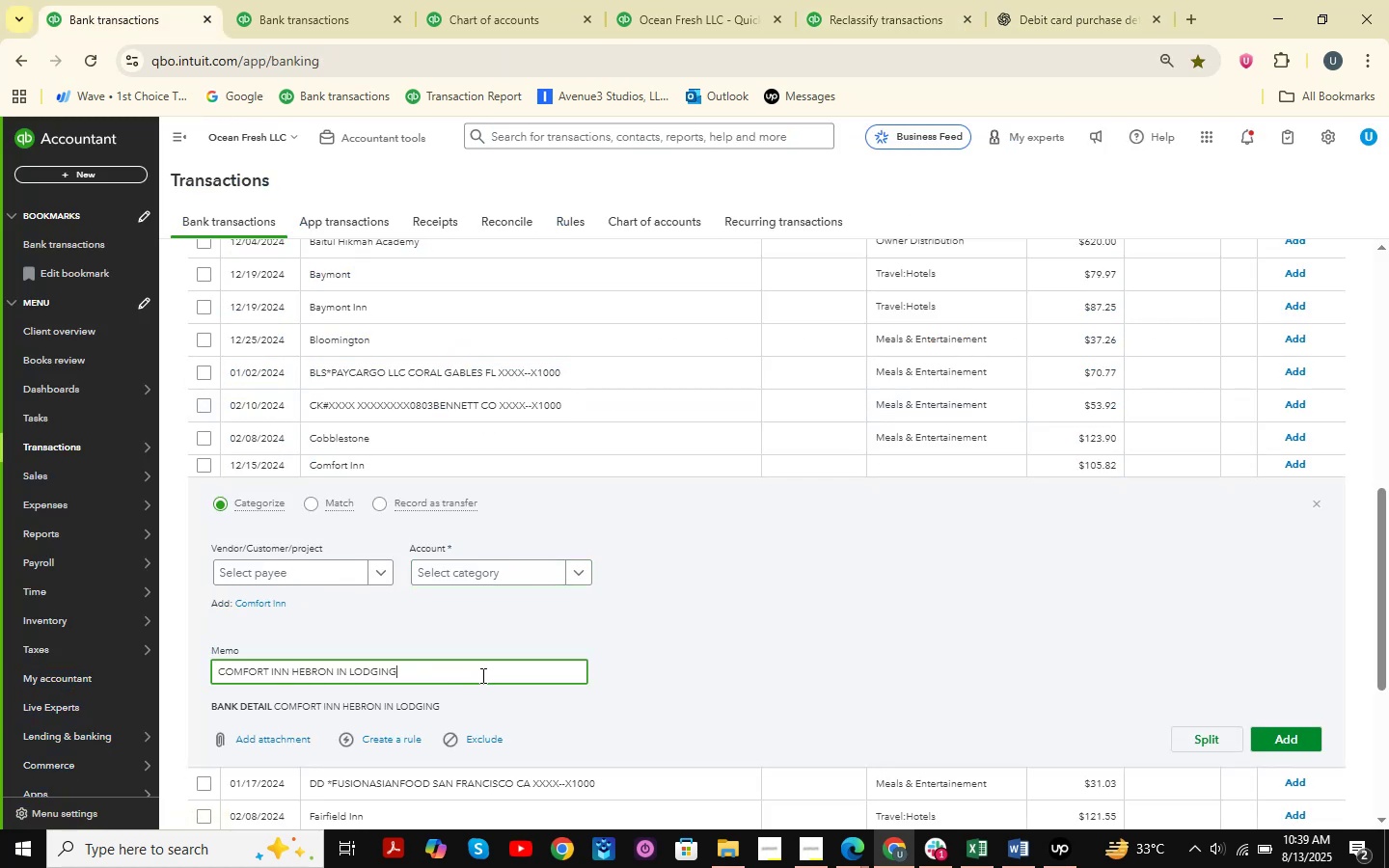 
left_click_drag(start_coordinate=[489, 676], to_coordinate=[77, 676])
 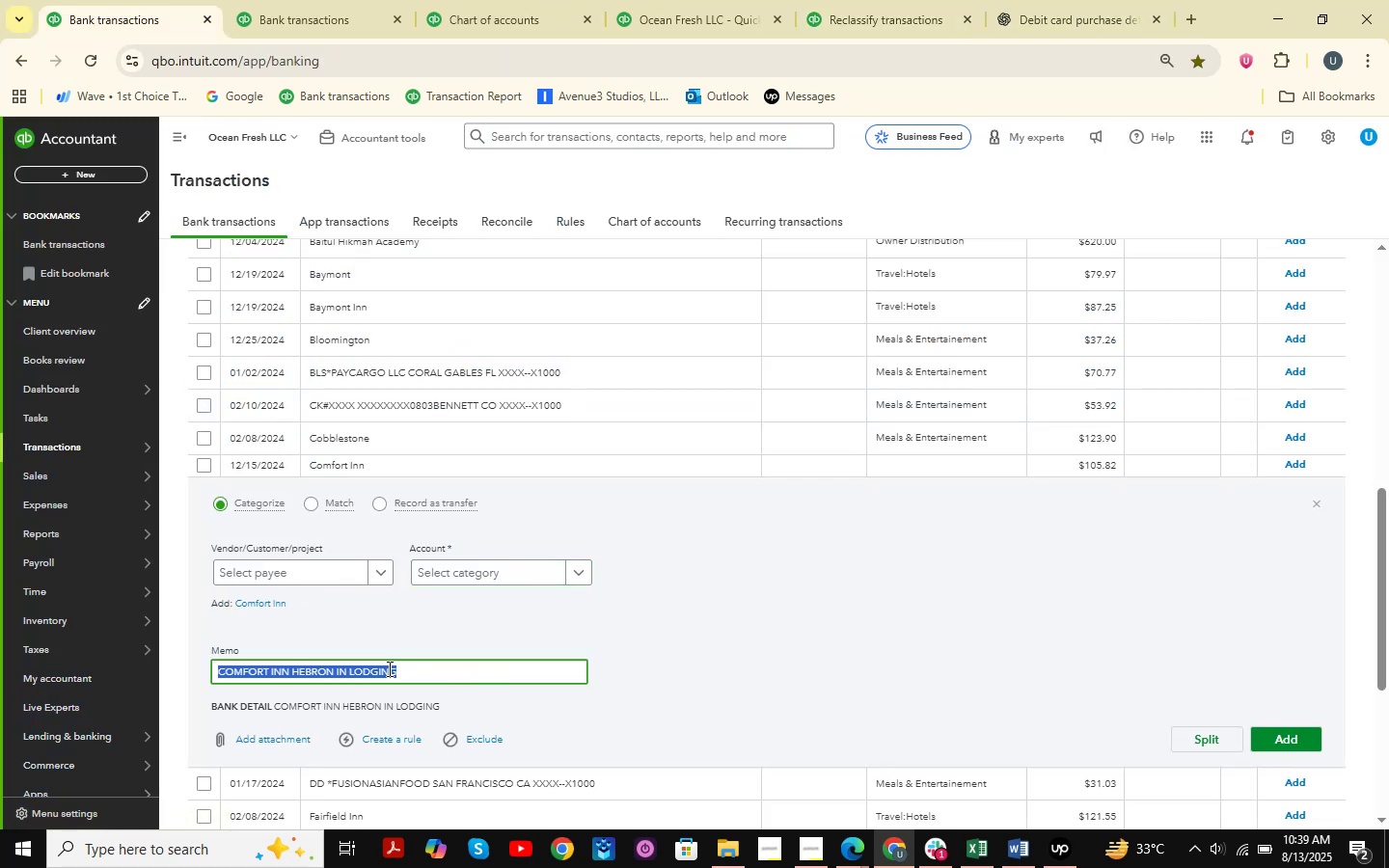 
key(Control+ControlLeft)
 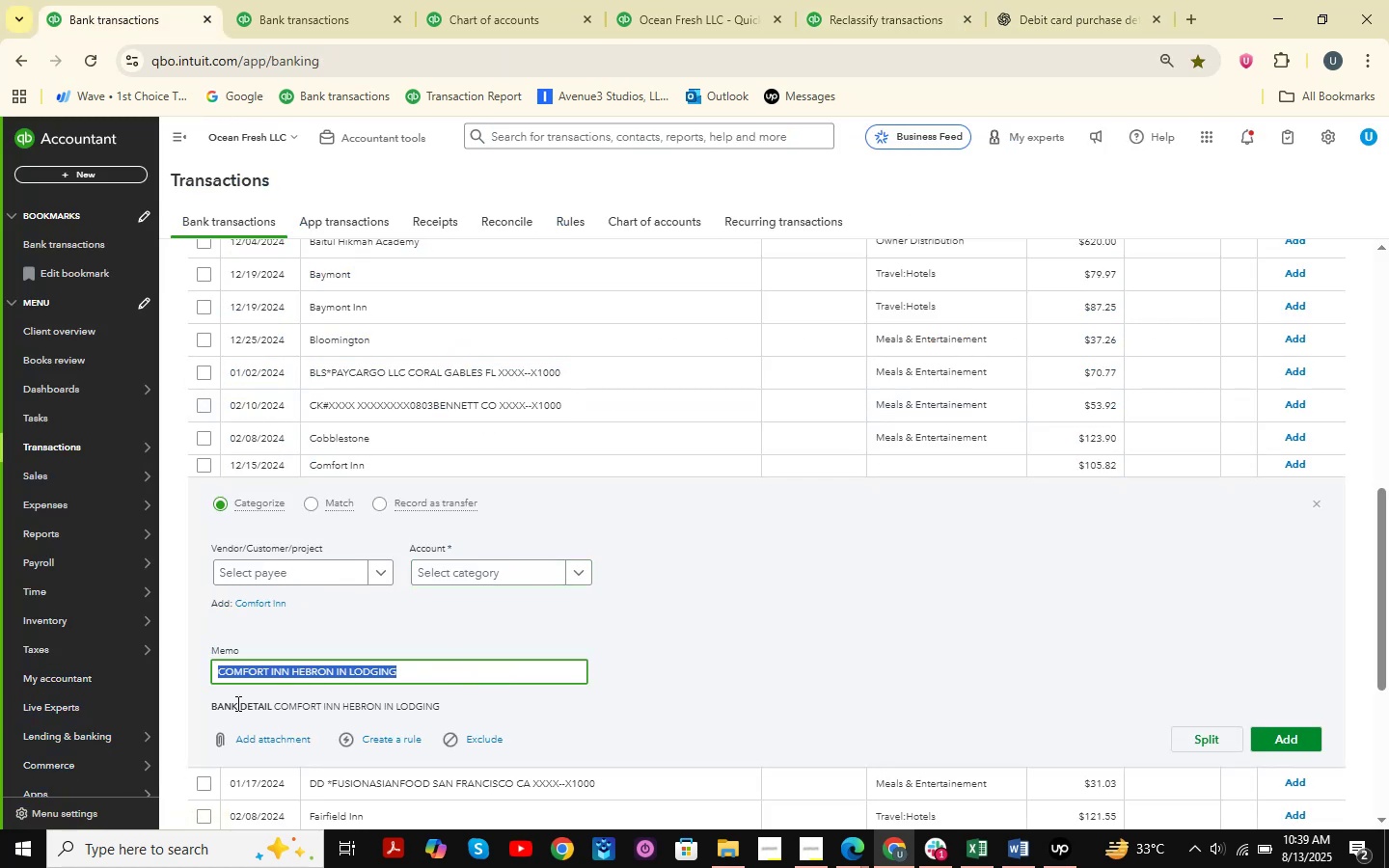 
left_click([341, 662])
 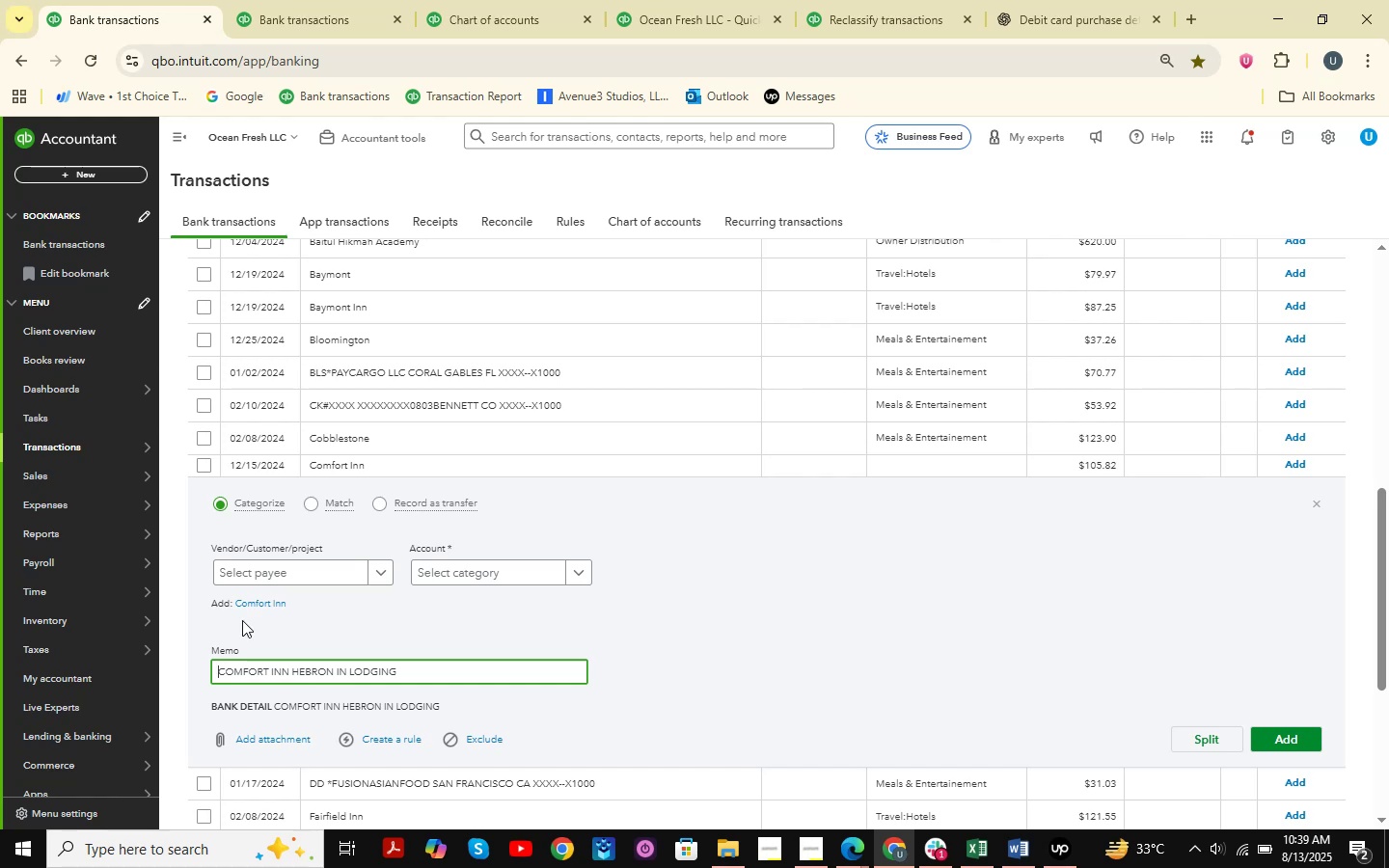 
double_click([287, 563])
 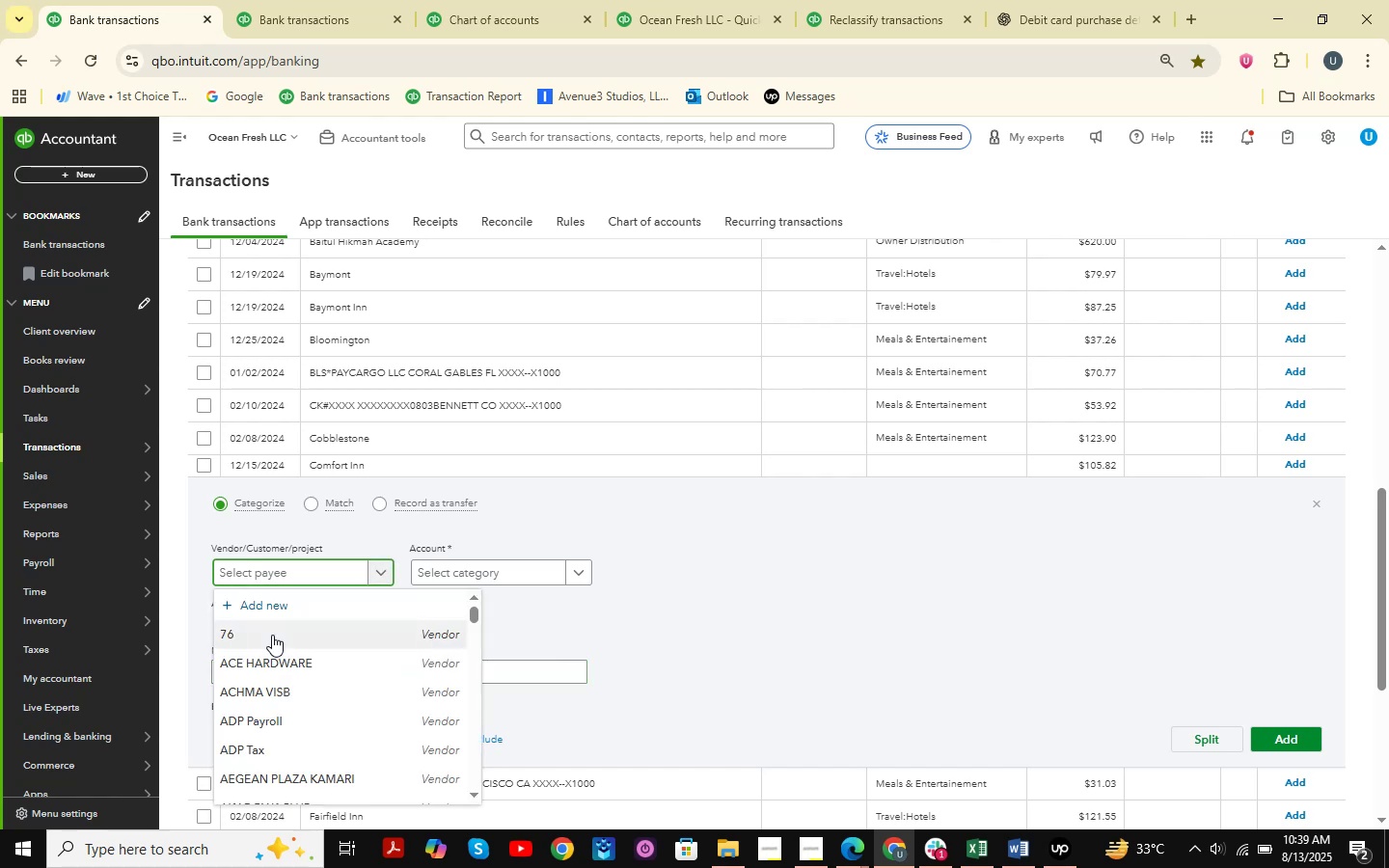 
type(comfort )
 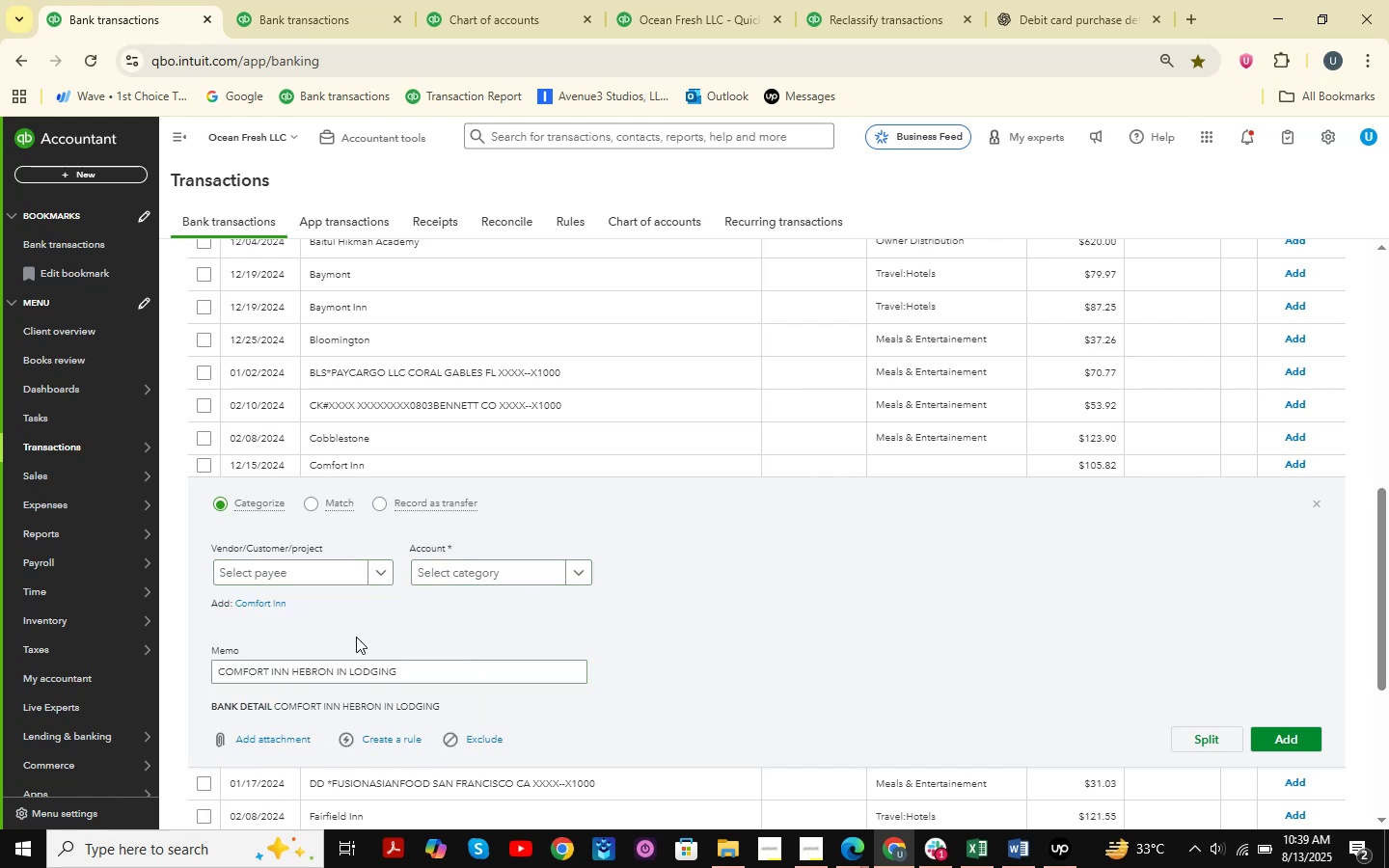 
left_click([296, 574])
 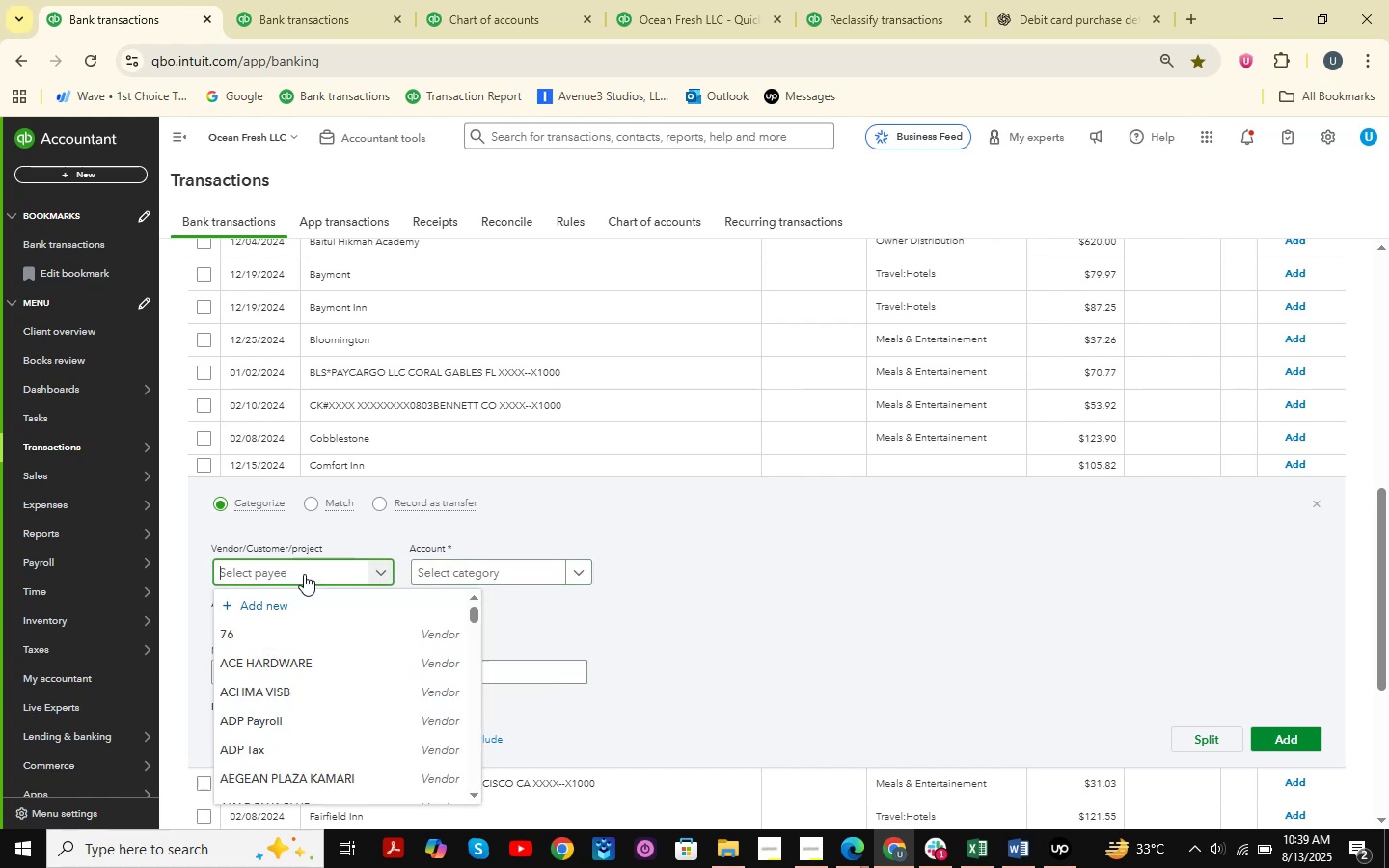 
type(Comfort In)
 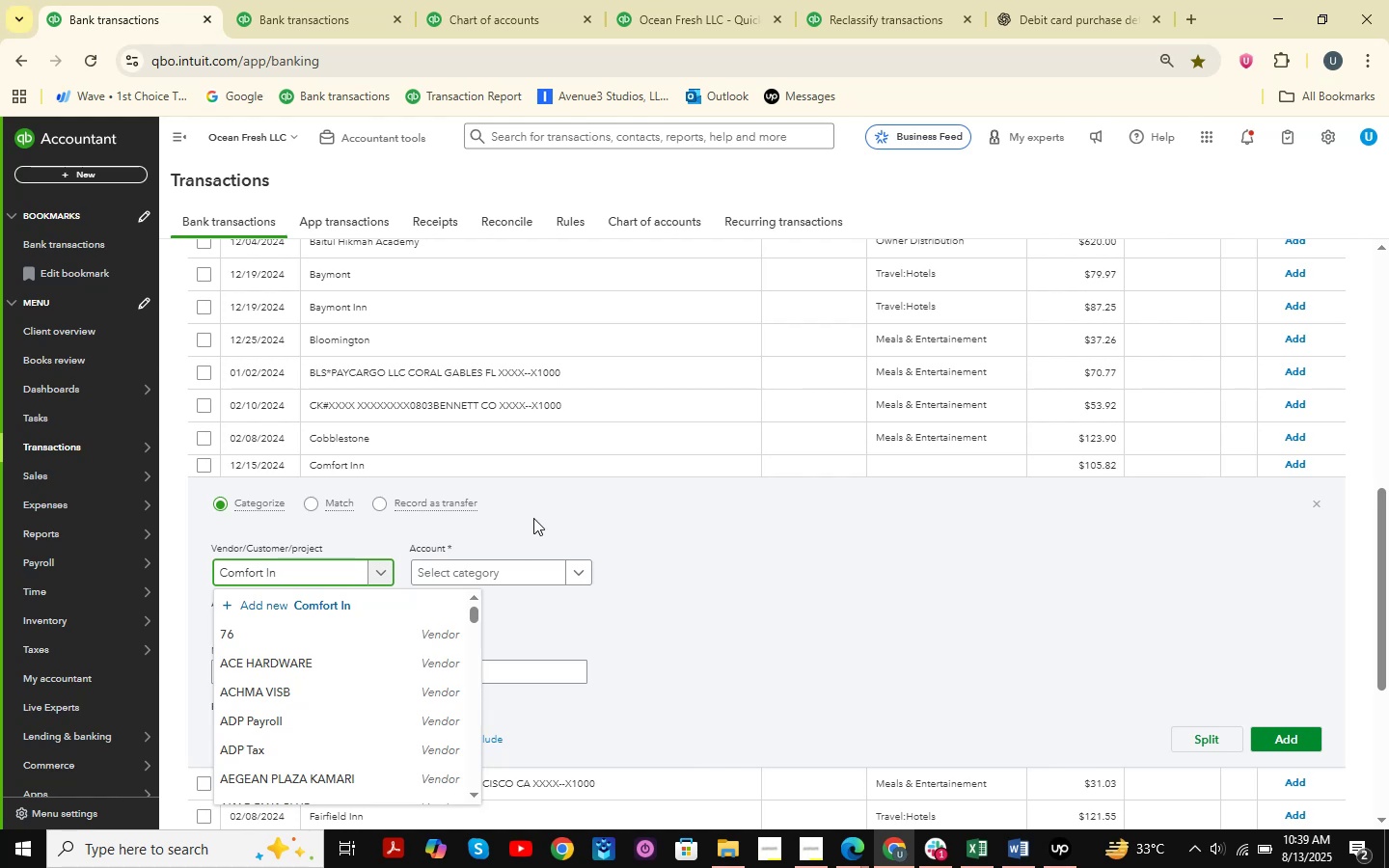 
left_click([274, 617])
 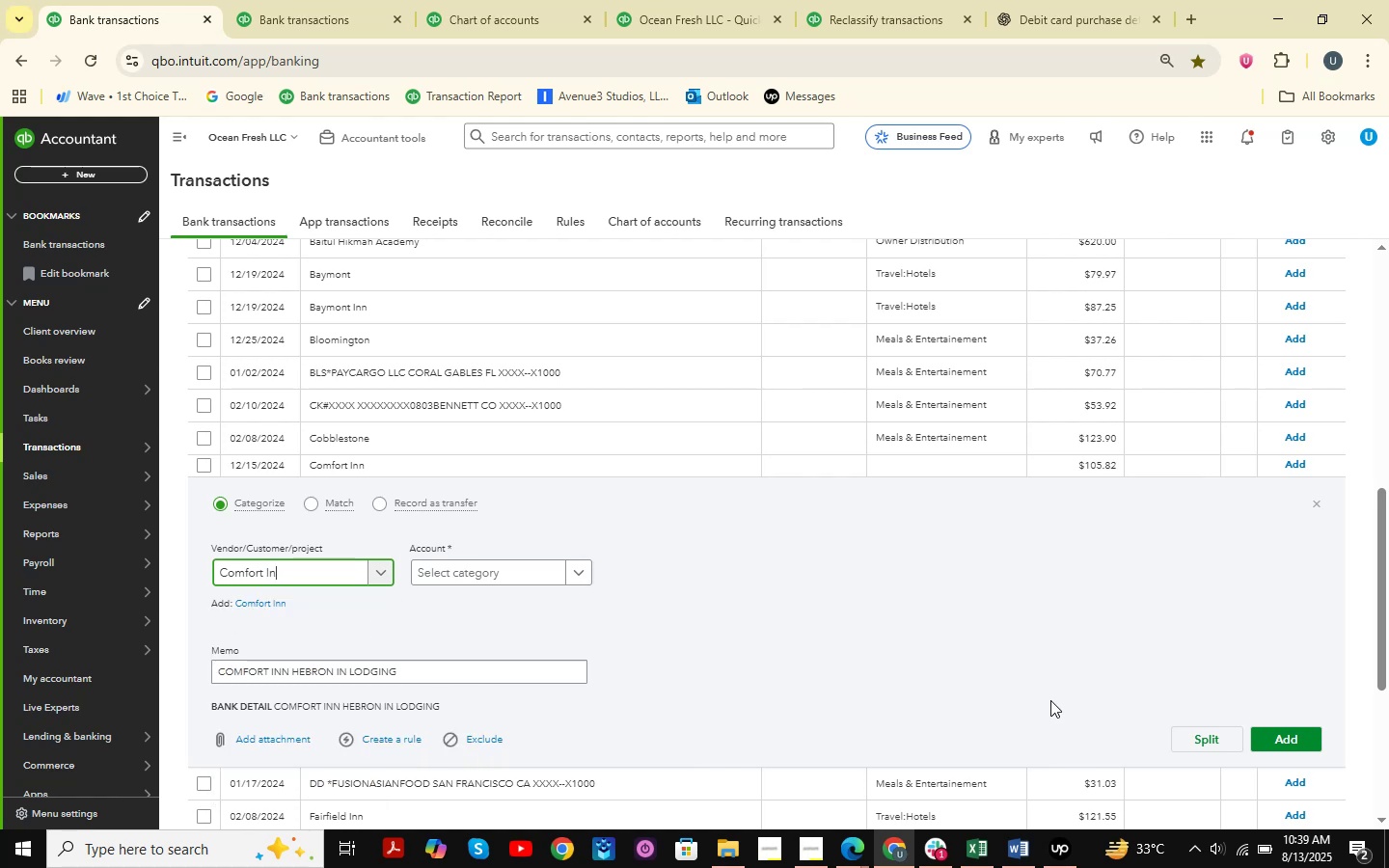 
mouse_move([1067, 844])
 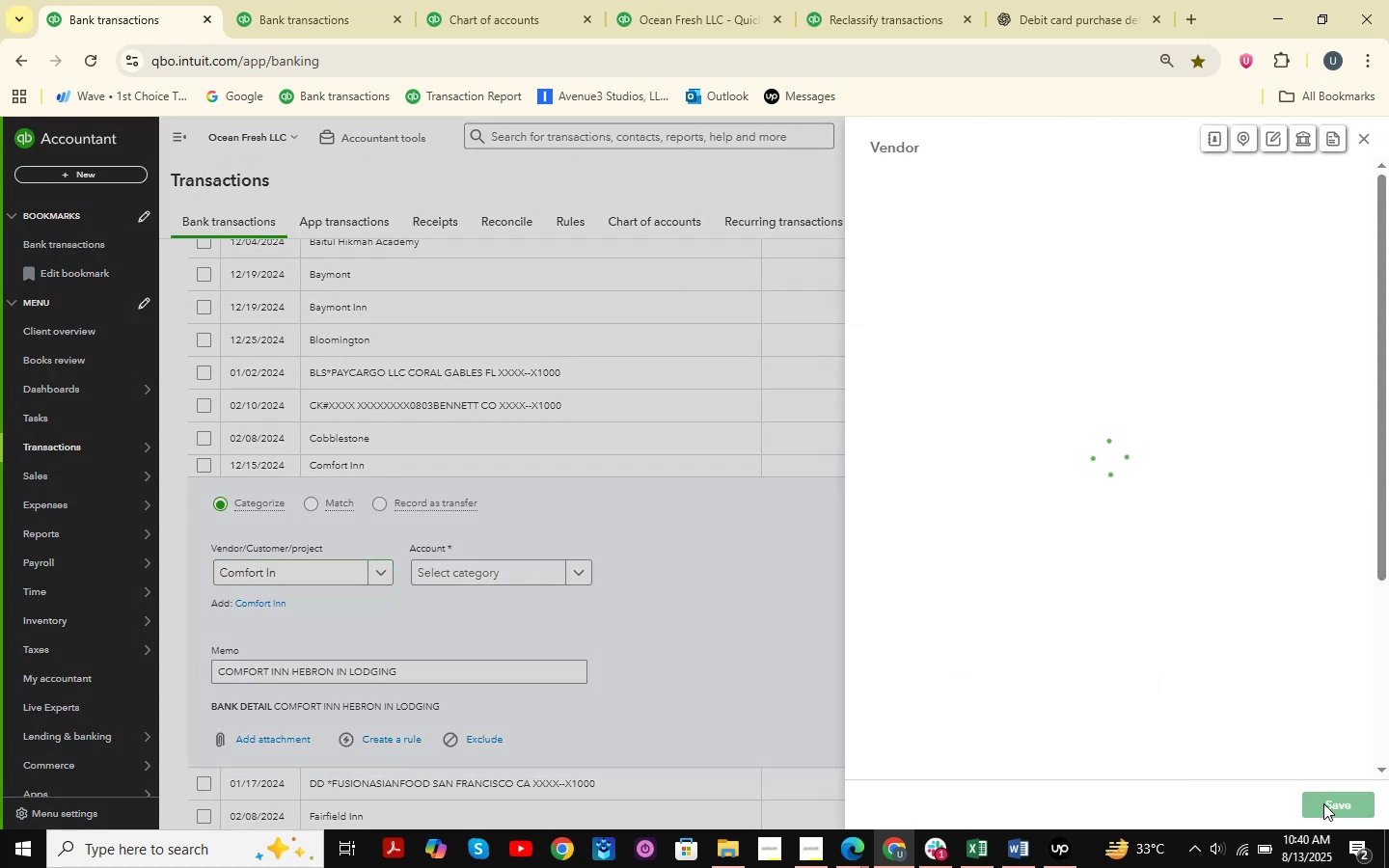 
left_click([1323, 803])
 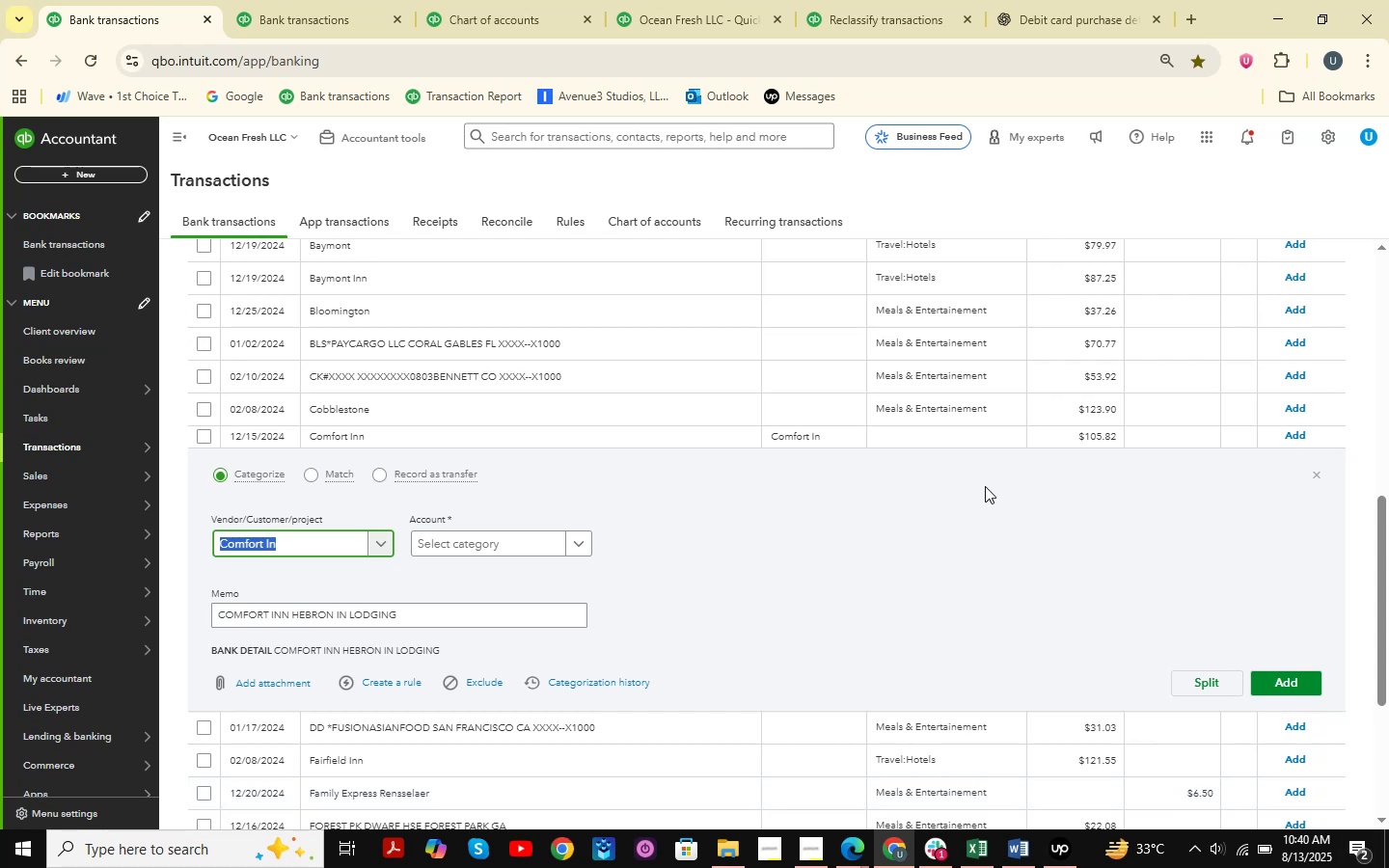 
wait(17.14)
 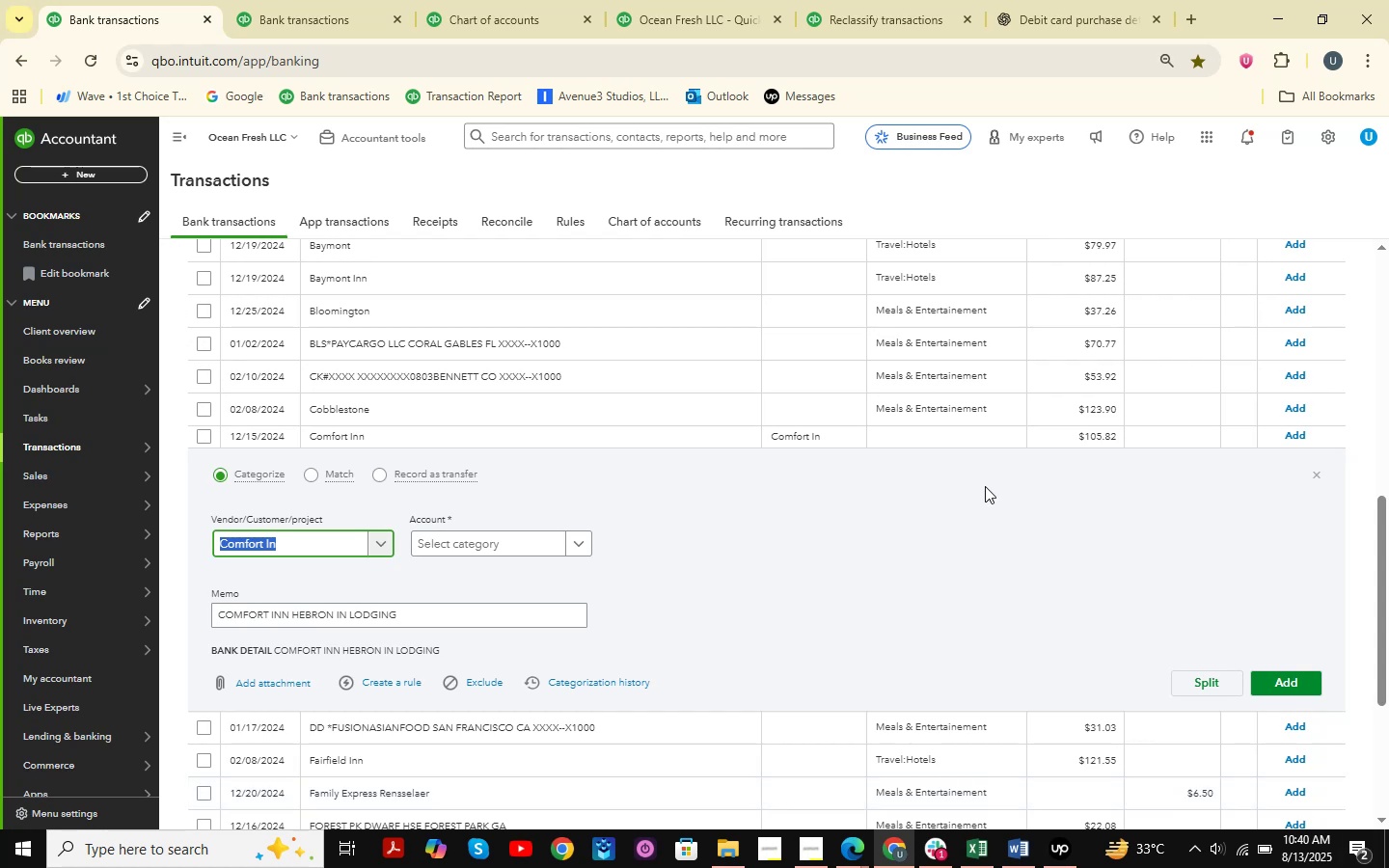 
left_click([735, 502])
 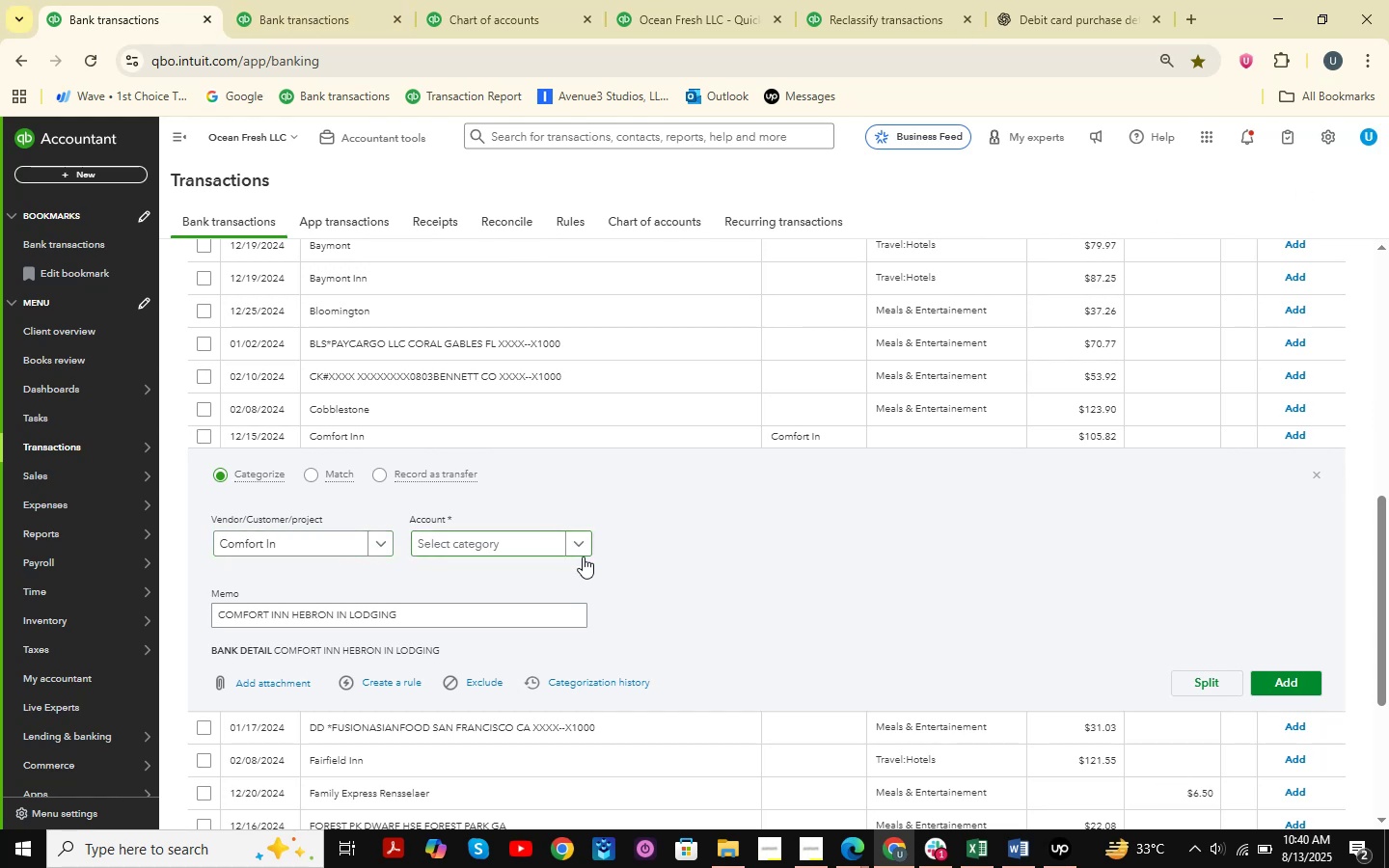 
left_click([406, 618])
 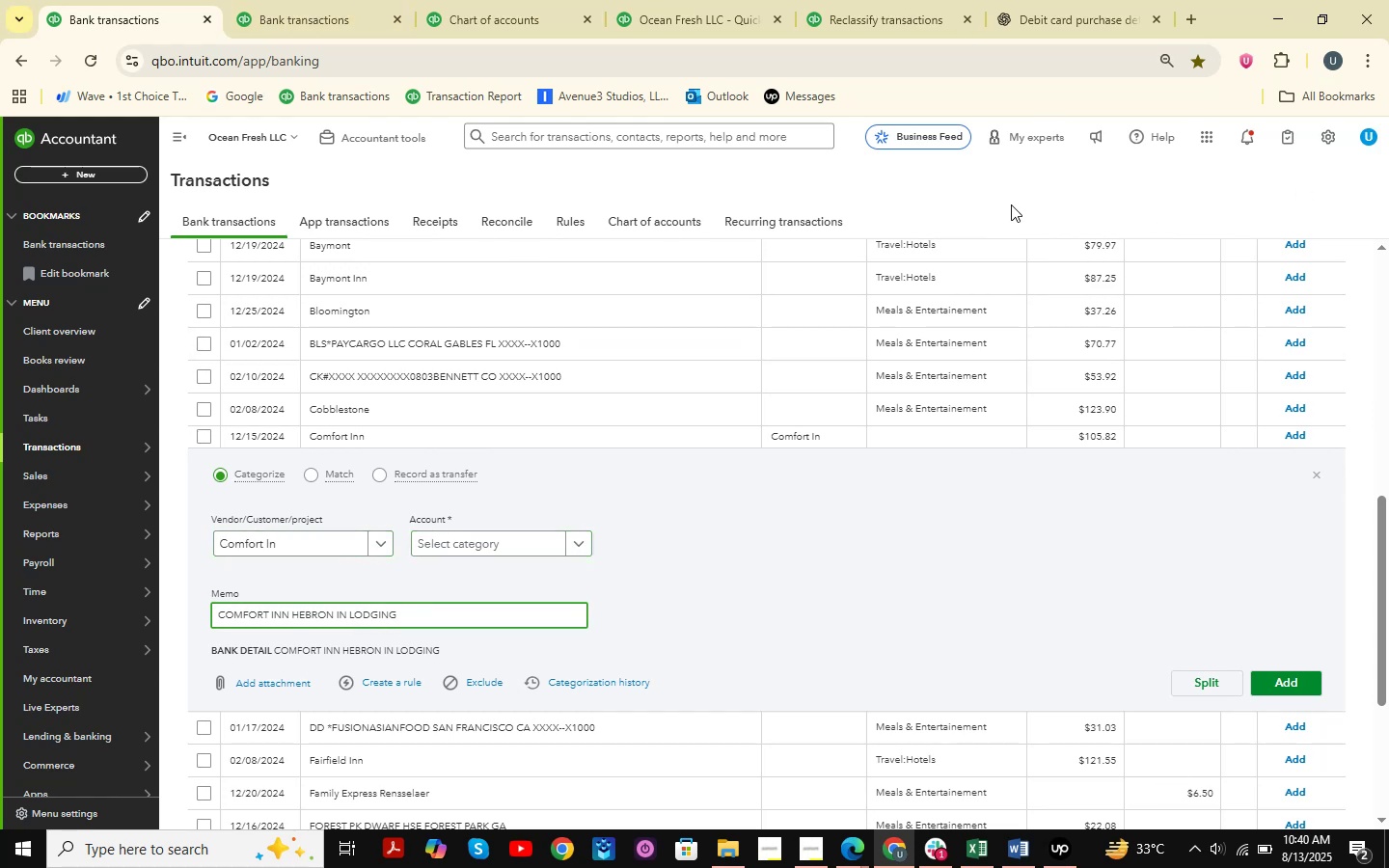 
left_click([1213, 0])
 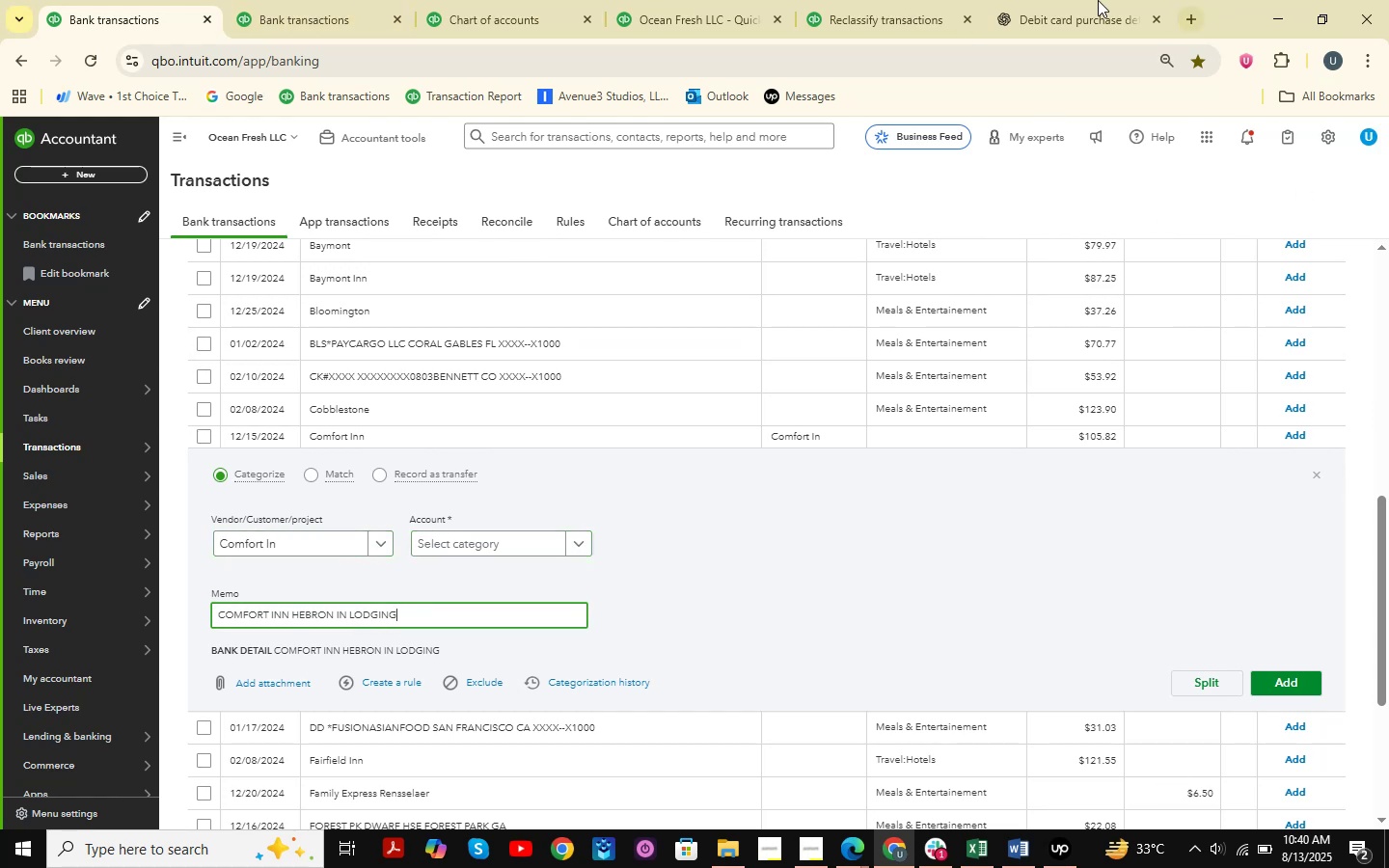 
double_click([1098, 0])
 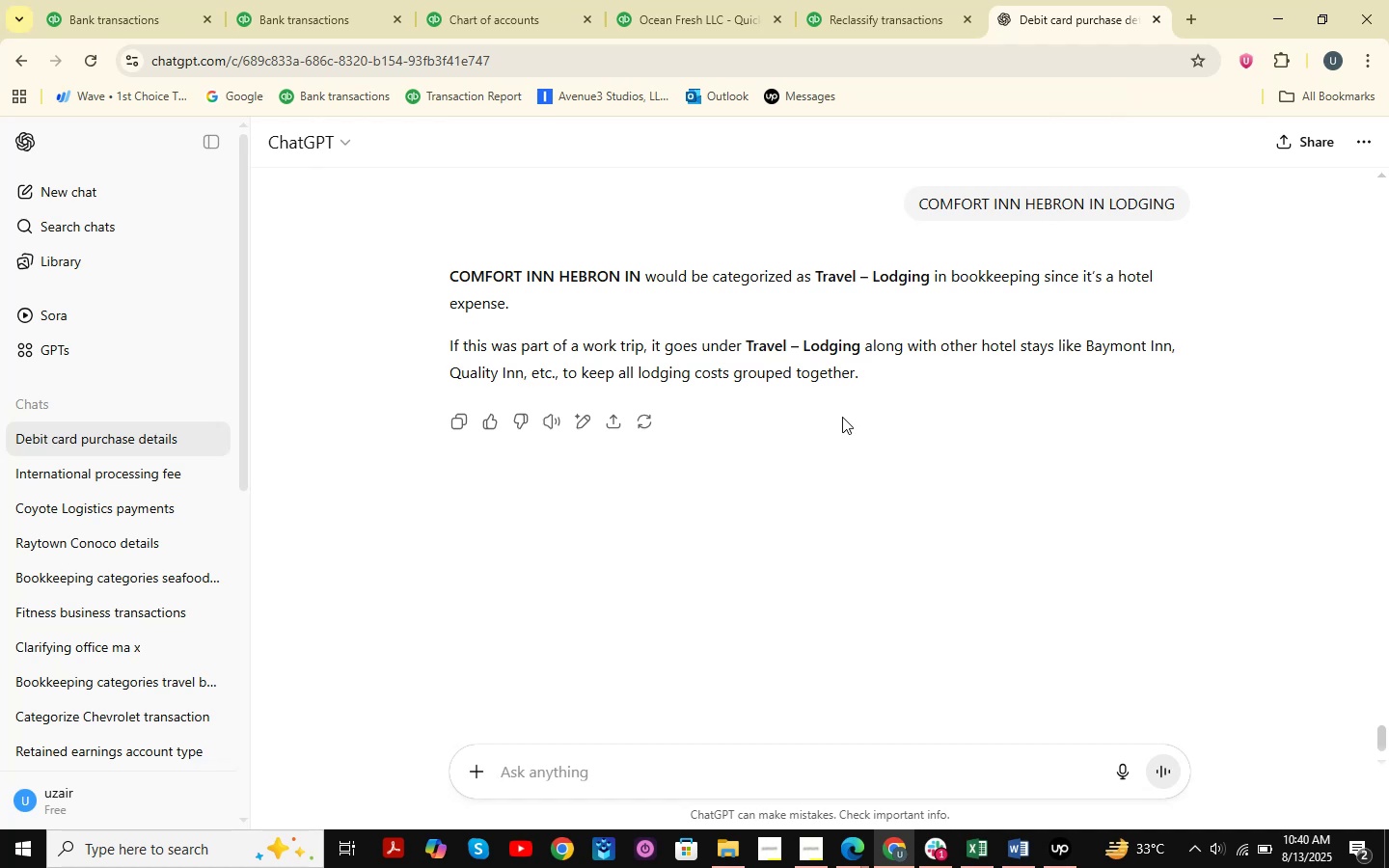 
wait(5.17)
 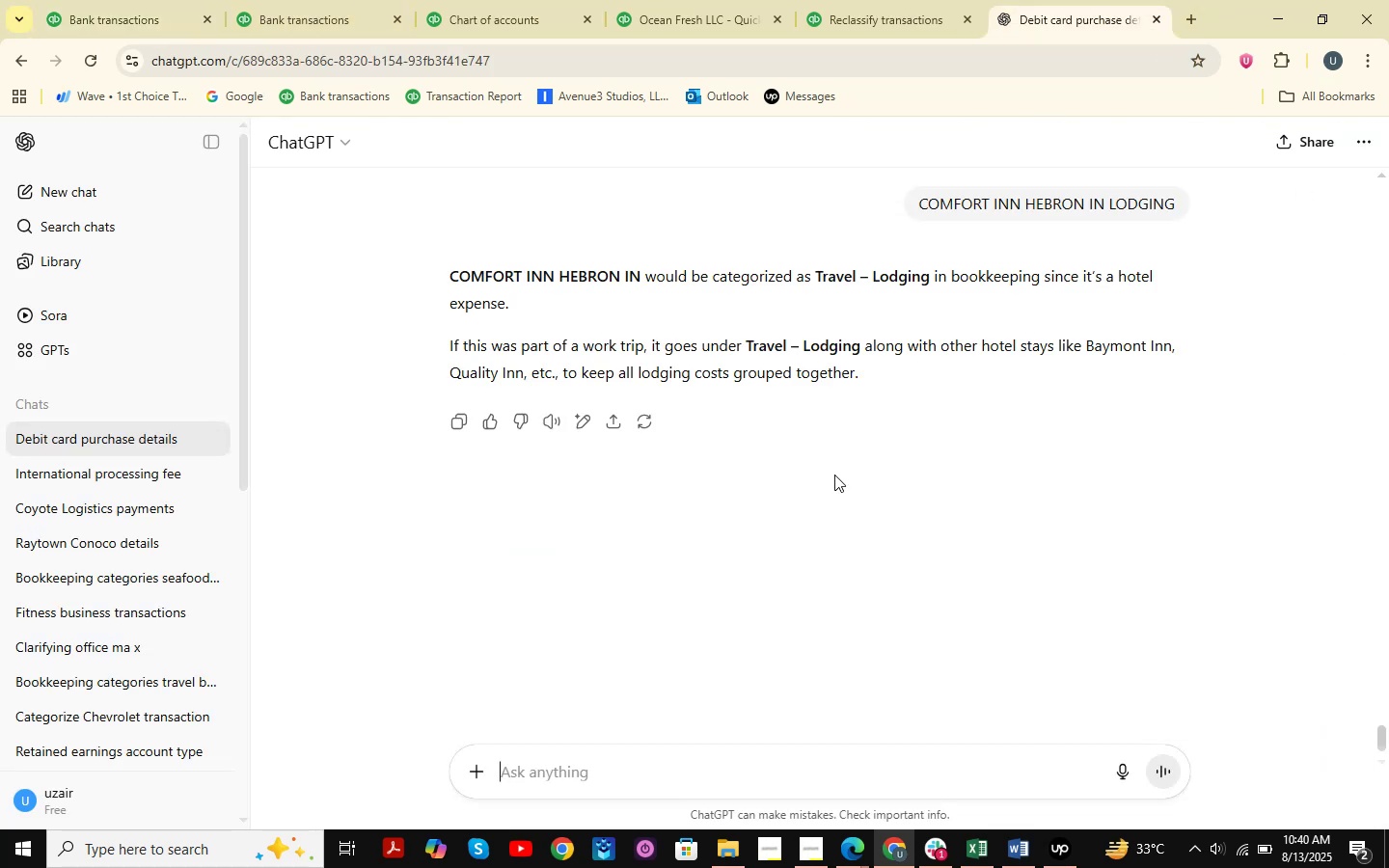 
double_click([178, 0])
 